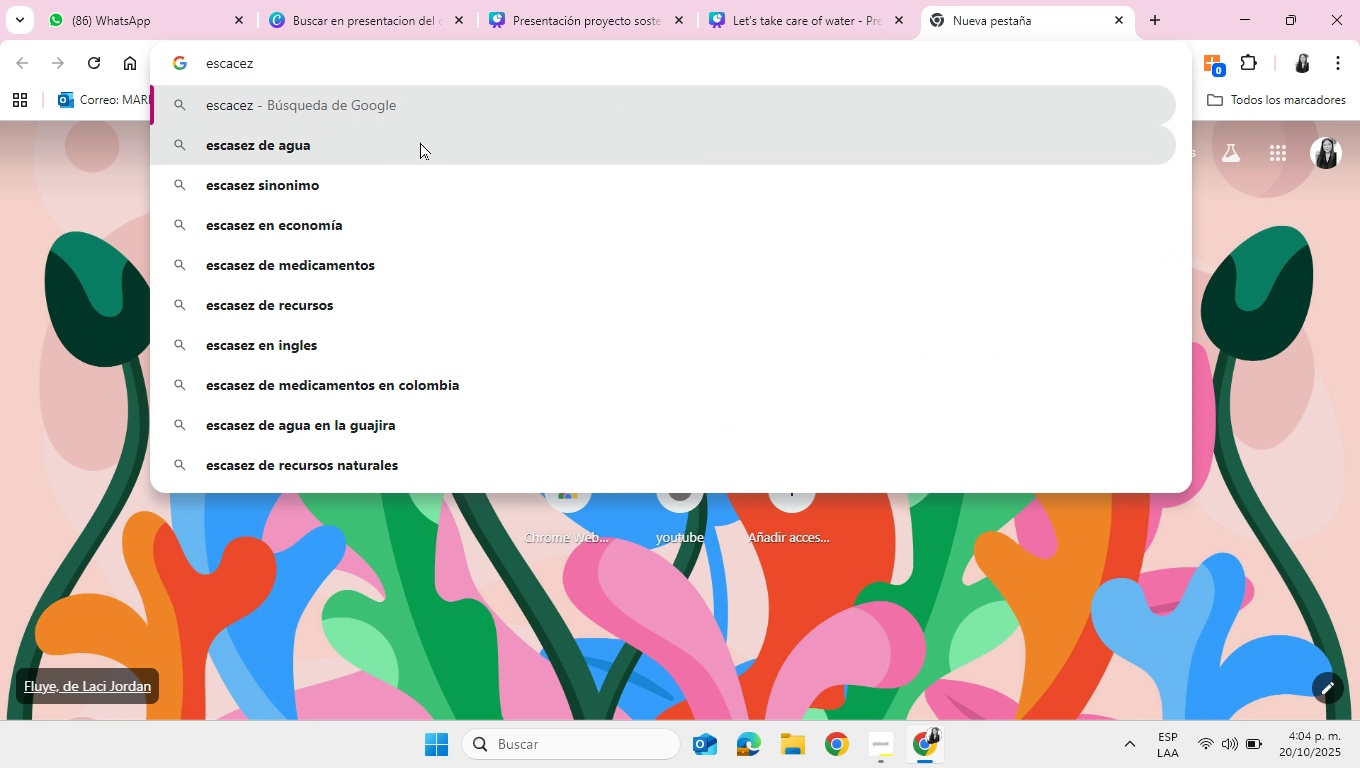 
left_click([420, 142])
 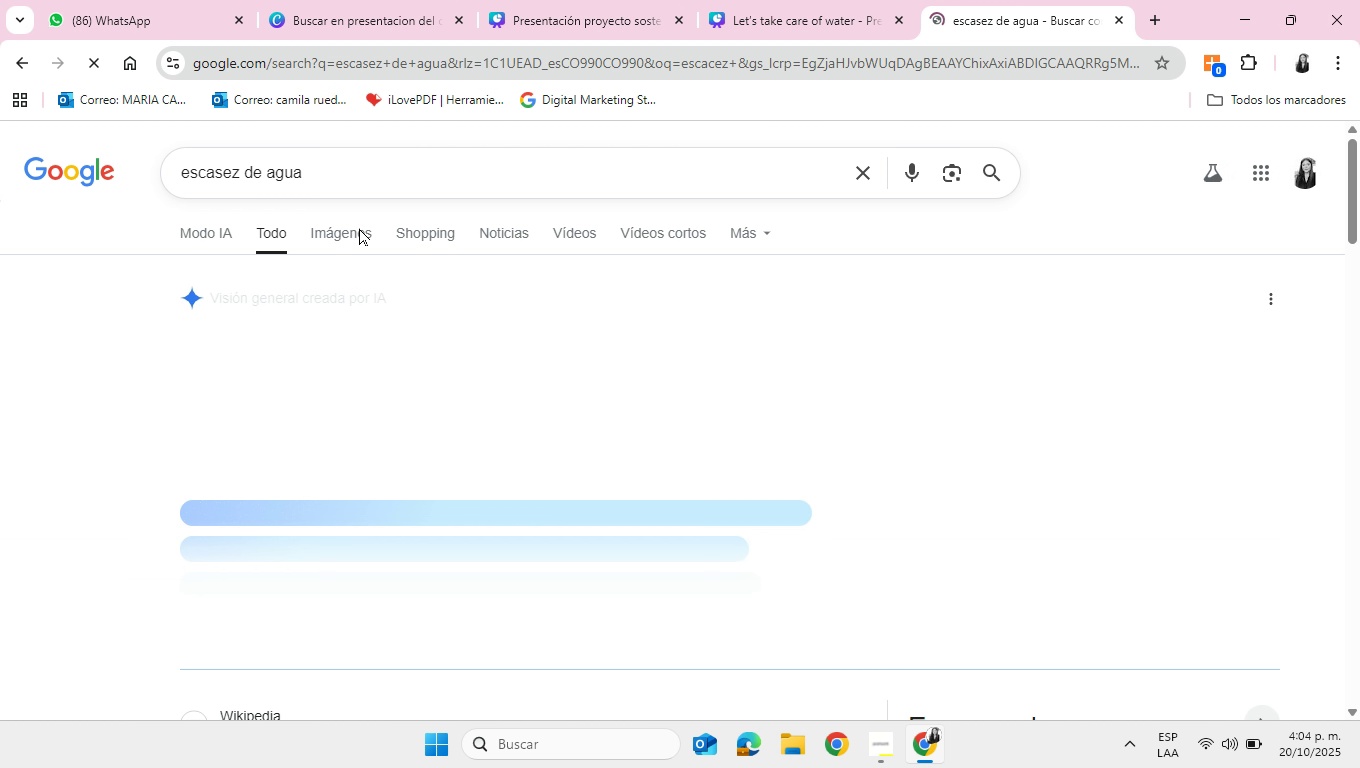 
left_click([354, 232])
 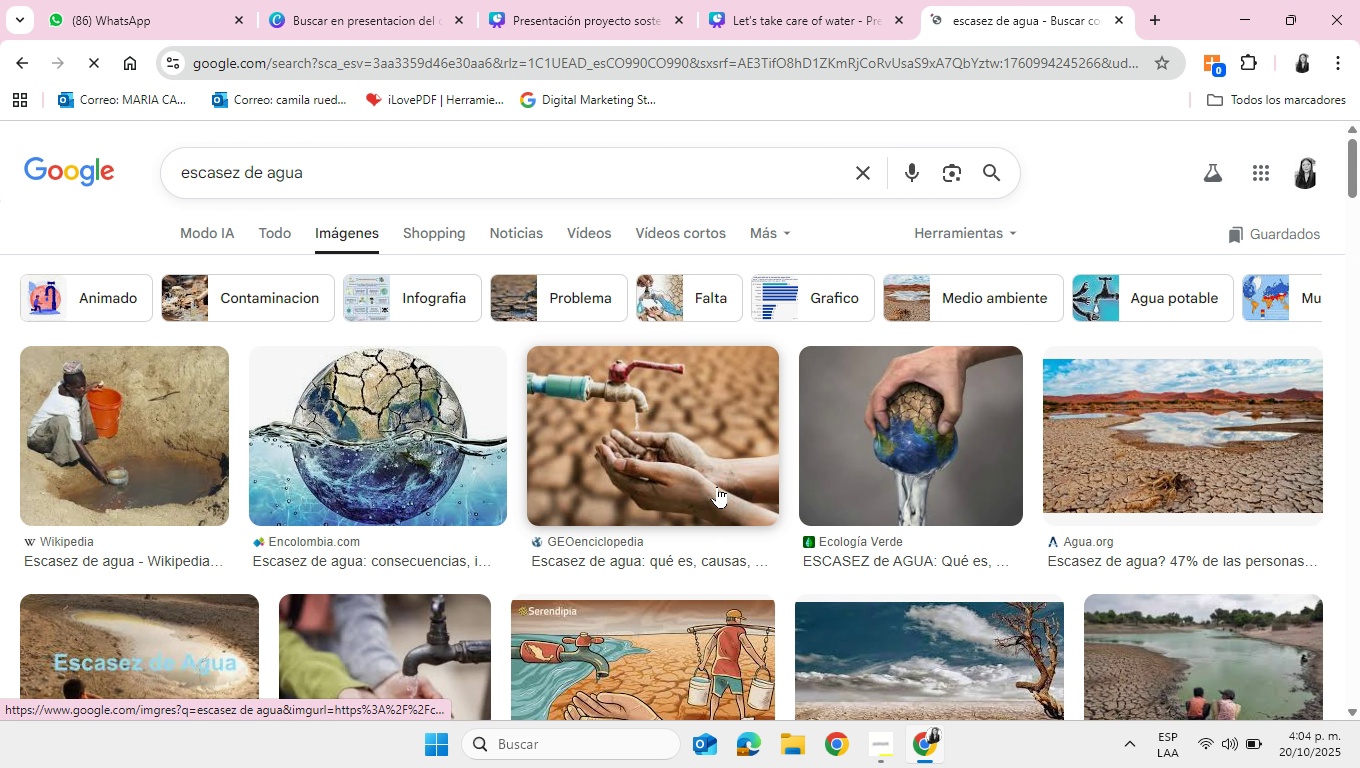 
wait(5.2)
 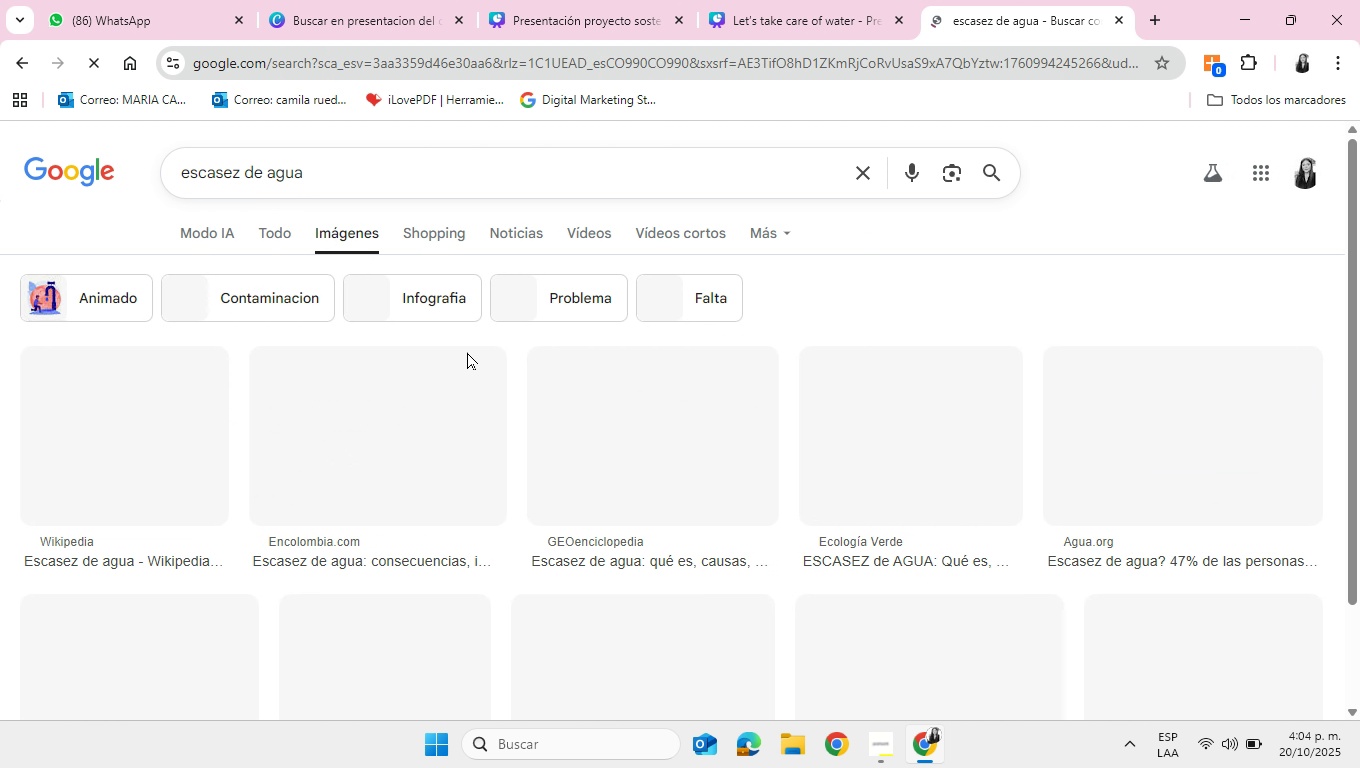 
left_click([666, 439])
 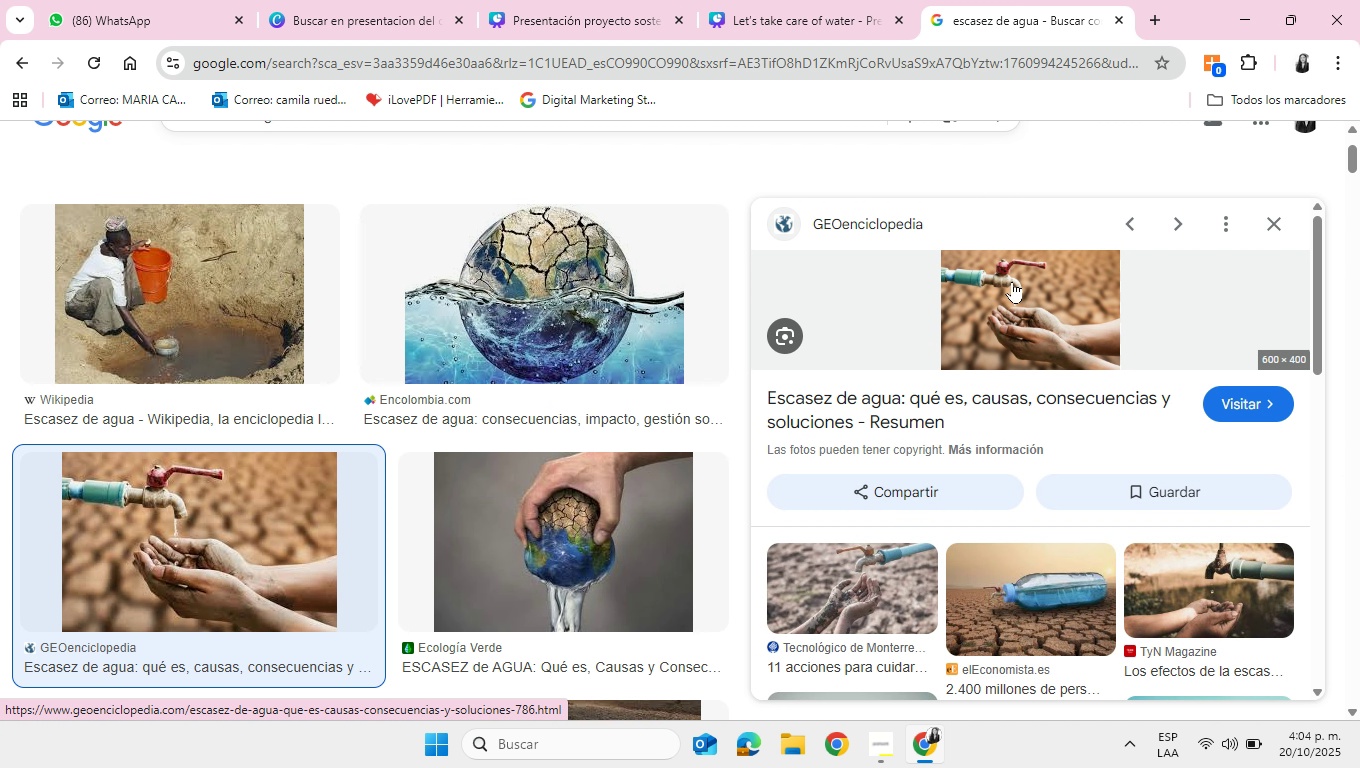 
right_click([1033, 295])
 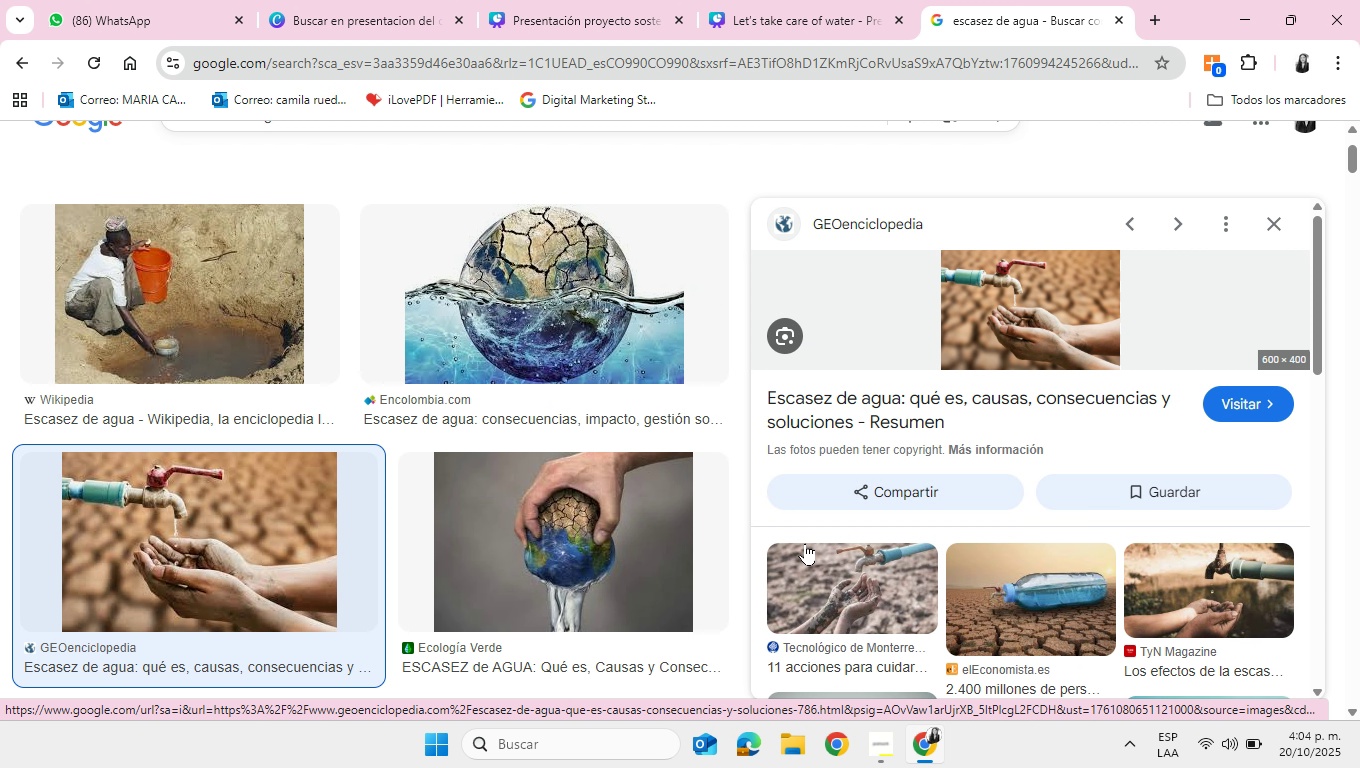 
left_click([803, 543])
 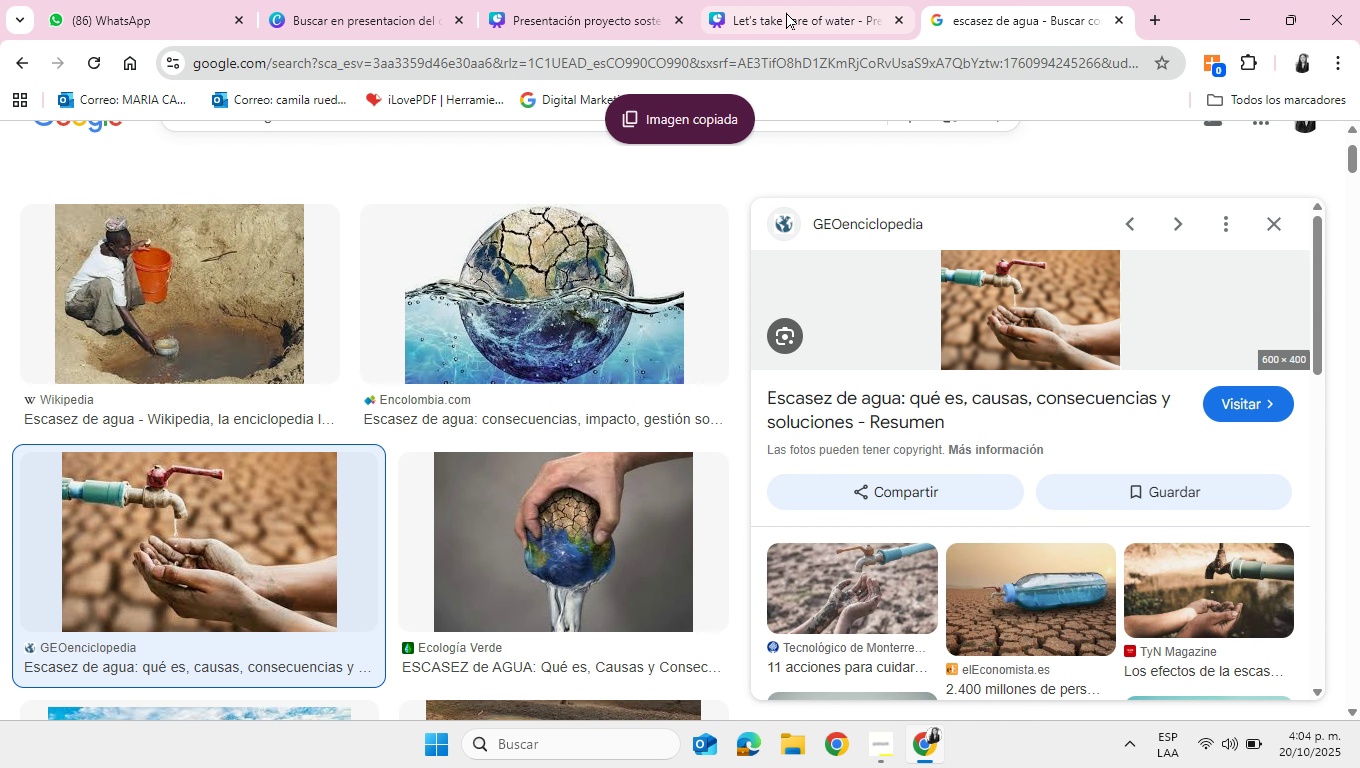 
left_click([786, 12])
 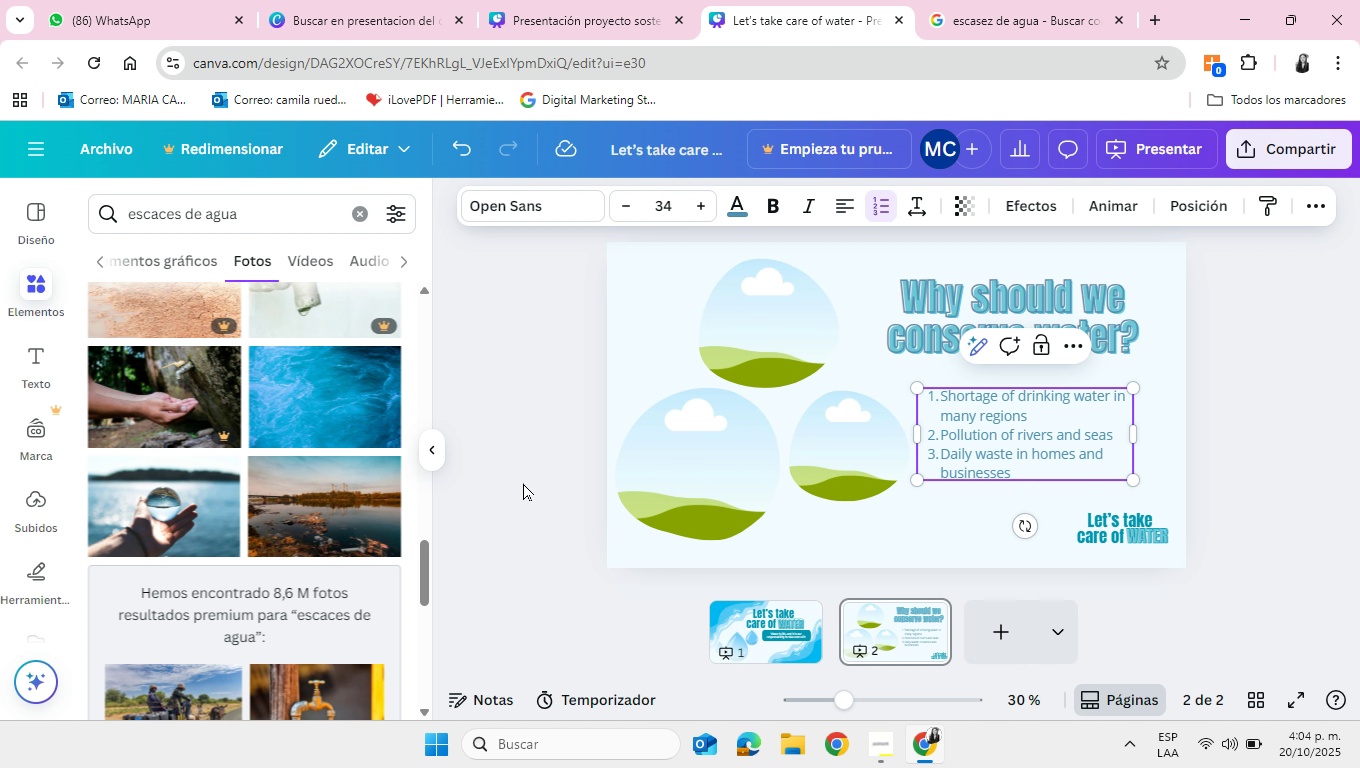 
left_click([523, 483])
 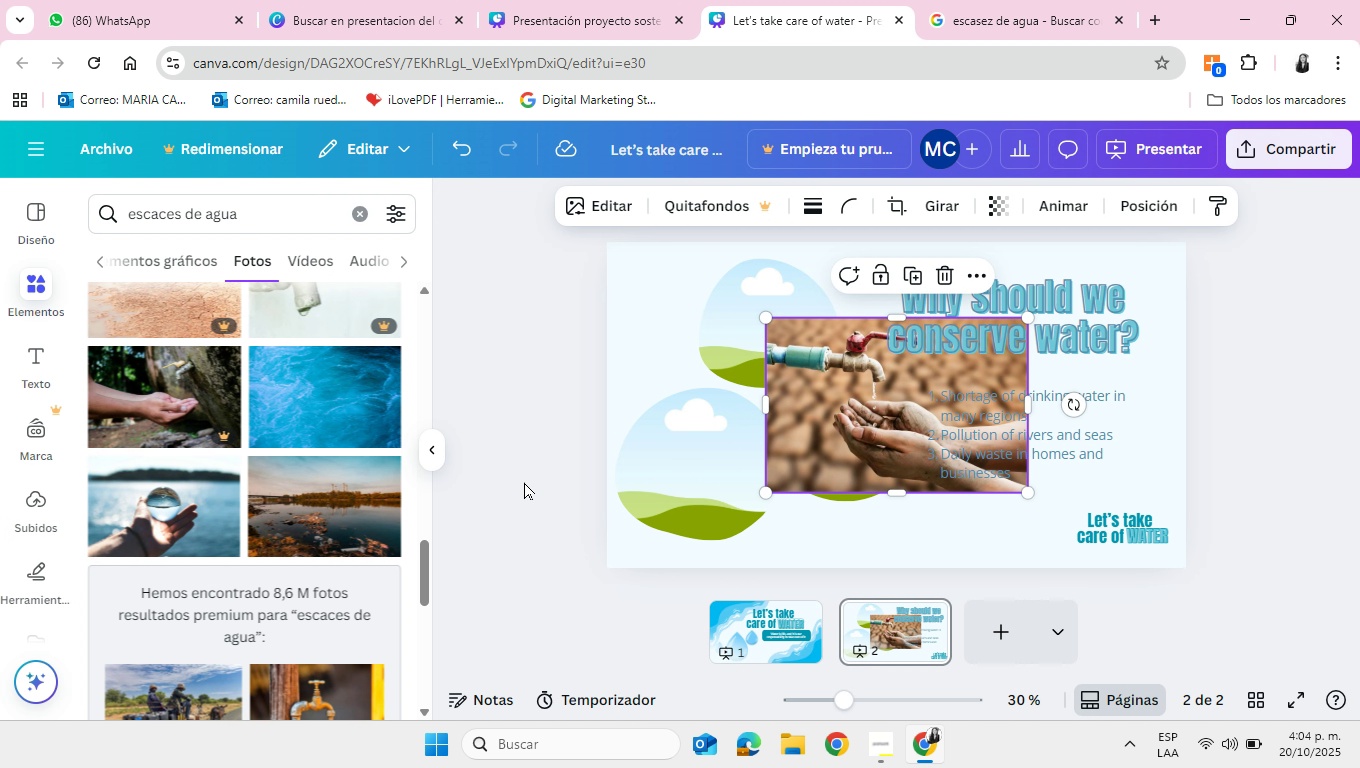 
key(Control+V)
 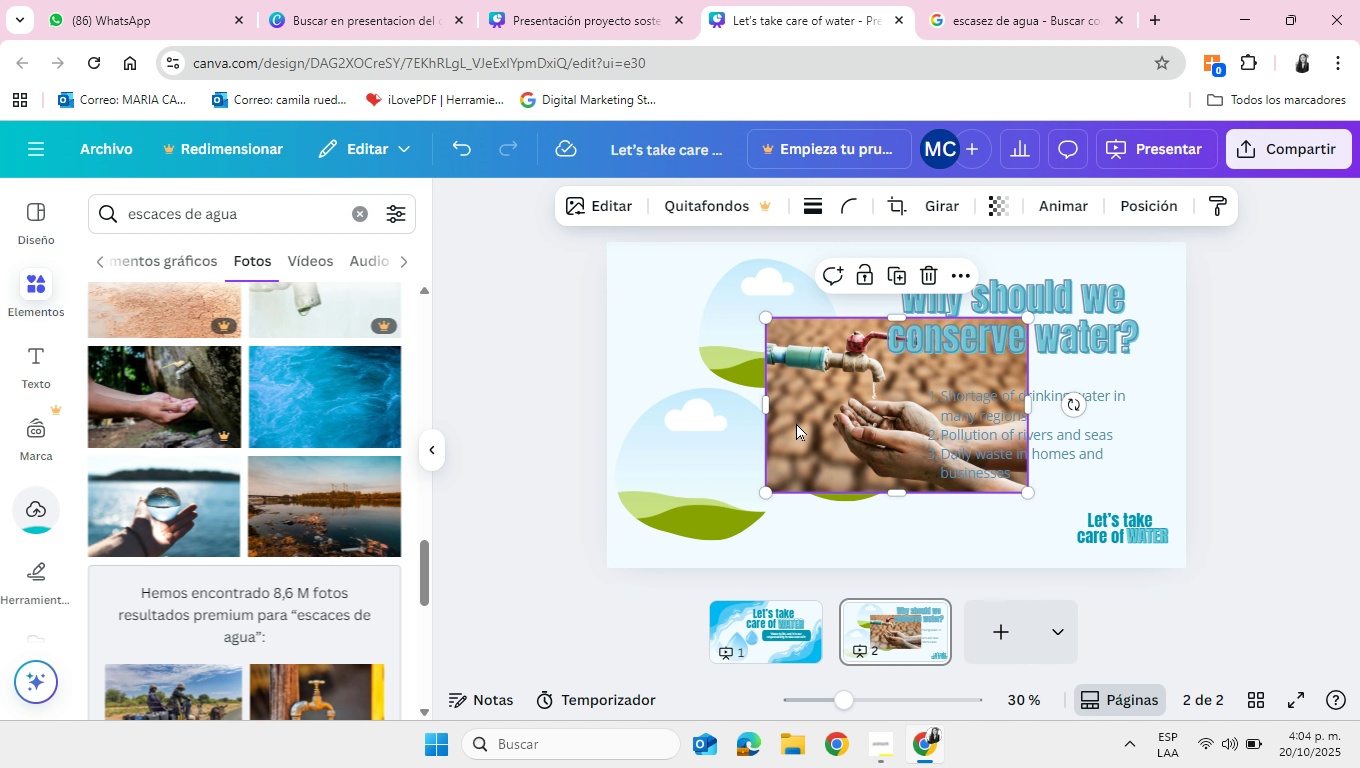 
left_click_drag(start_coordinate=[851, 405], to_coordinate=[759, 323])
 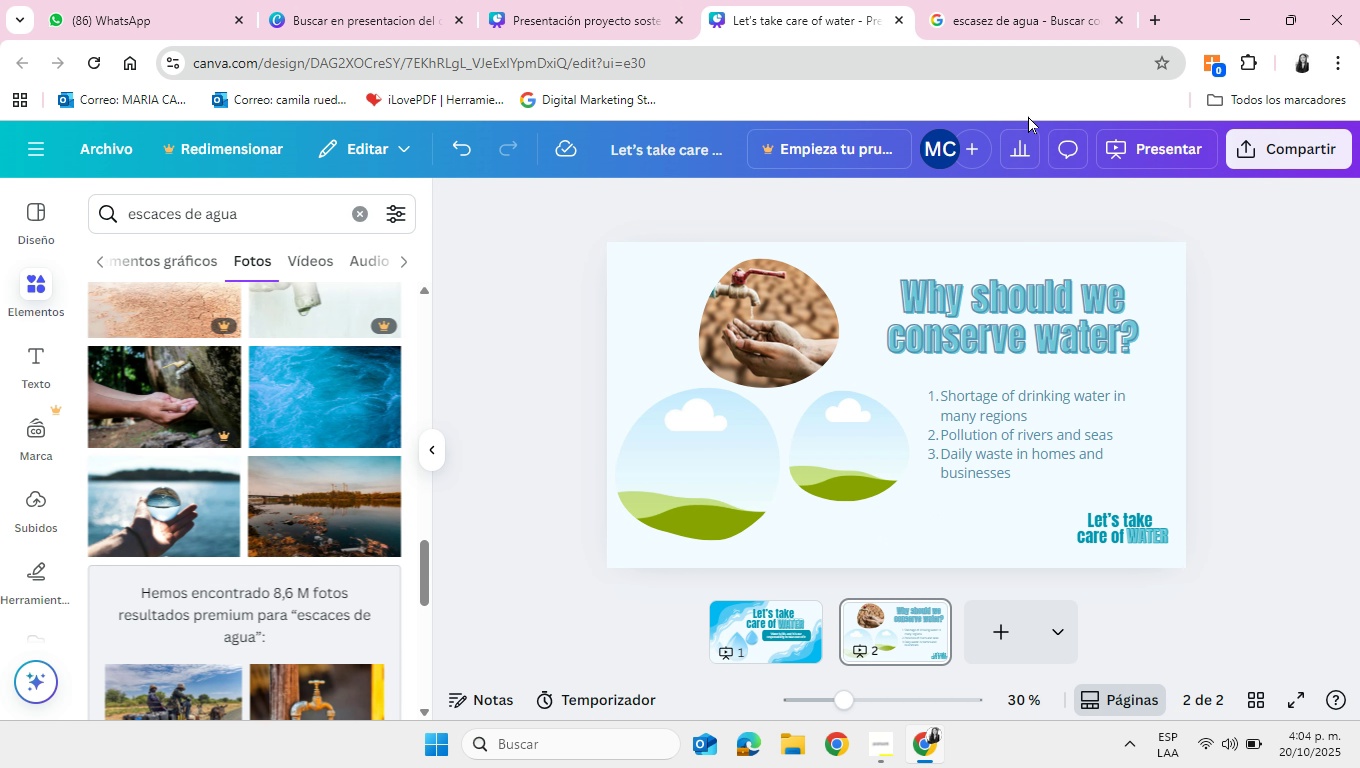 
left_click([1036, 0])
 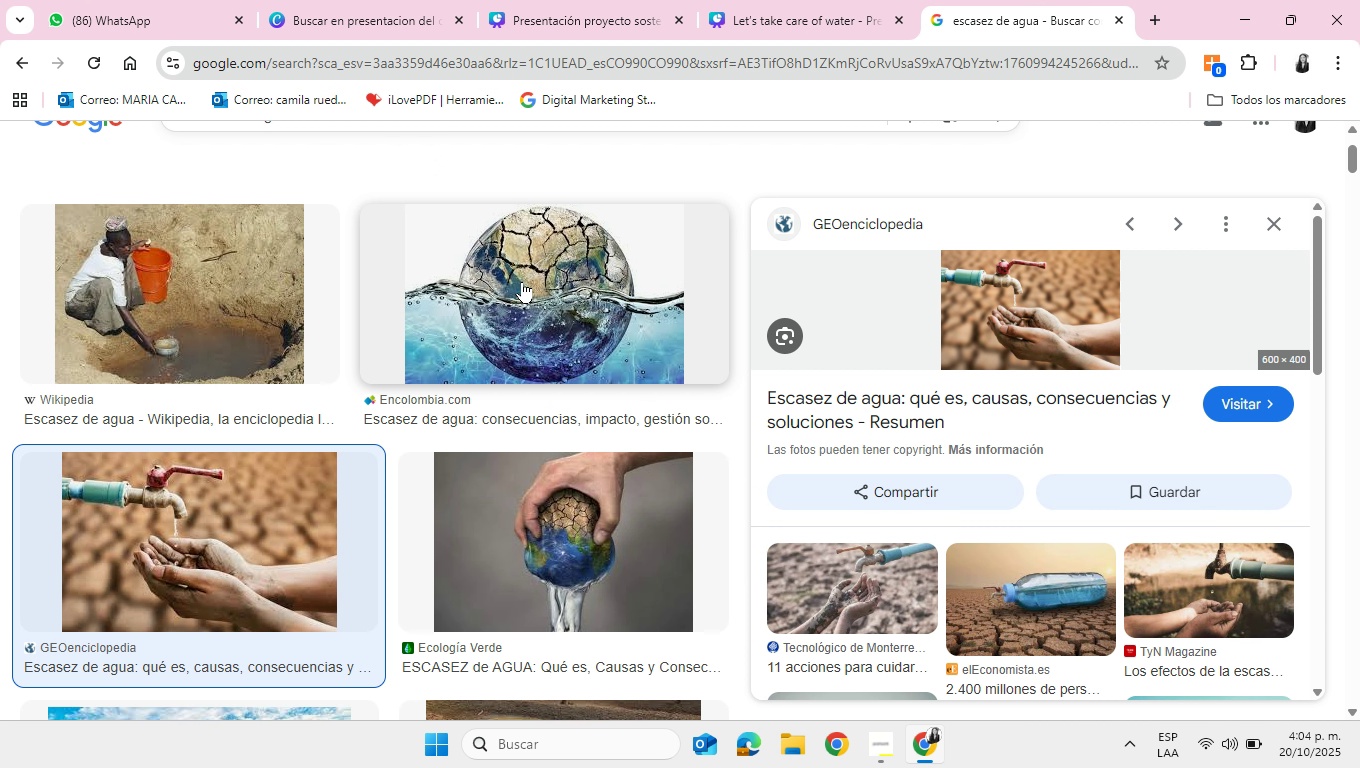 
scroll: coordinate [521, 280], scroll_direction: up, amount: 4.0
 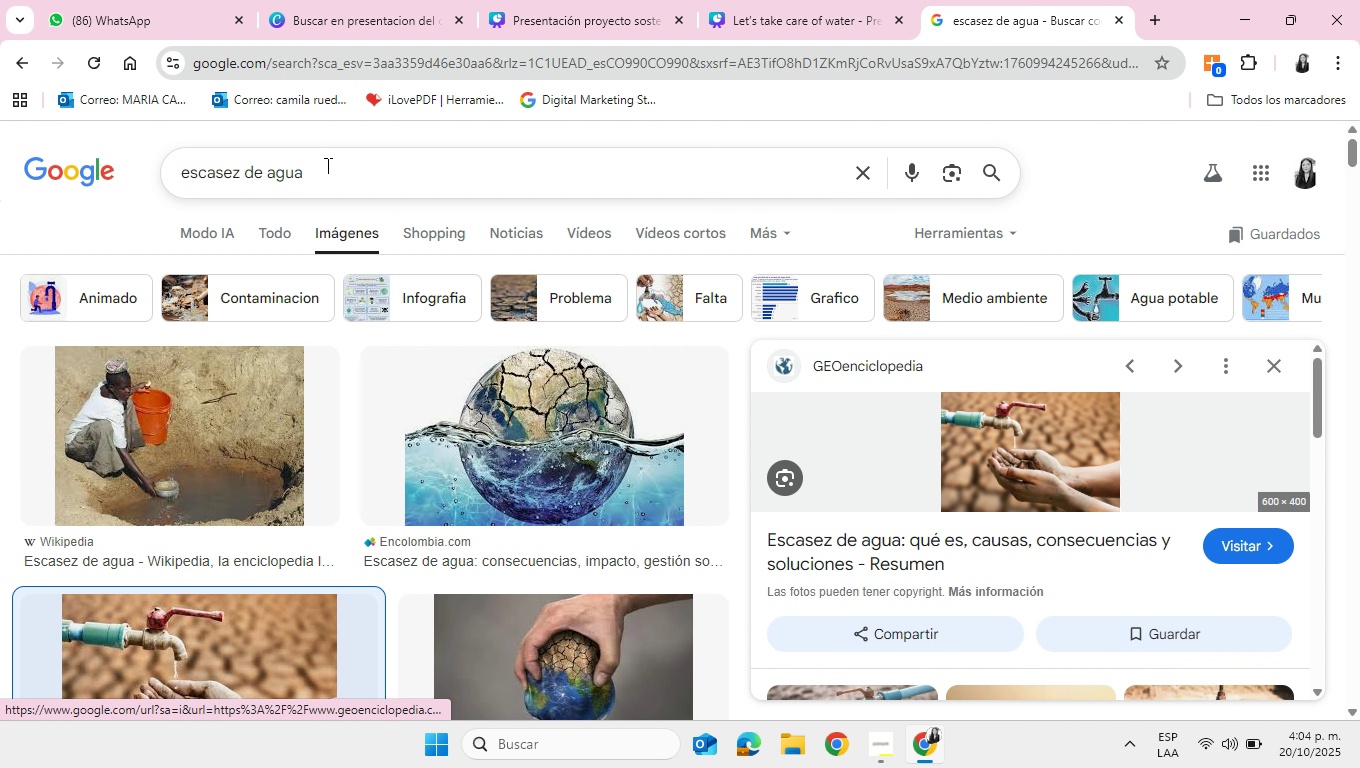 
left_click([326, 165])
 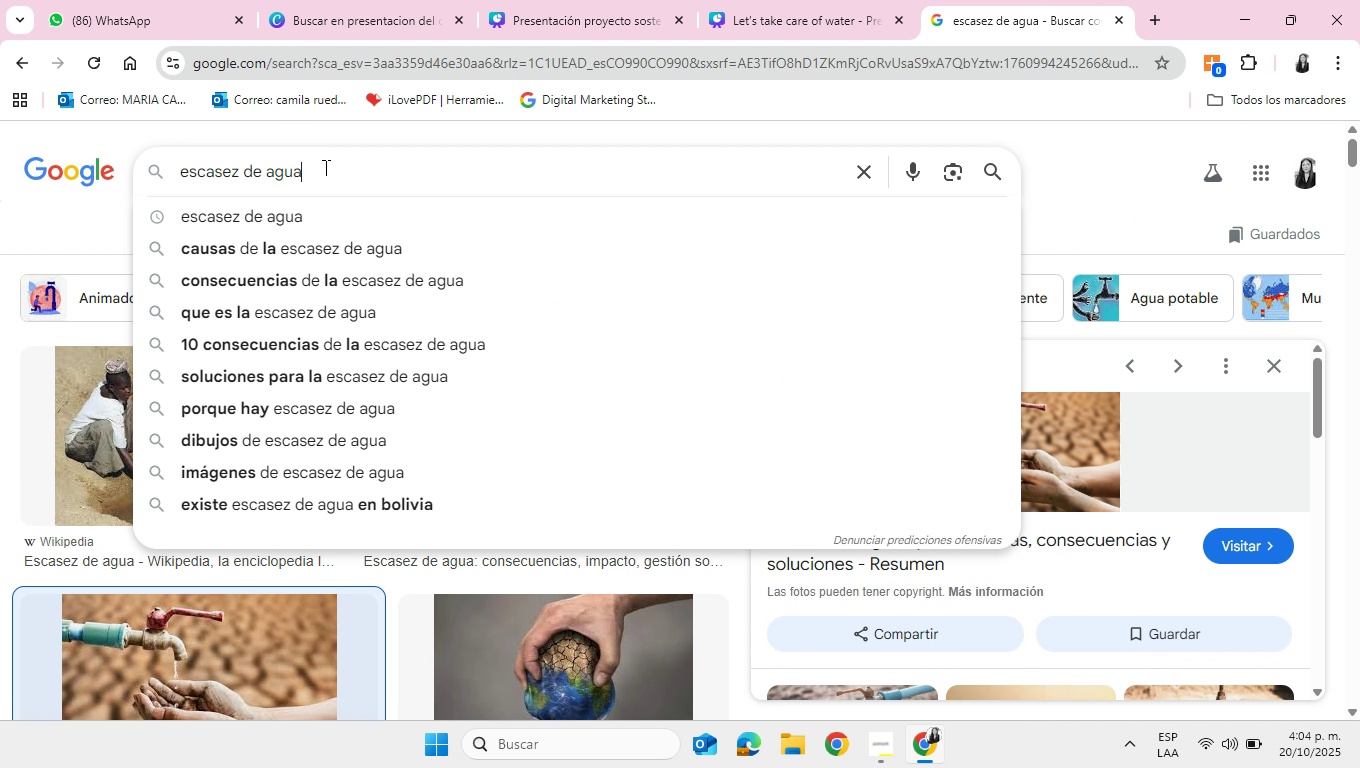 
hold_key(key=Backspace, duration=1.33)
 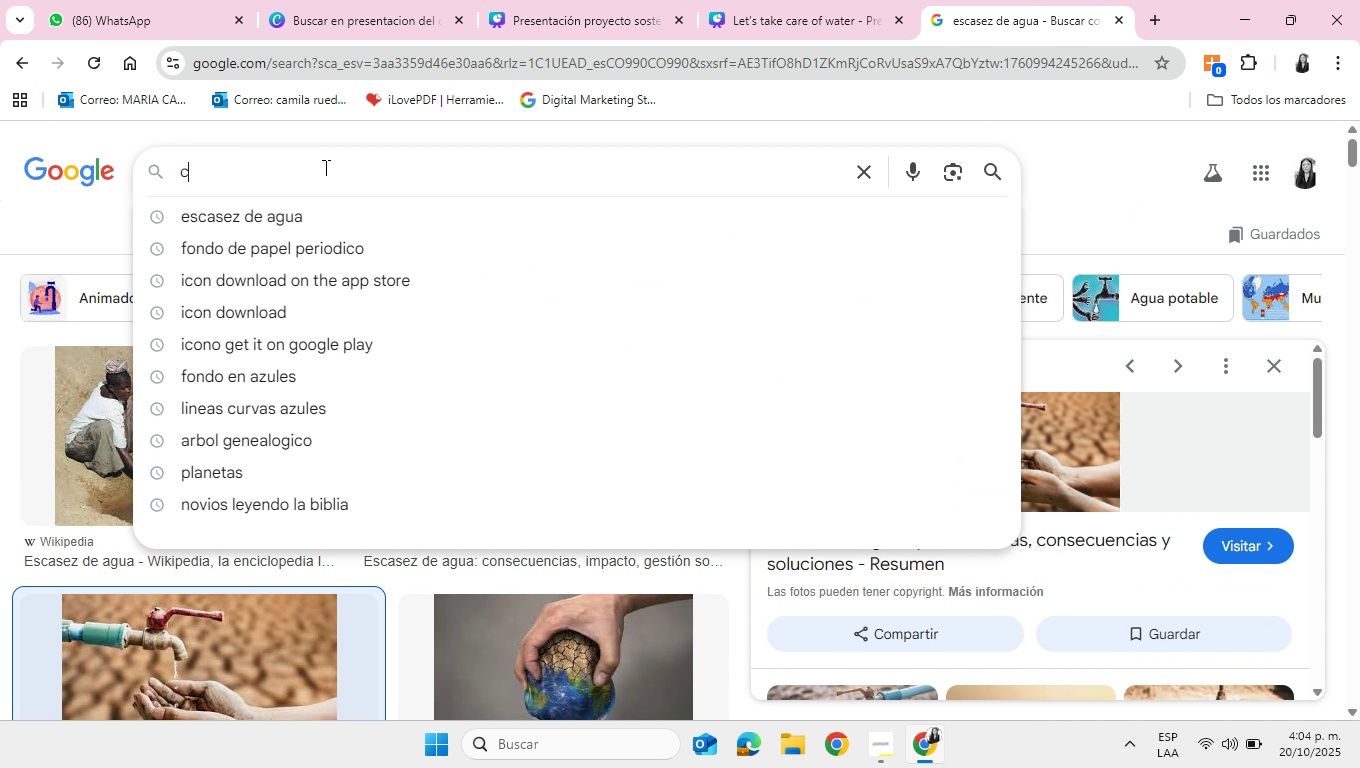 
type(contaminacion de rios y mares)
 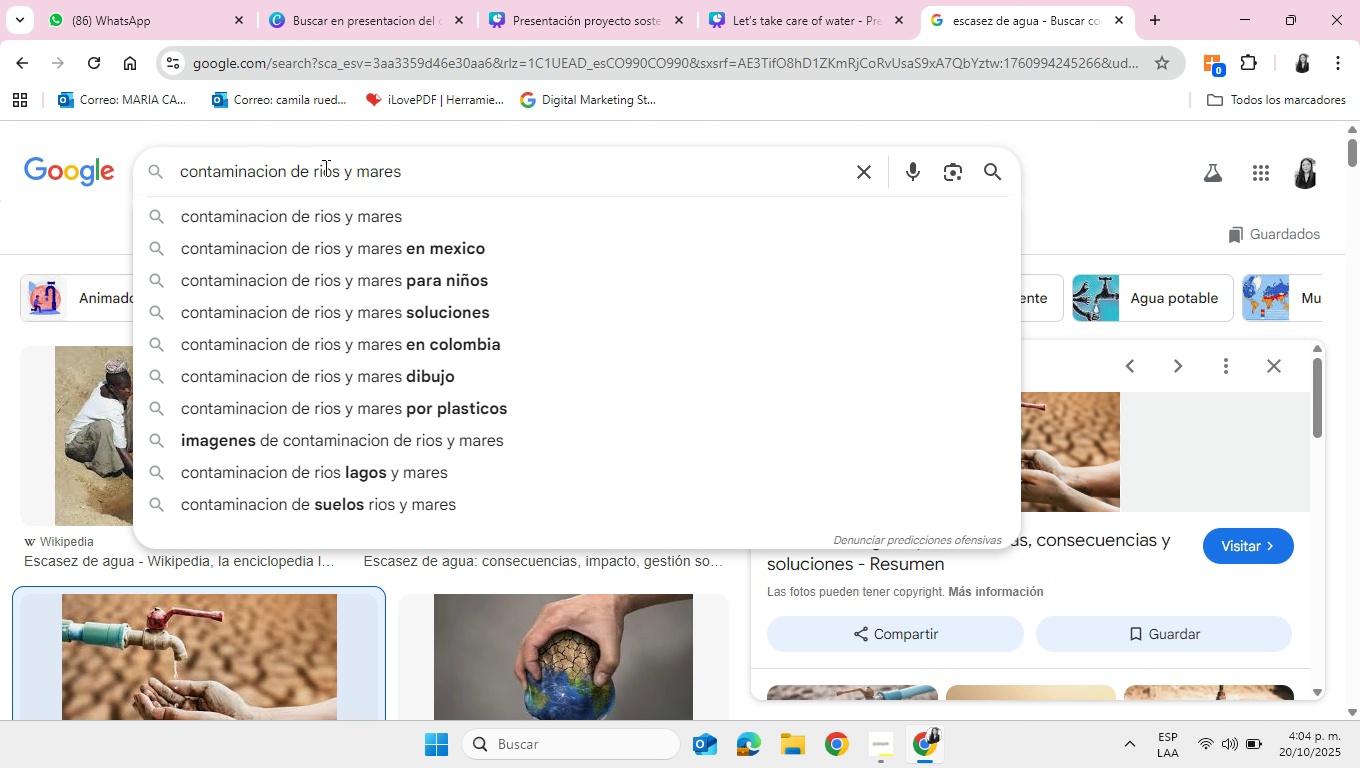 
key(Enter)
 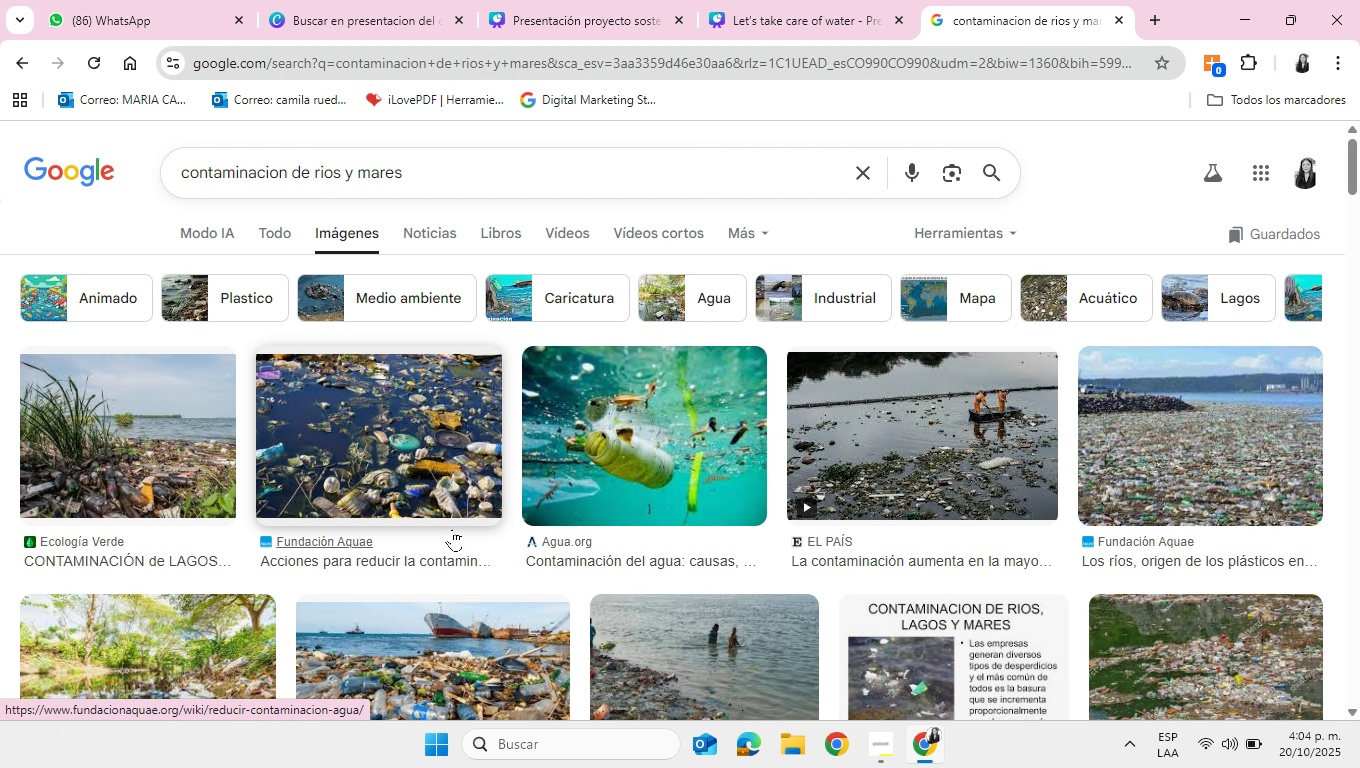 
wait(5.77)
 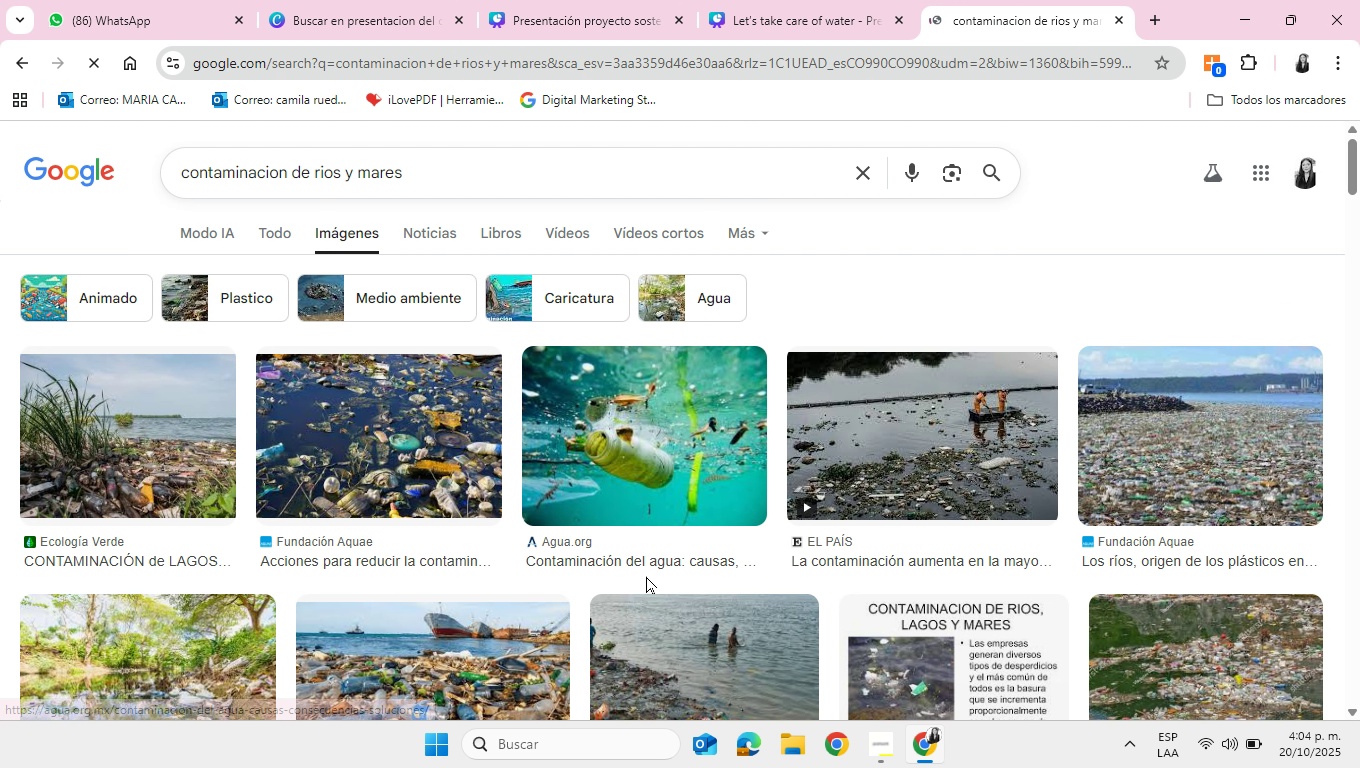 
scroll: coordinate [428, 515], scroll_direction: down, amount: 1.0
 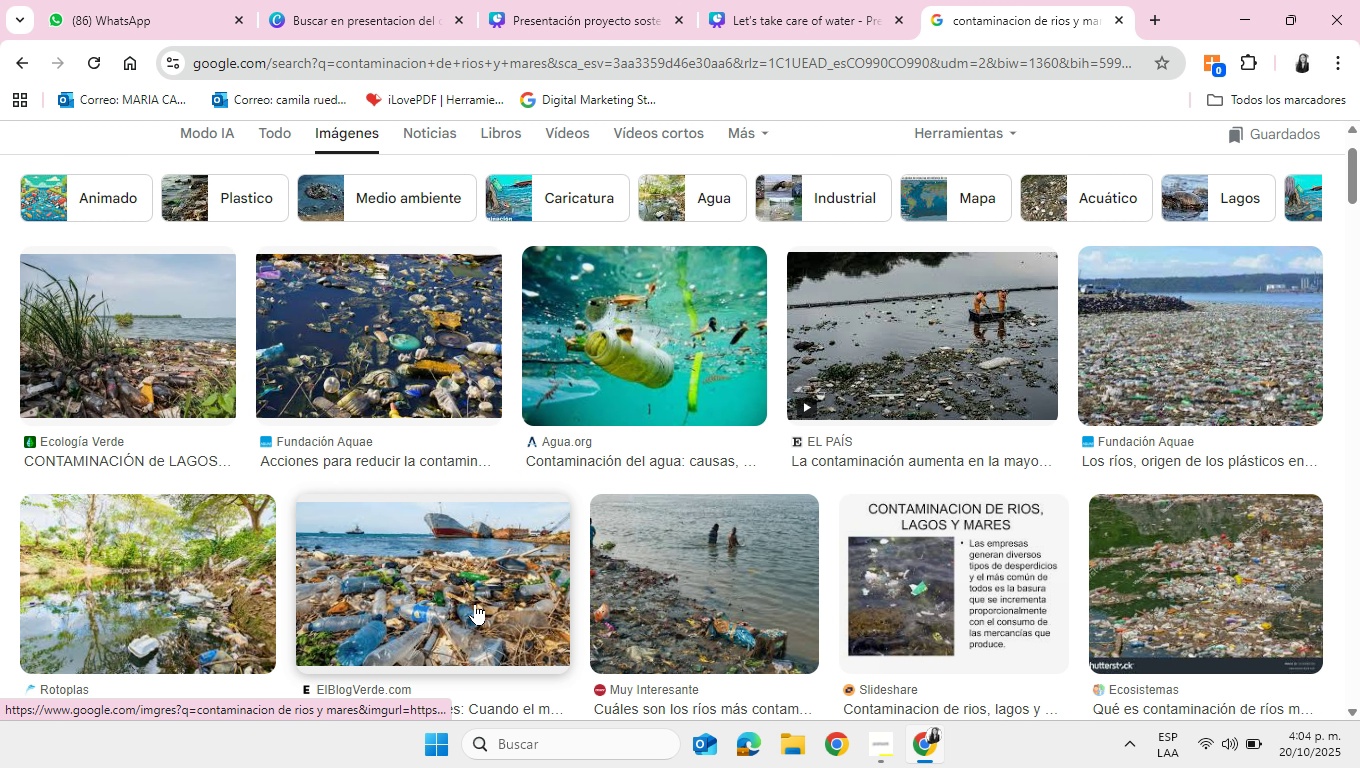 
wait(8.21)
 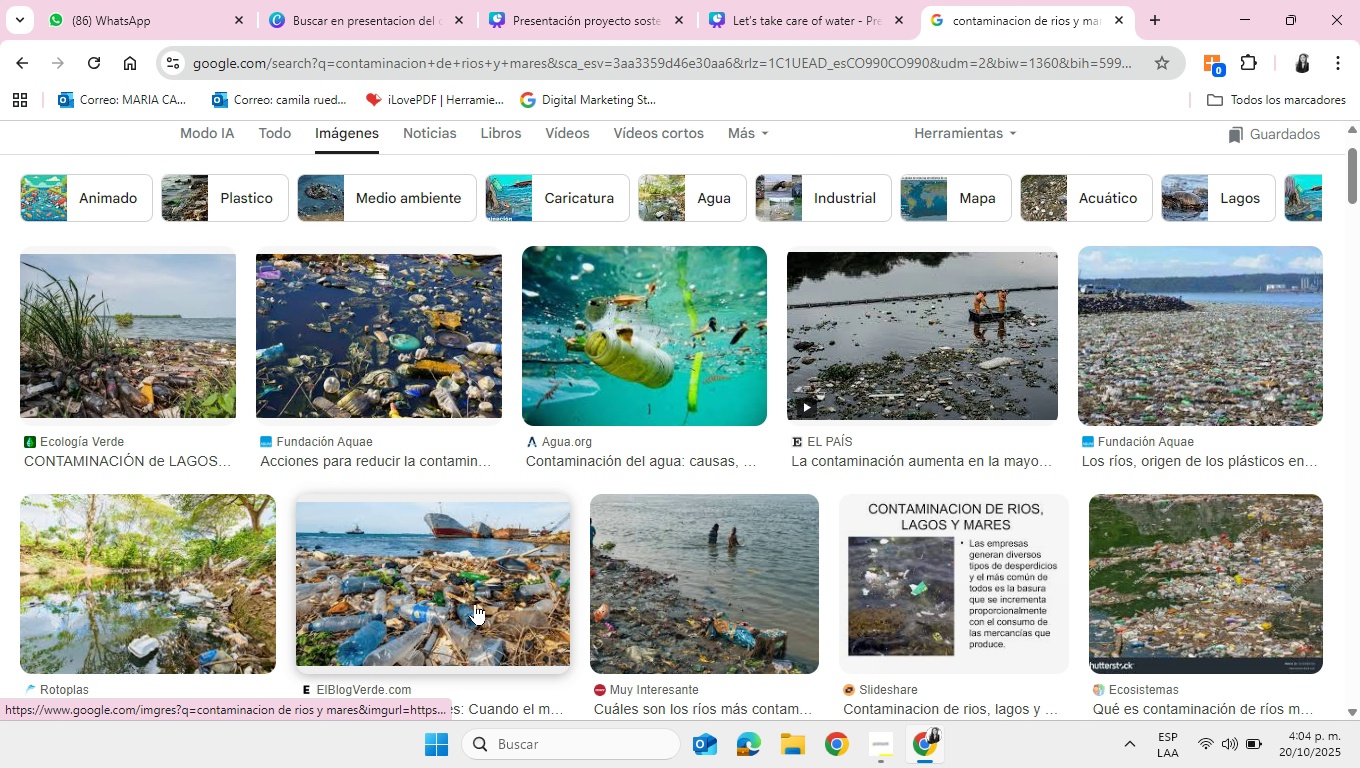 
left_click([558, 324])
 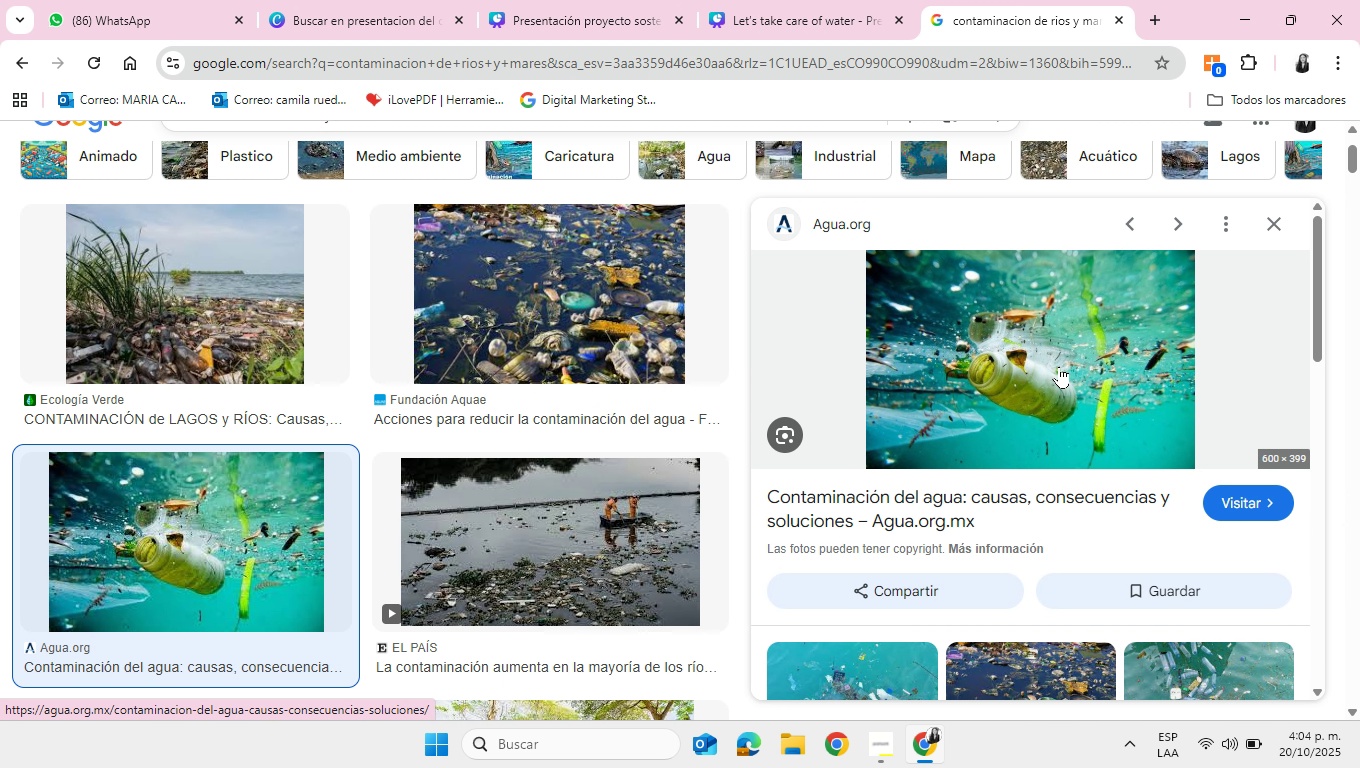 
right_click([1059, 366])
 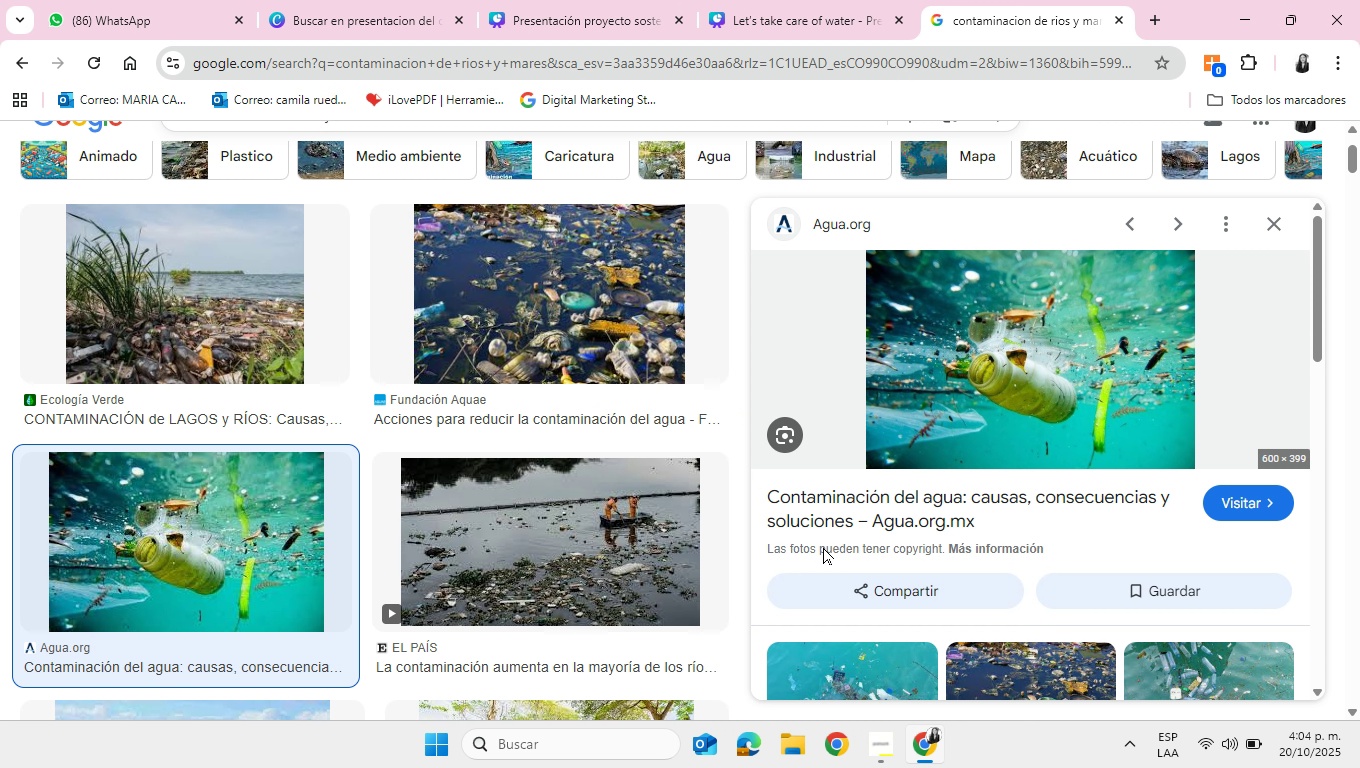 
left_click([823, 547])
 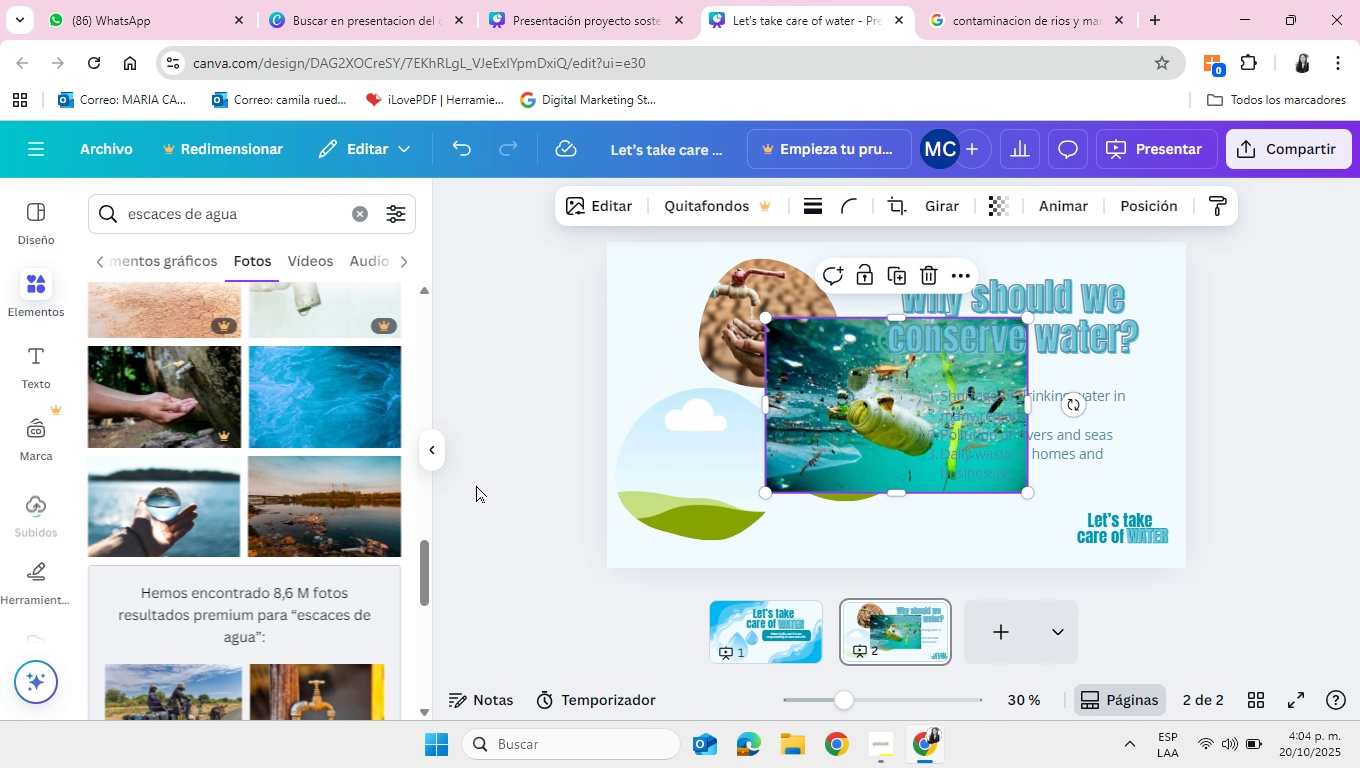 
key(Control+V)
 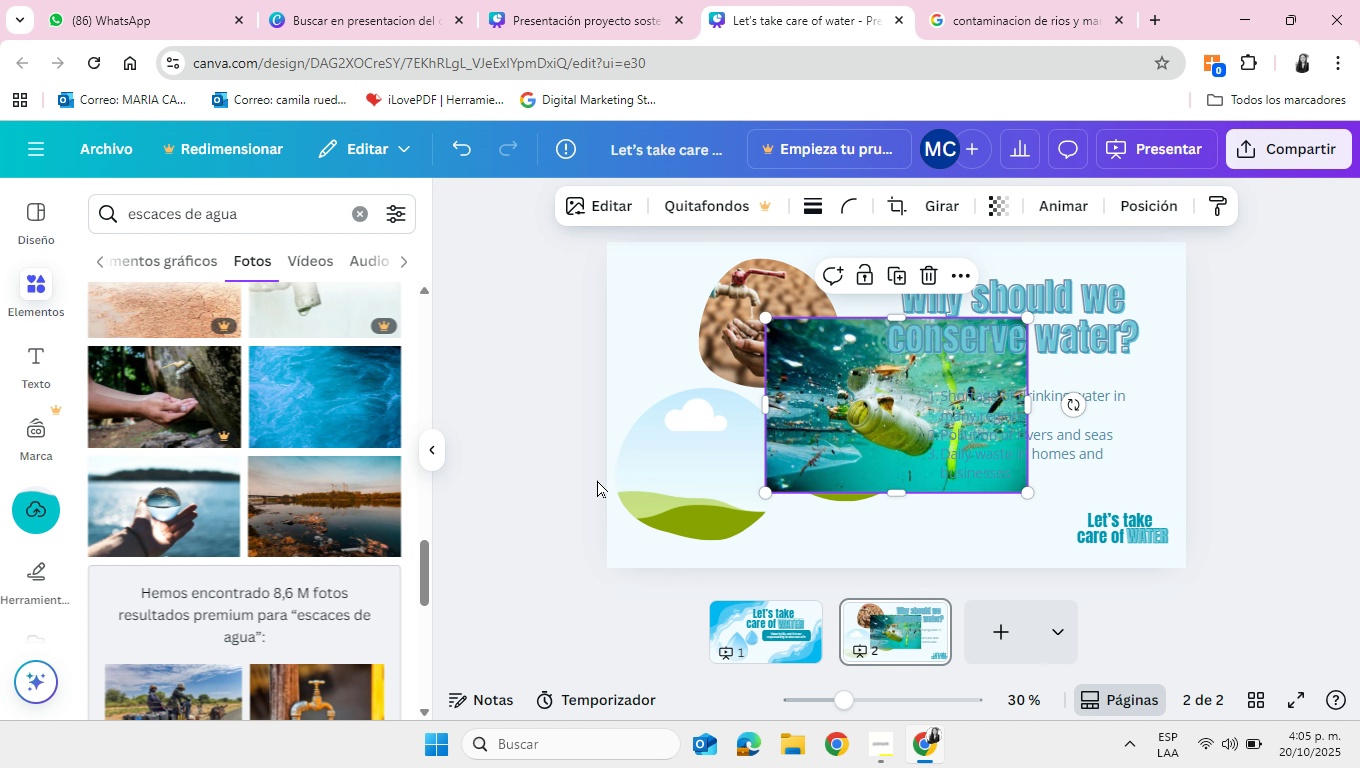 
left_click_drag(start_coordinate=[843, 412], to_coordinate=[707, 446])
 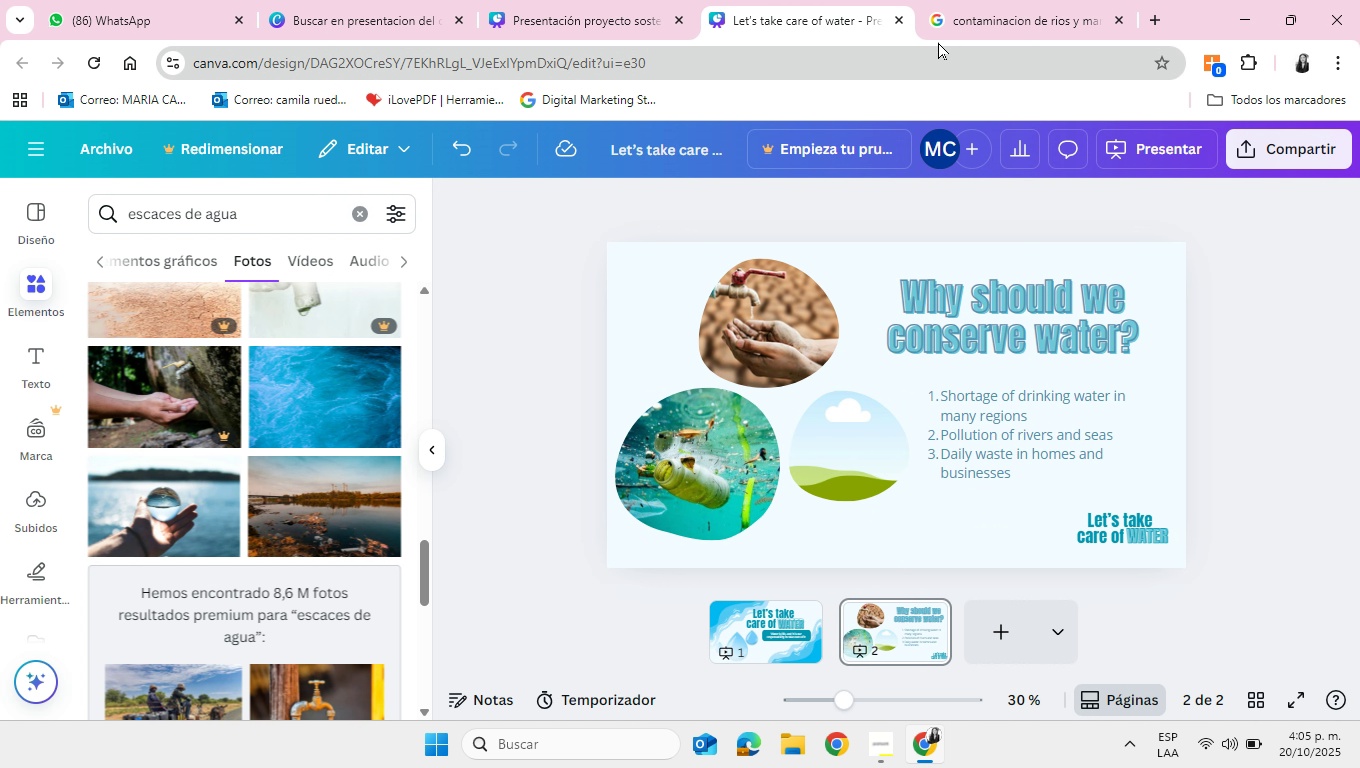 
left_click([982, 0])
 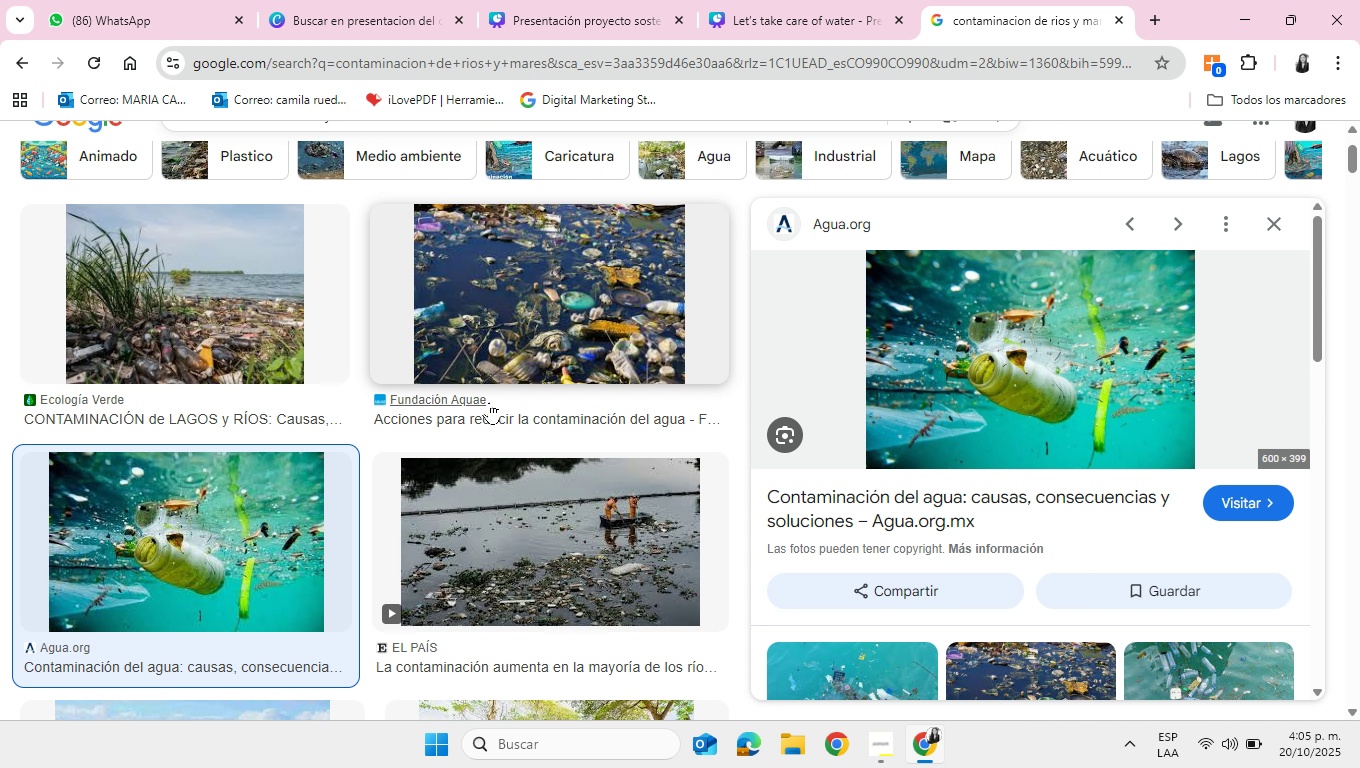 
scroll: coordinate [486, 402], scroll_direction: up, amount: 3.0
 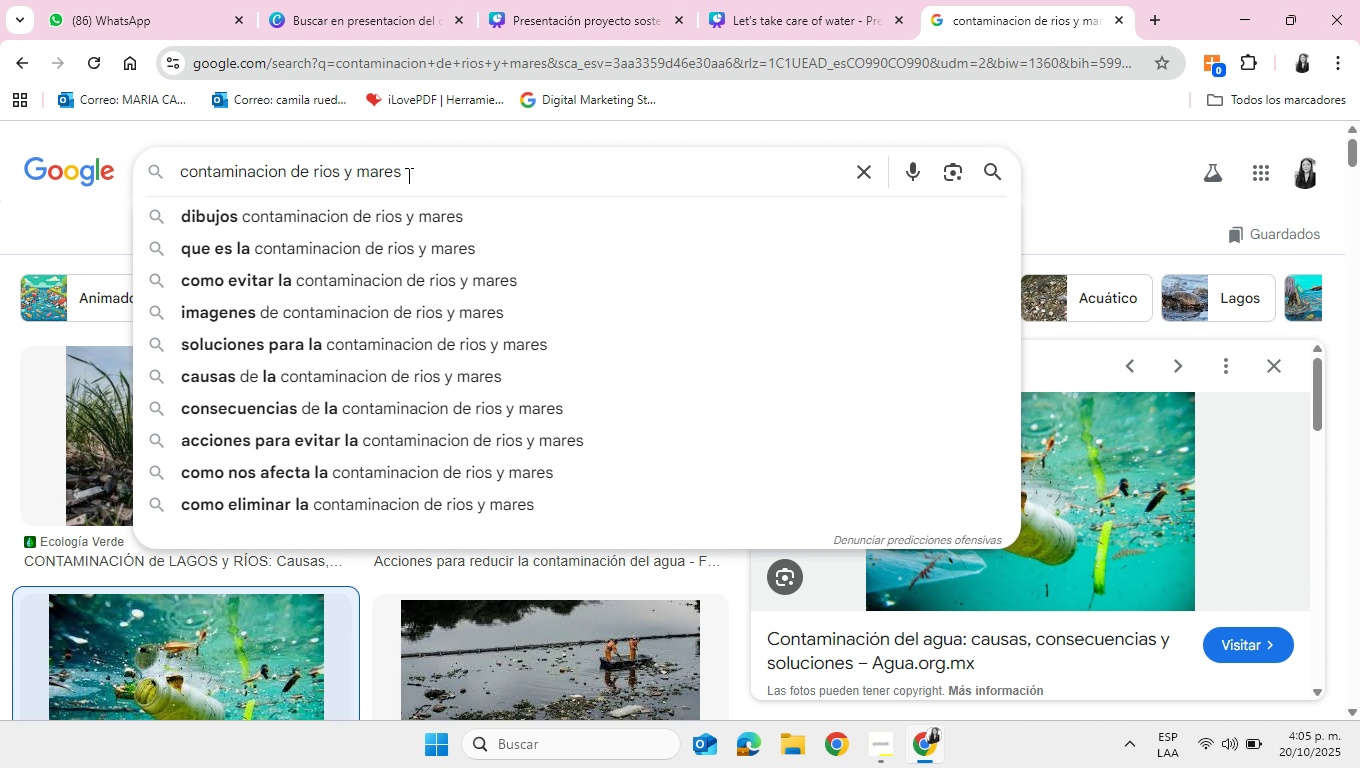 
hold_key(key=Backspace, duration=1.54)
 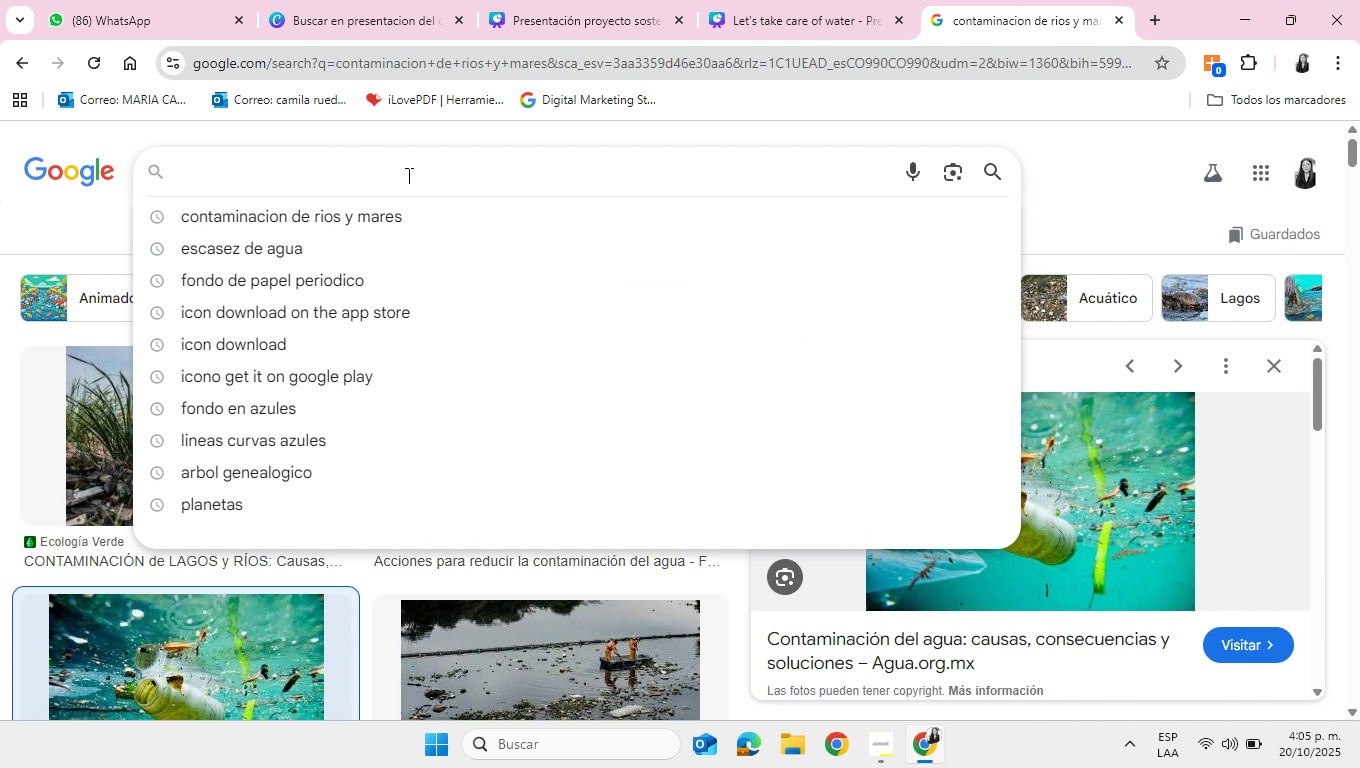 
hold_key(key=Backspace, duration=0.37)
 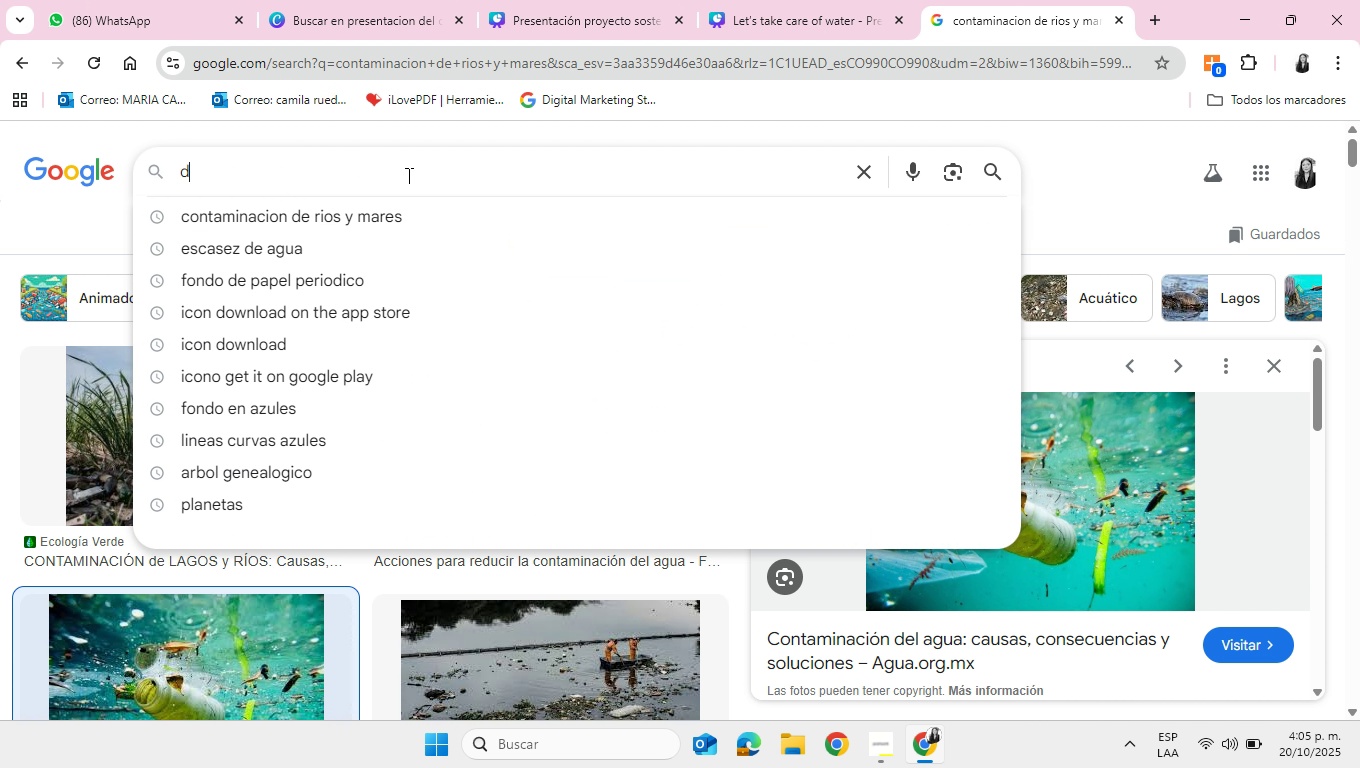 
type(desperdicios en )
key(Backspace)
key(Backspace)
key(Backspace)
type(de agua en hogar )
 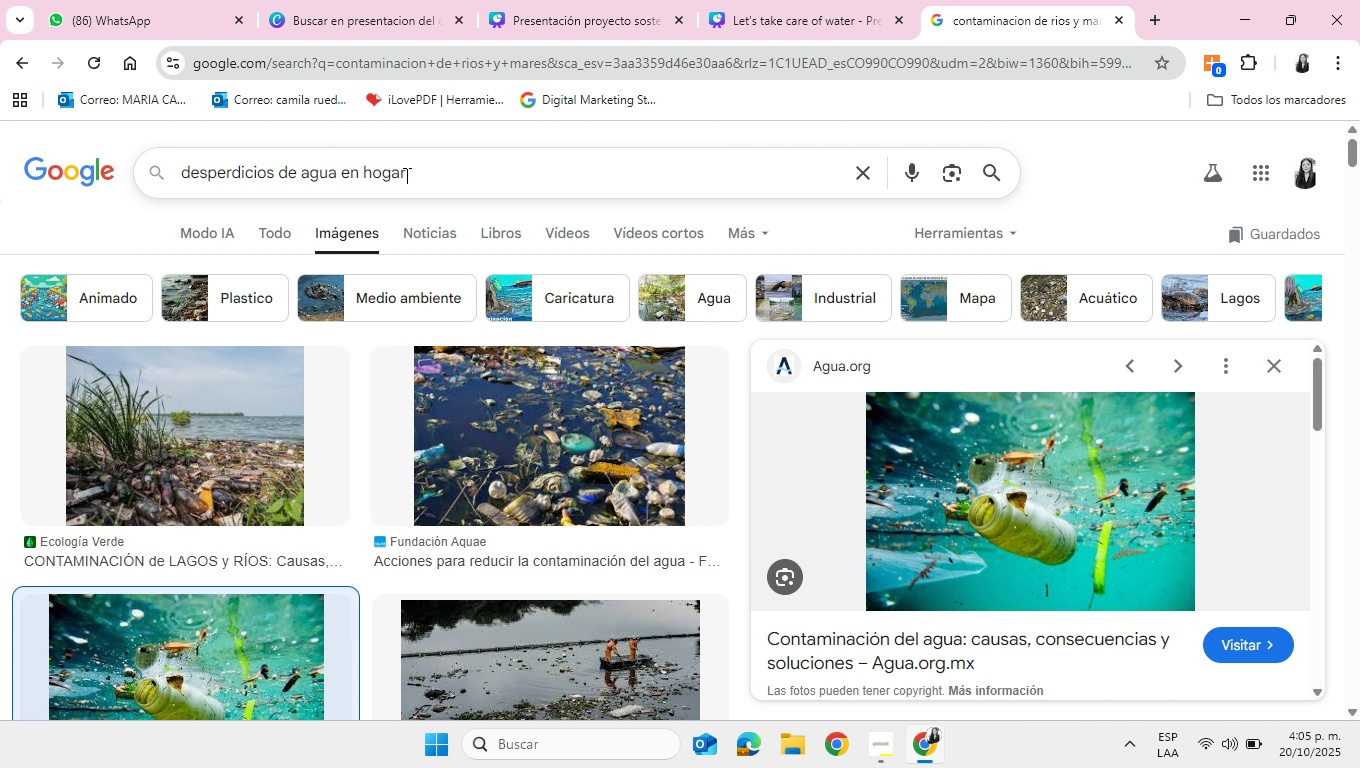 
key(Enter)
 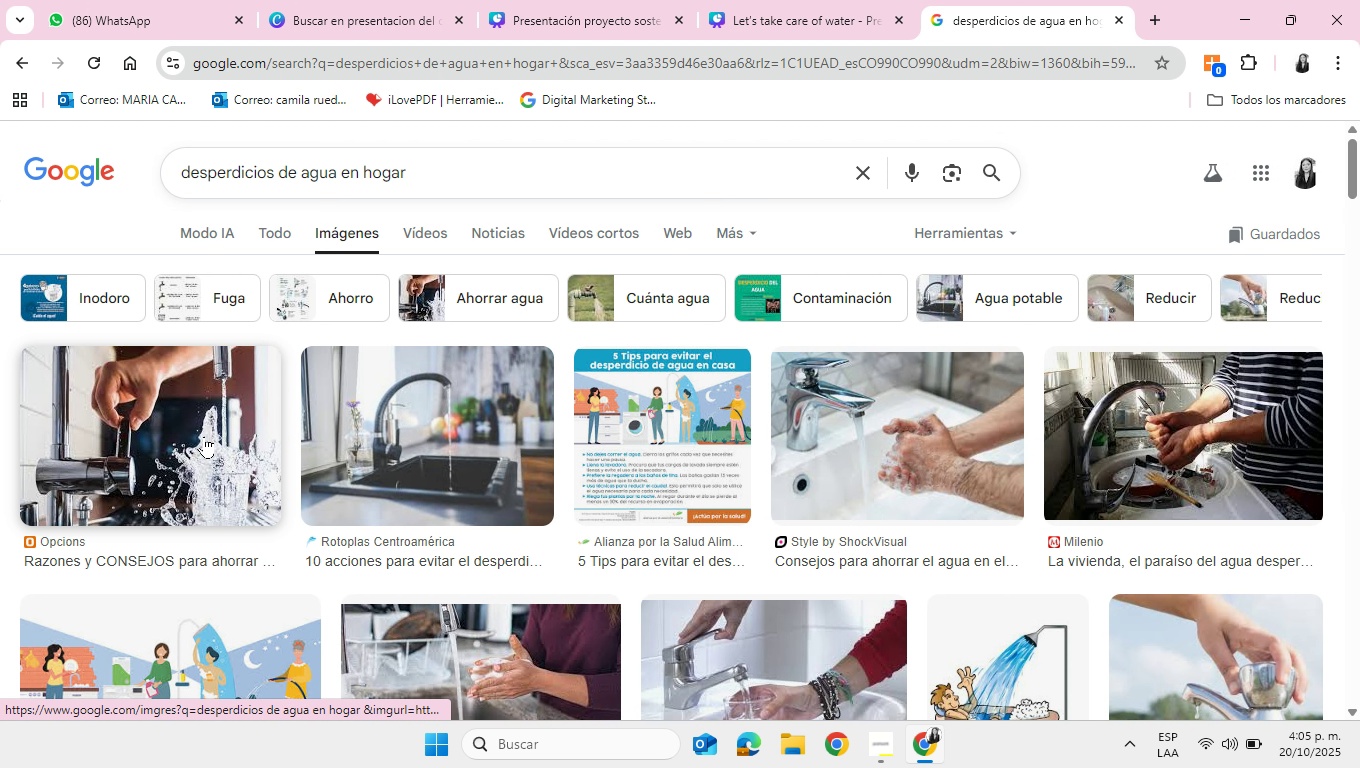 
wait(6.12)
 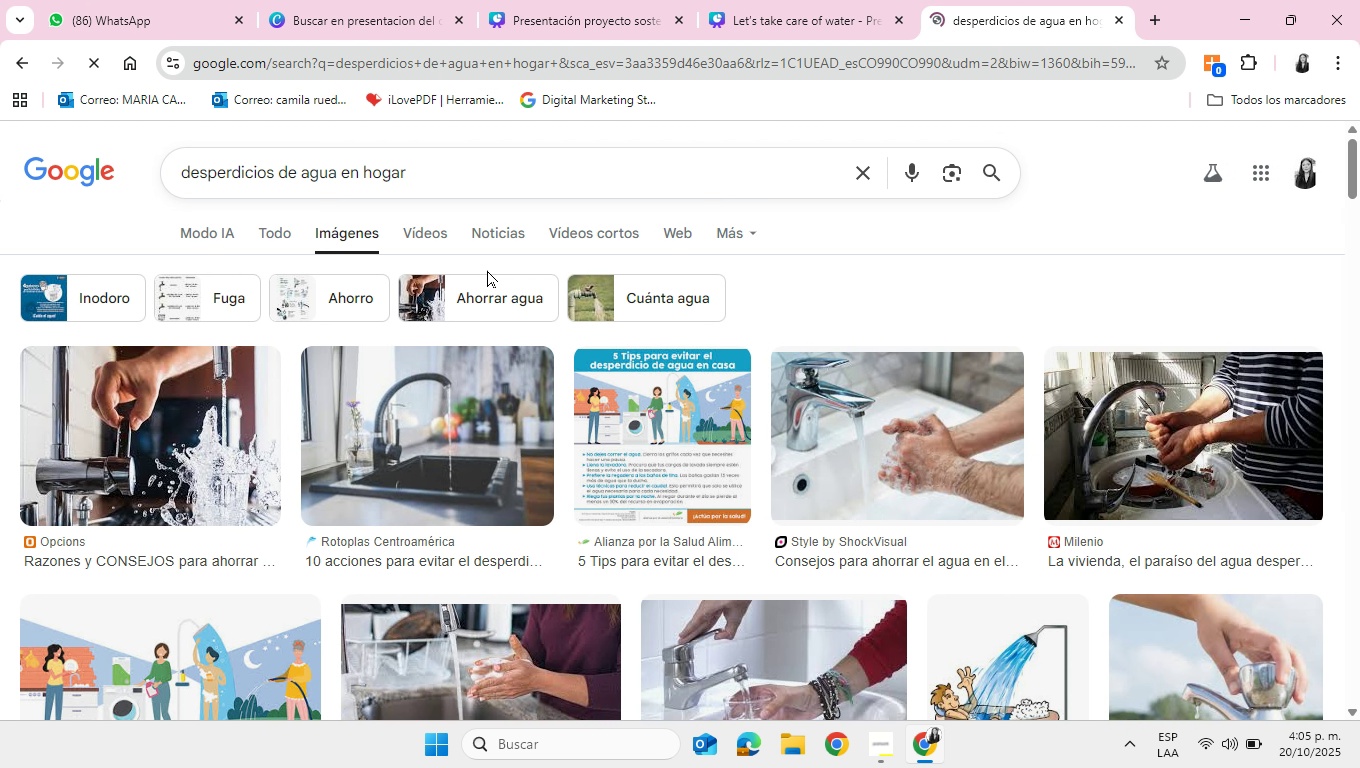 
left_click([899, 450])
 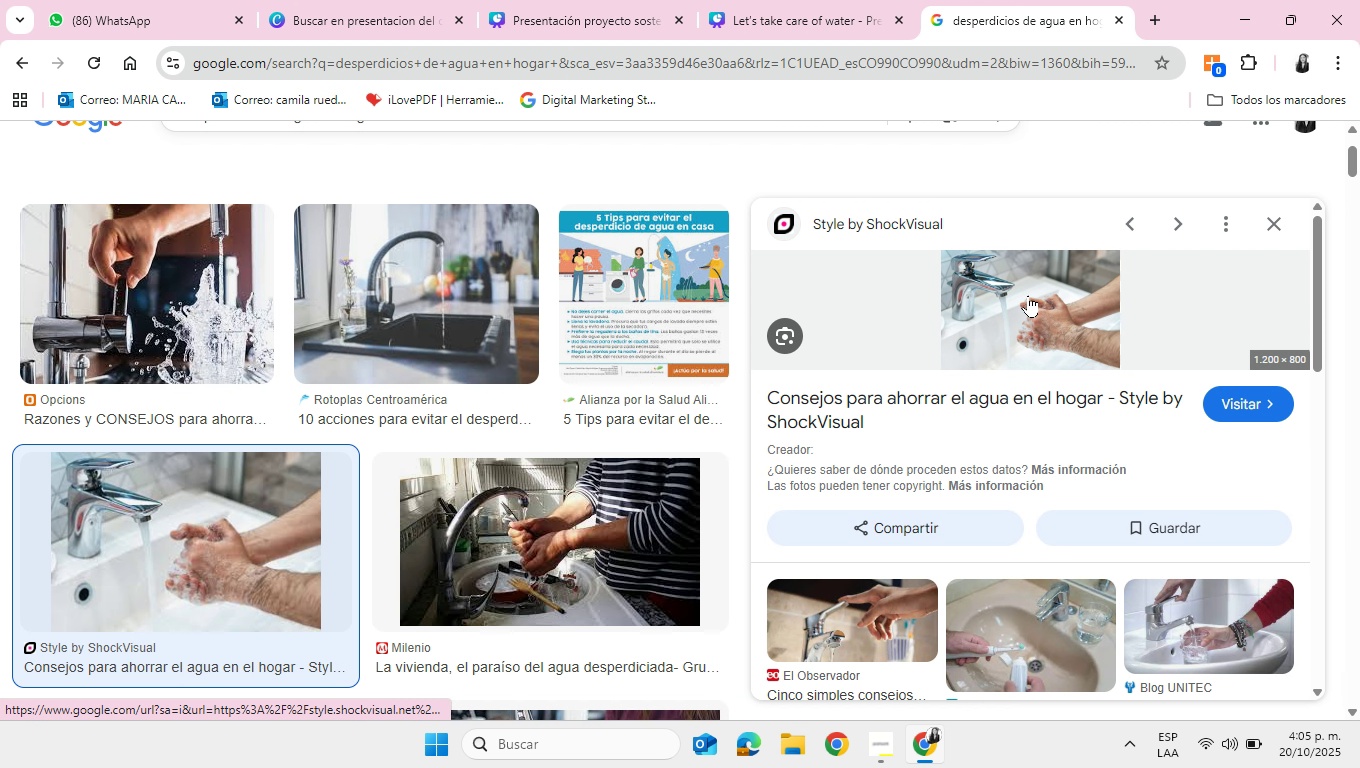 
right_click([1028, 295])
 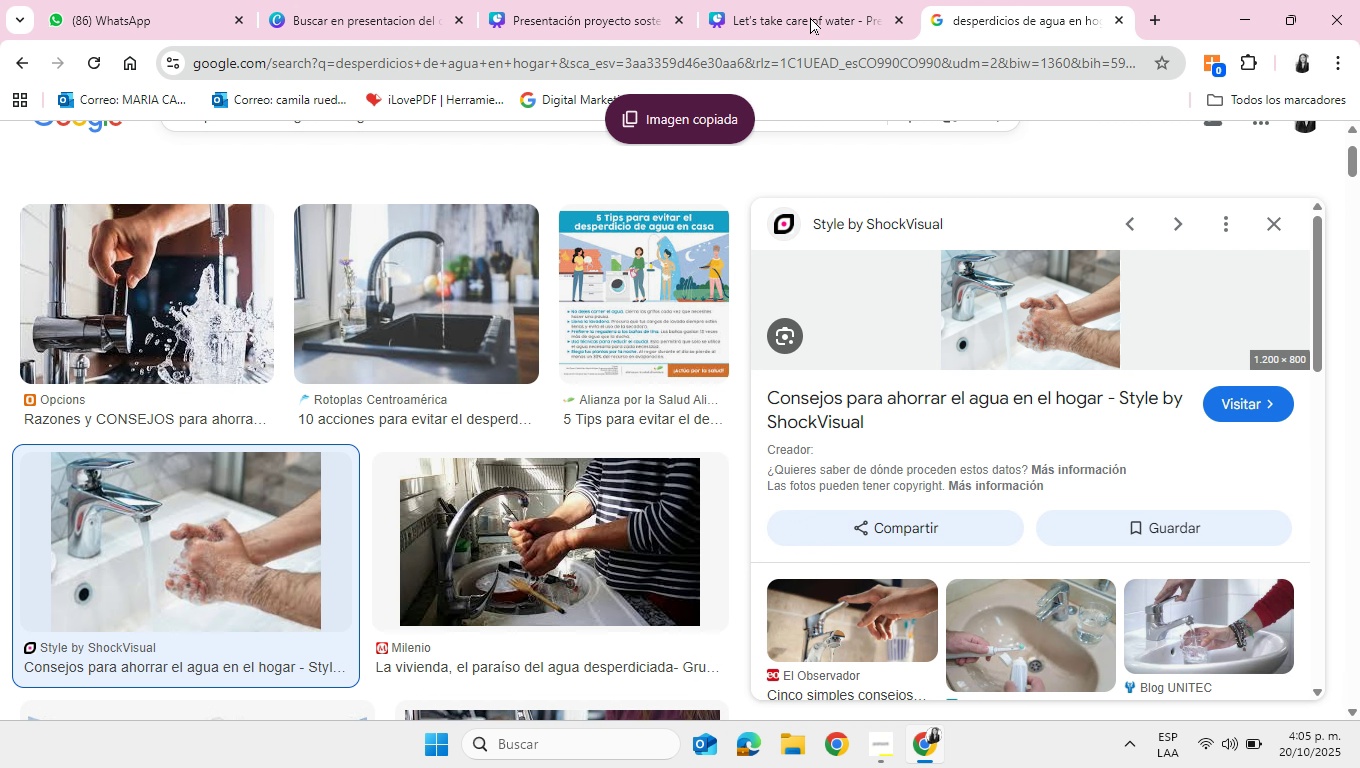 
left_click([803, 0])
 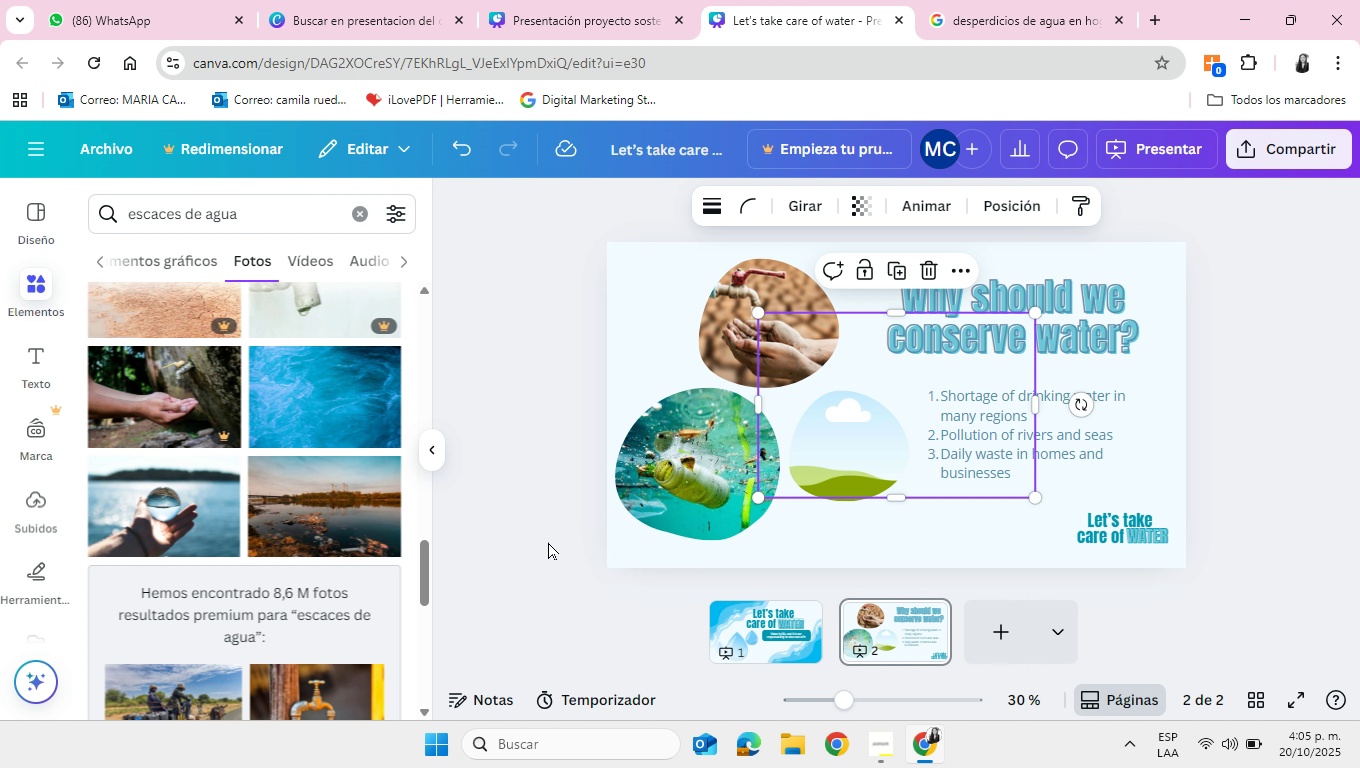 
key(Control+V)
 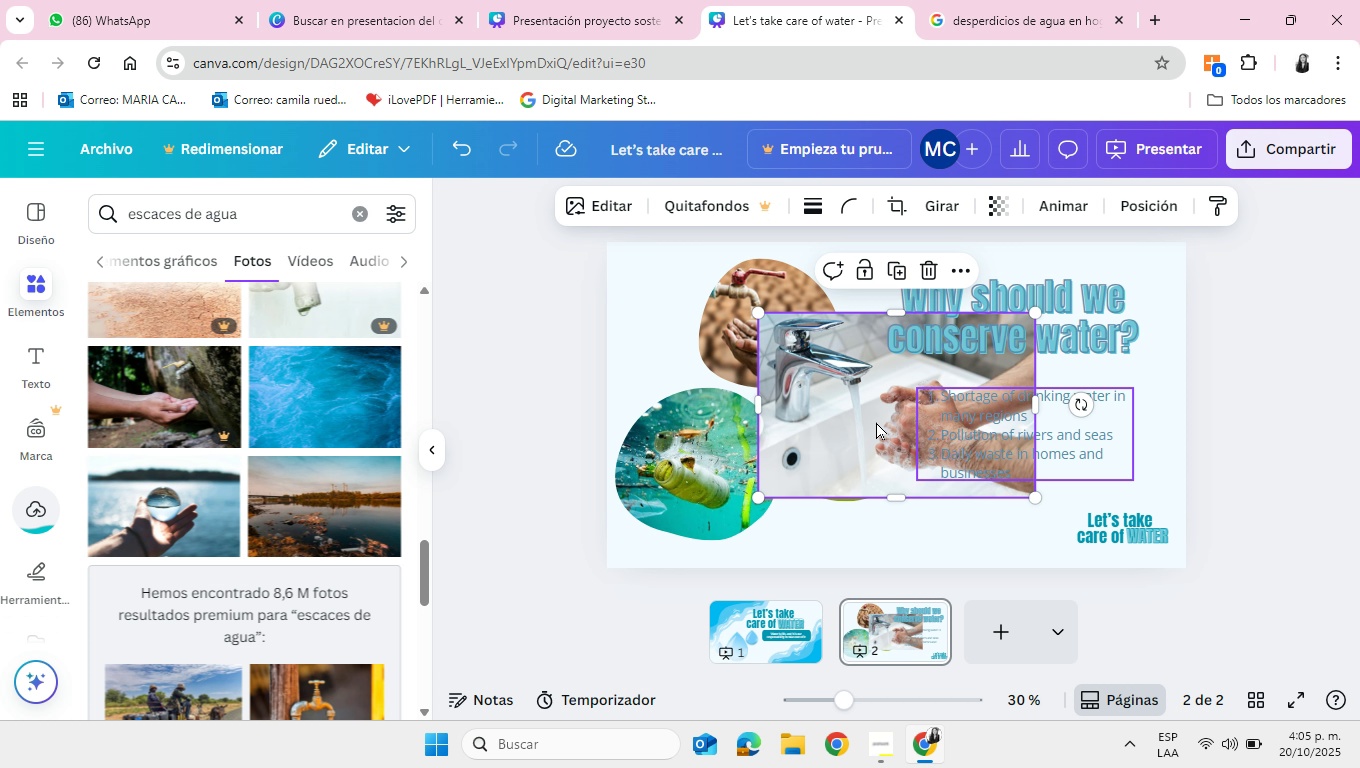 
left_click_drag(start_coordinate=[867, 425], to_coordinate=[815, 453])
 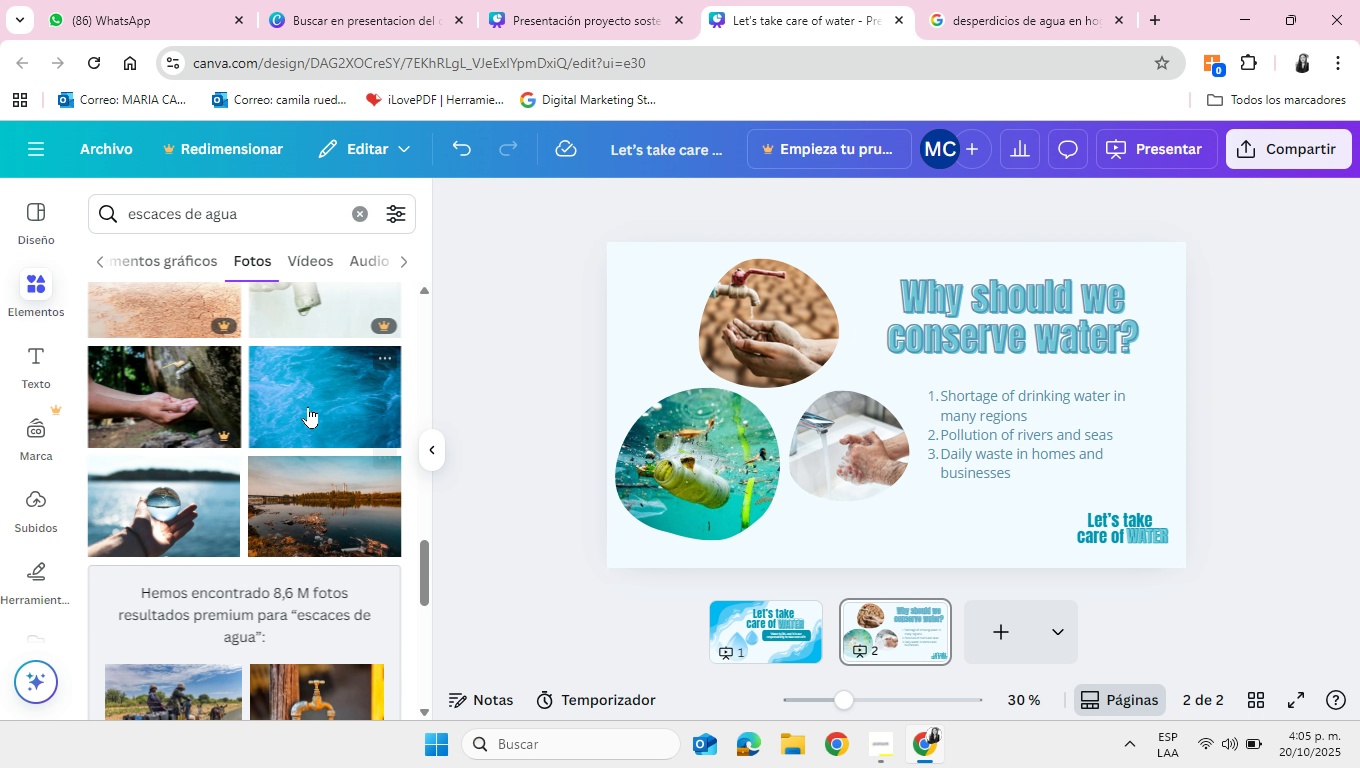 
wait(5.05)
 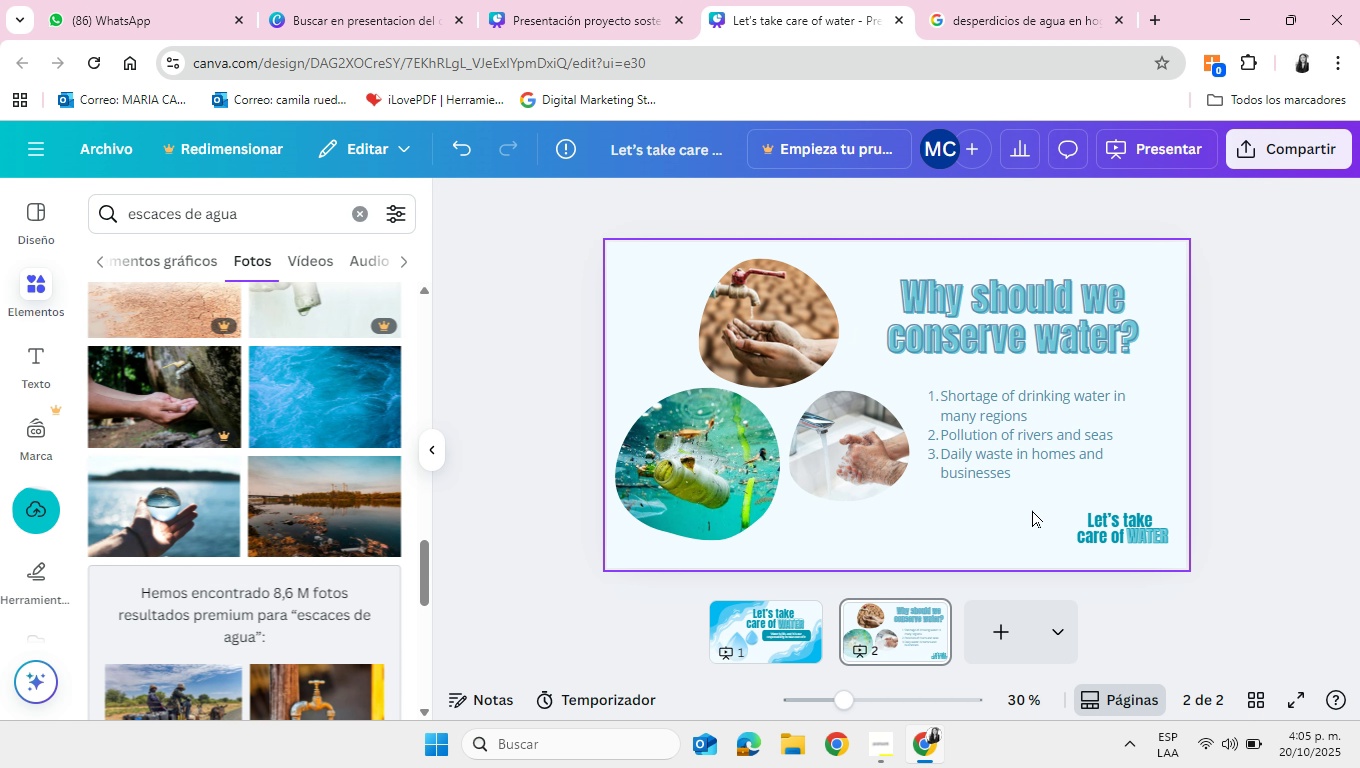 
scroll: coordinate [300, 421], scroll_direction: down, amount: 2.0
 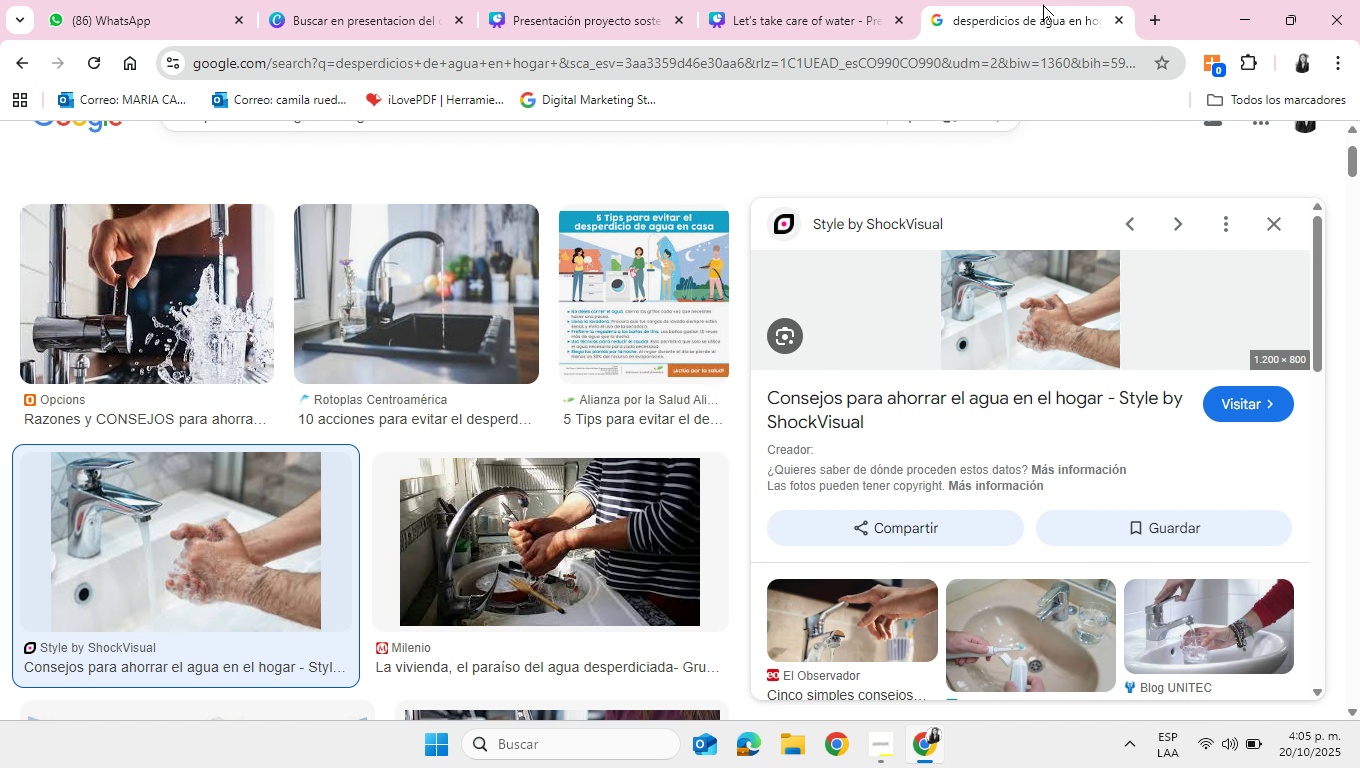 
scroll: coordinate [539, 384], scroll_direction: up, amount: 3.0
 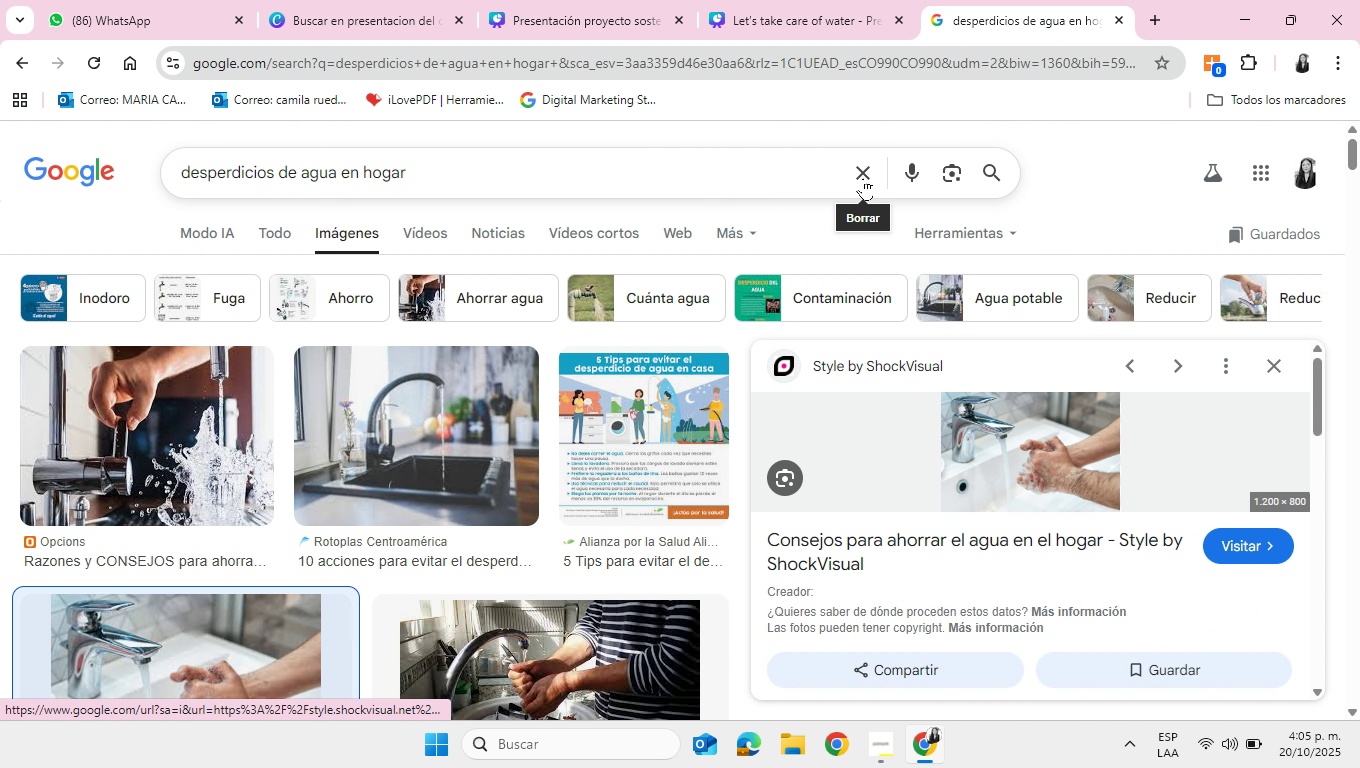 
left_click([863, 178])
 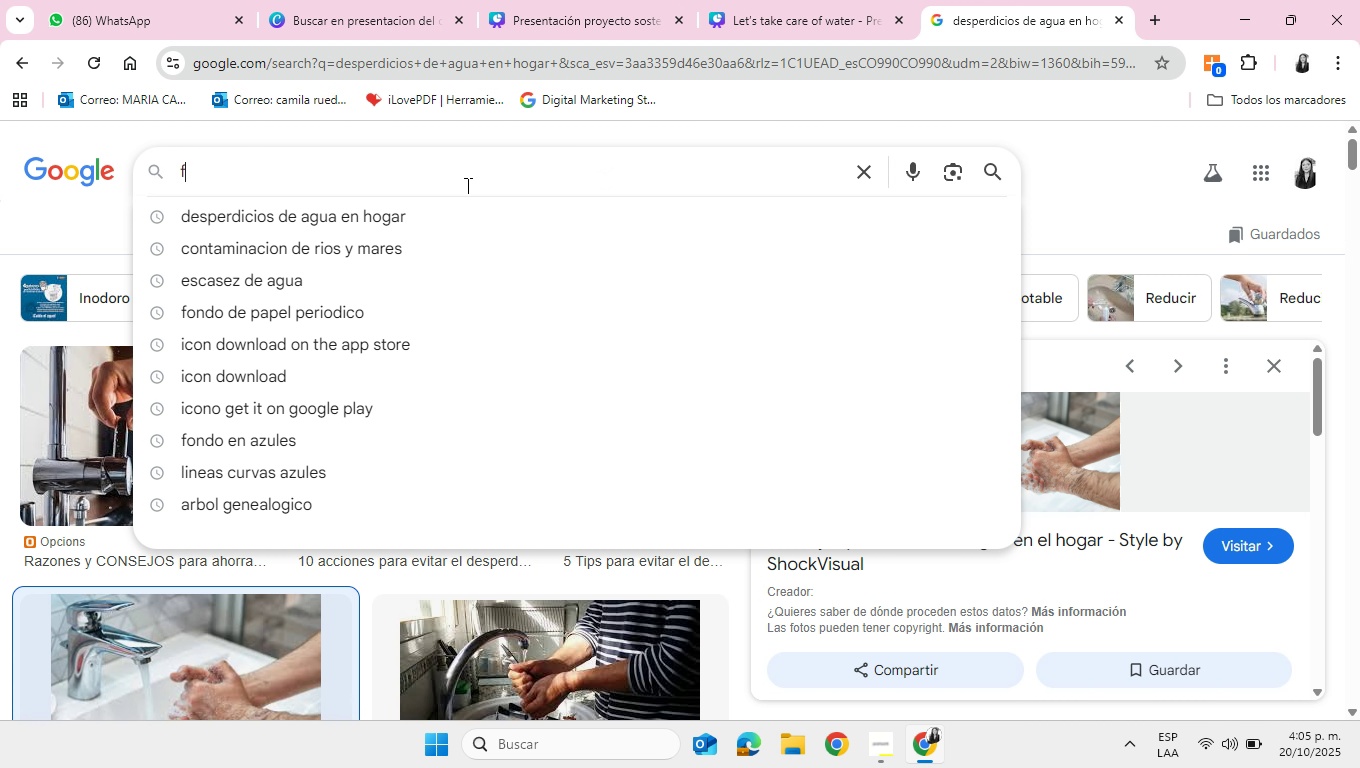 
type(fondo de agua )
key(Backspace)
key(Backspace)
key(Backspace)
key(Backspace)
key(Backspace)
key(Backspace)
key(Backspace)
key(Backspace)
type(s azules )
 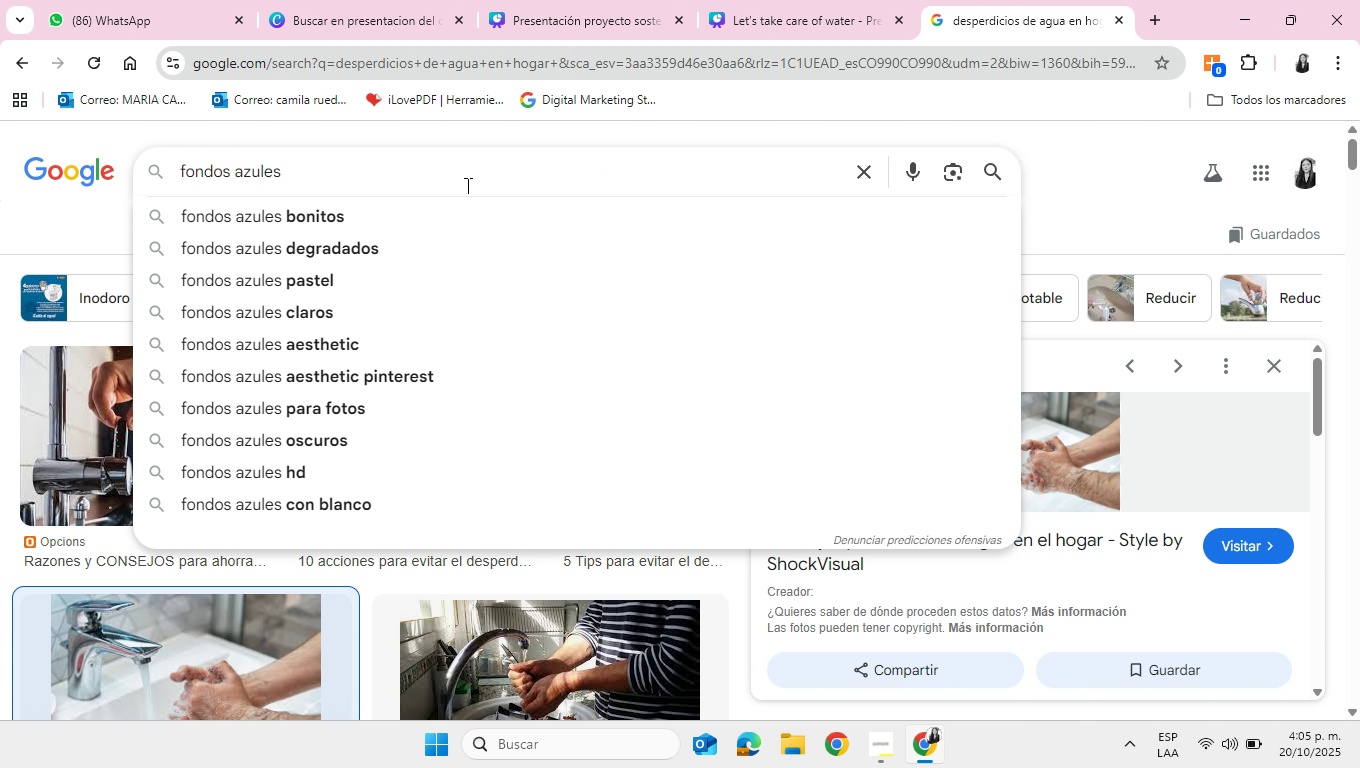 
left_click([412, 273])
 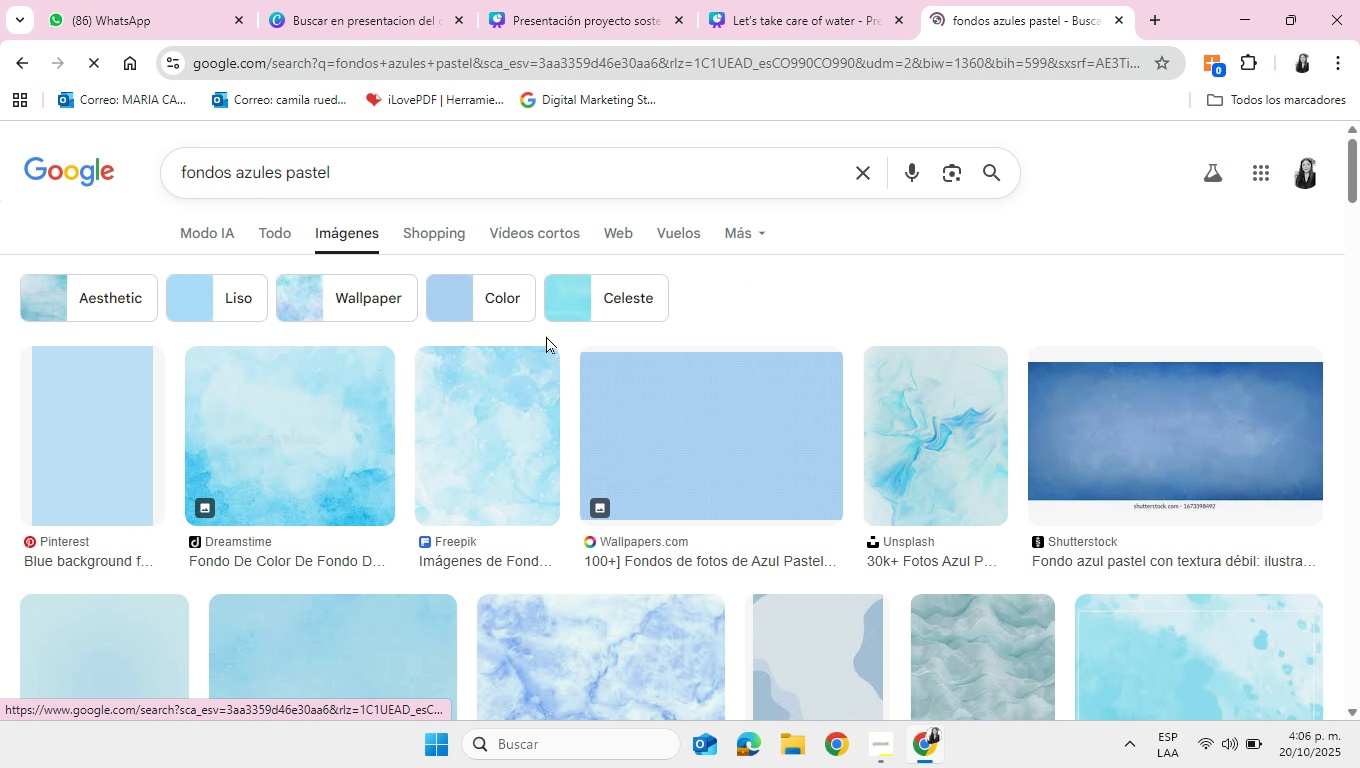 
scroll: coordinate [1097, 546], scroll_direction: down, amount: 12.0
 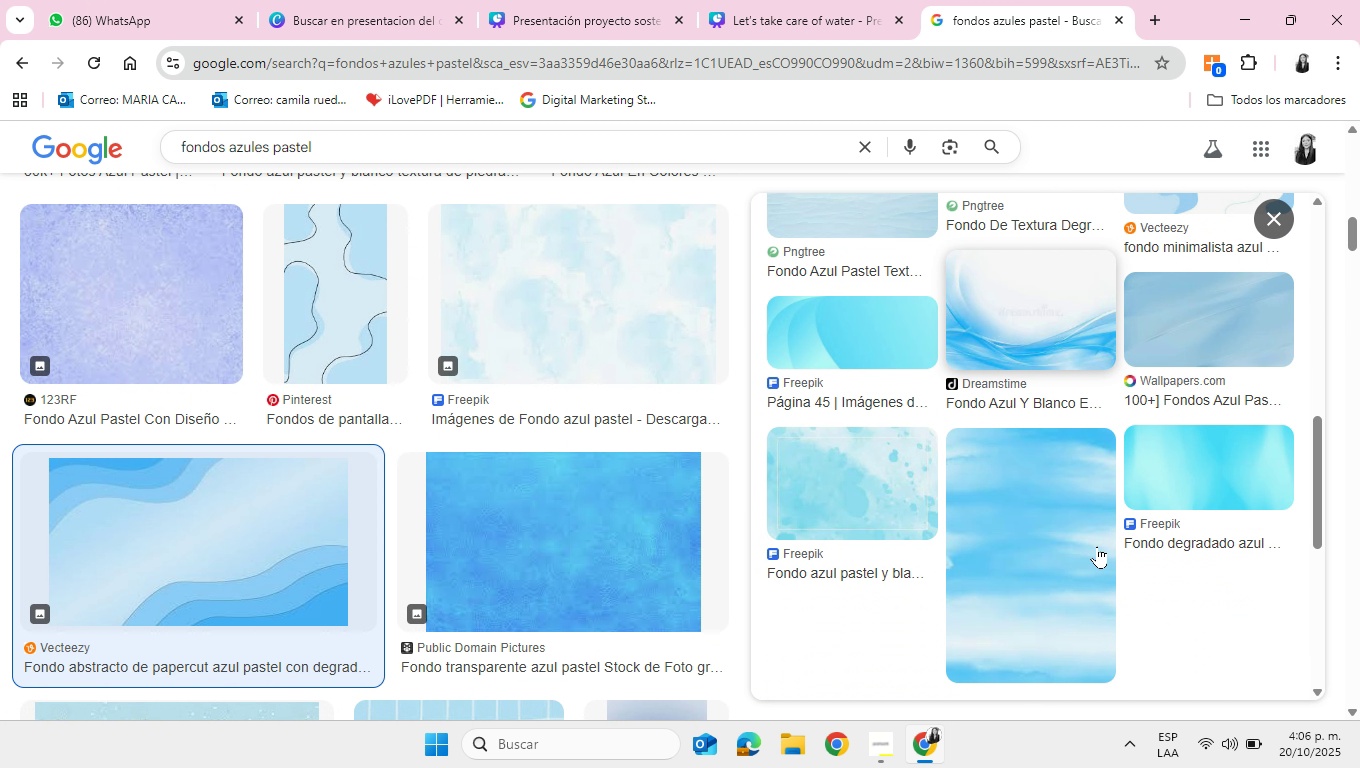 
scroll: coordinate [1097, 546], scroll_direction: down, amount: 3.0
 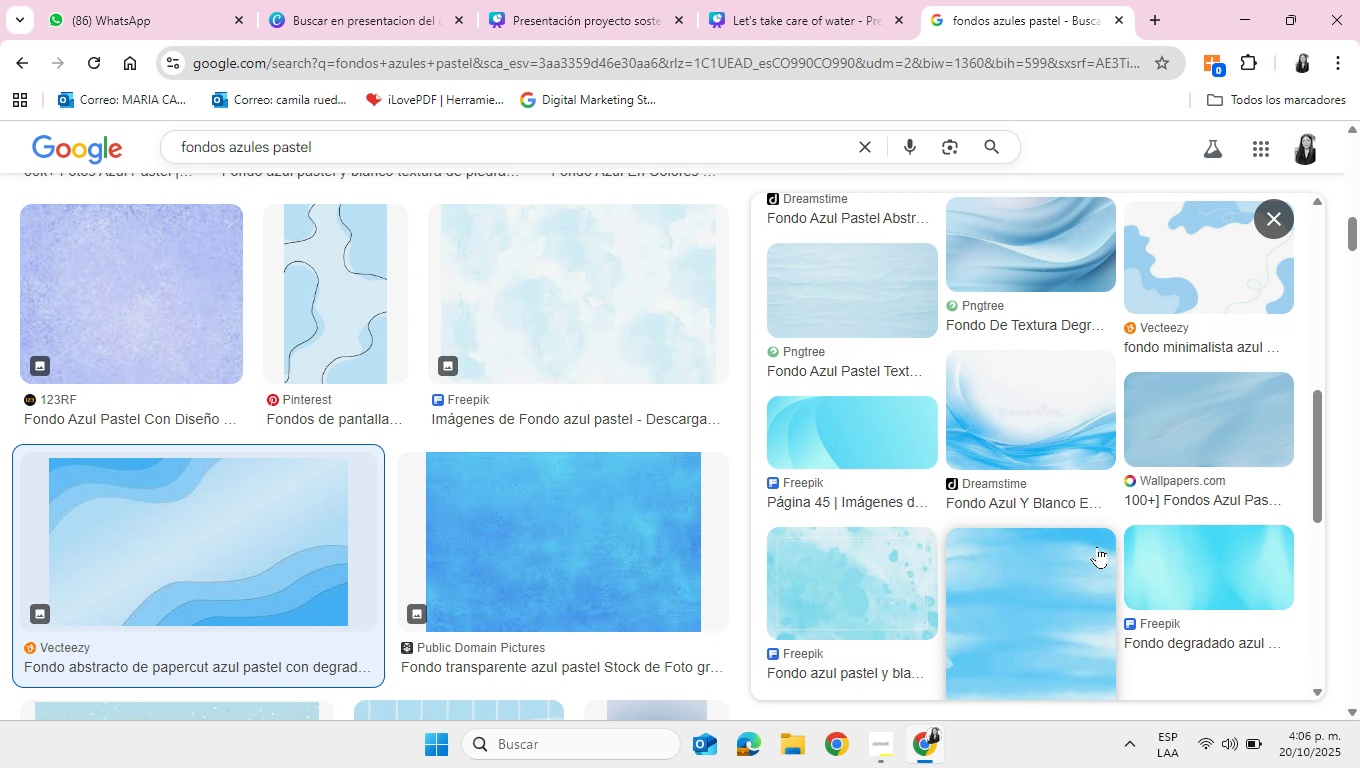 
scroll: coordinate [1097, 546], scroll_direction: up, amount: 4.0
 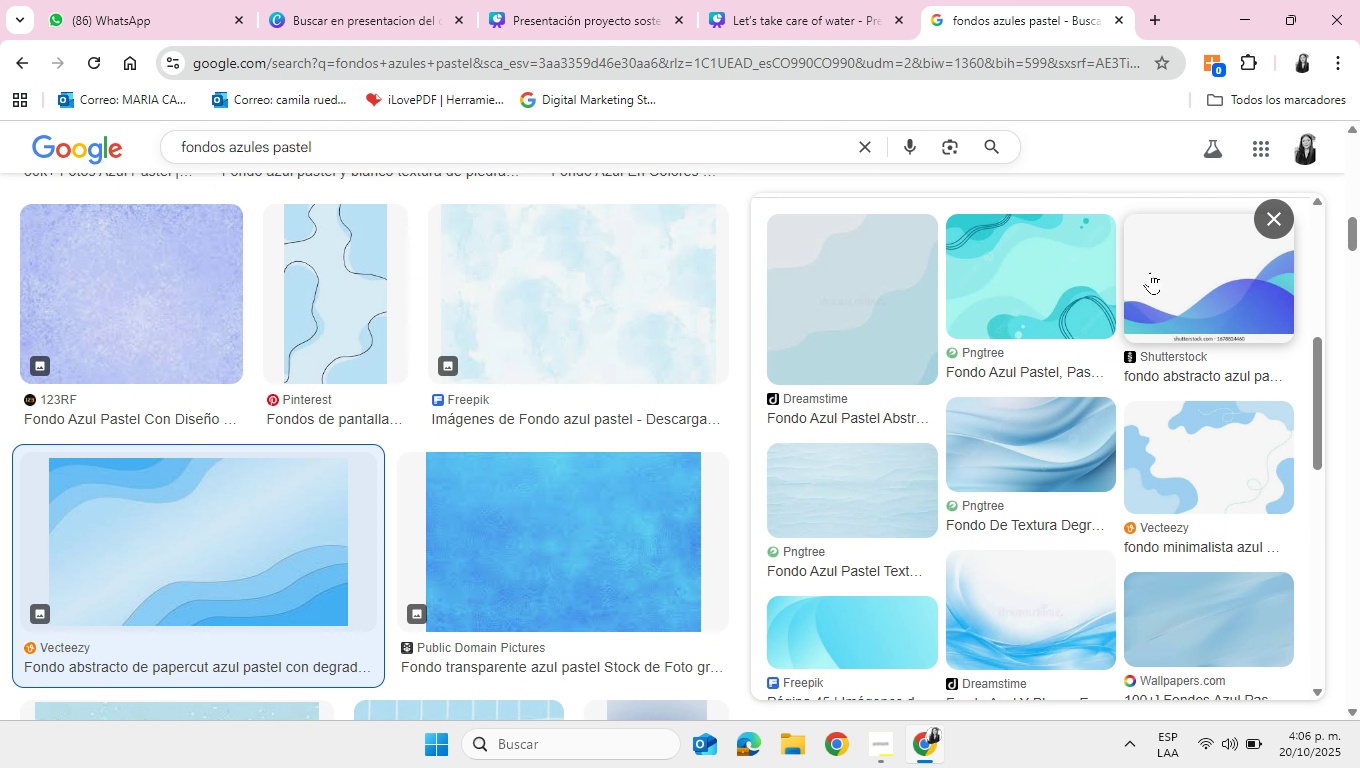 
left_click([1150, 272])
 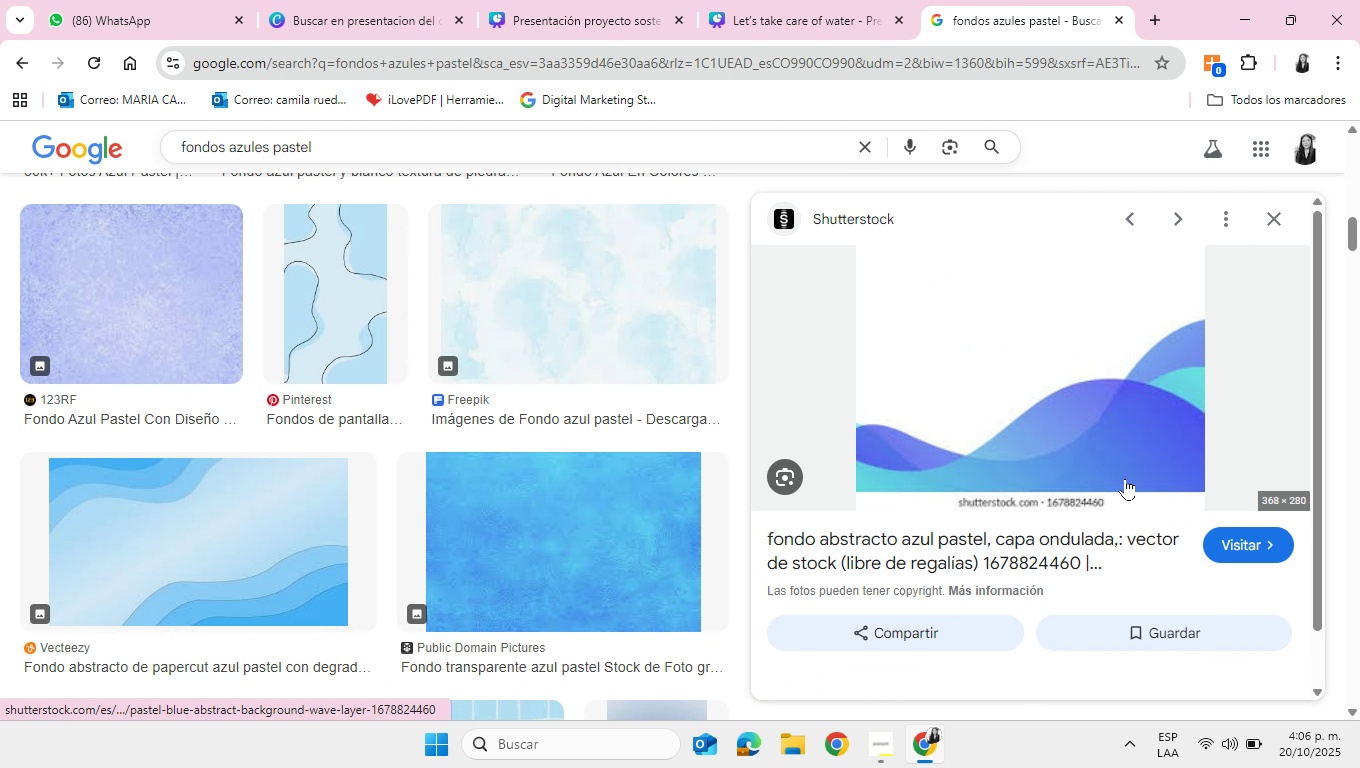 
scroll: coordinate [1124, 482], scroll_direction: down, amount: 6.0
 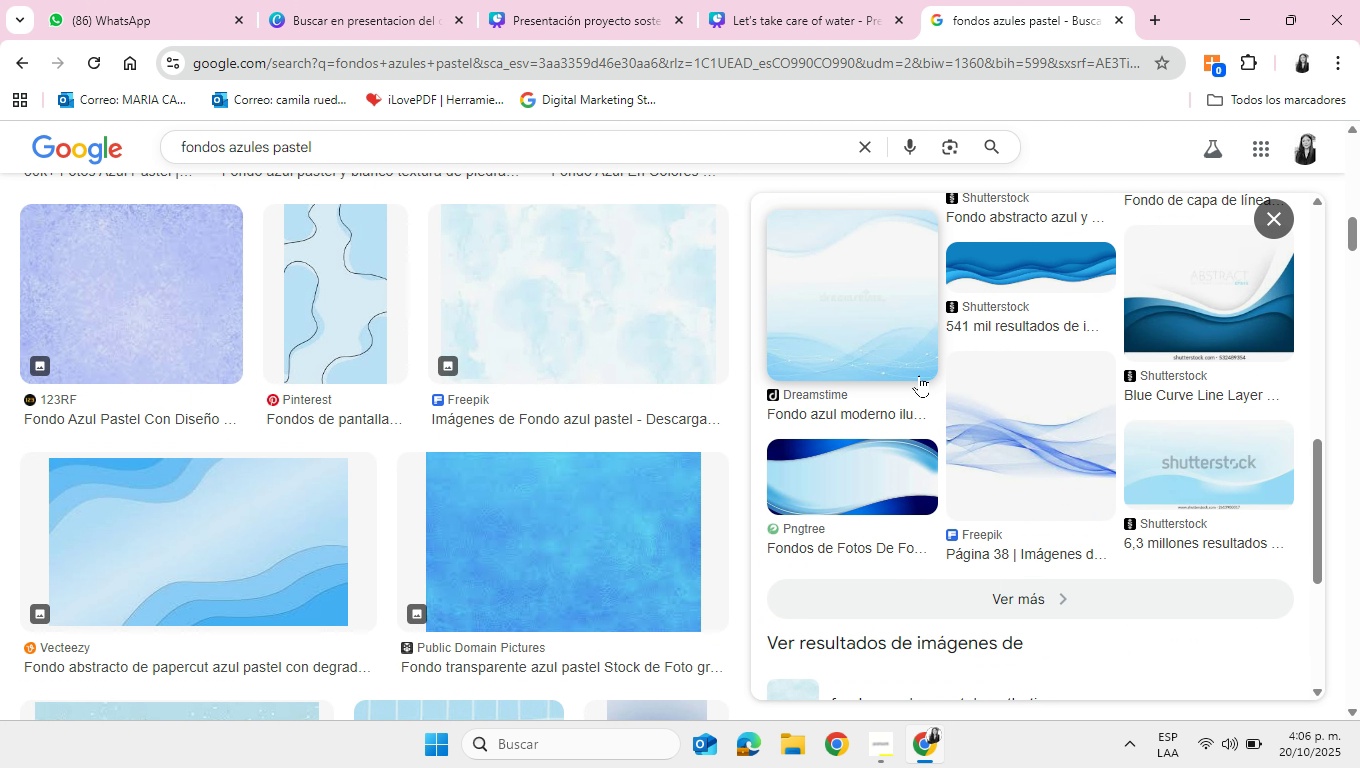 
left_click([910, 357])
 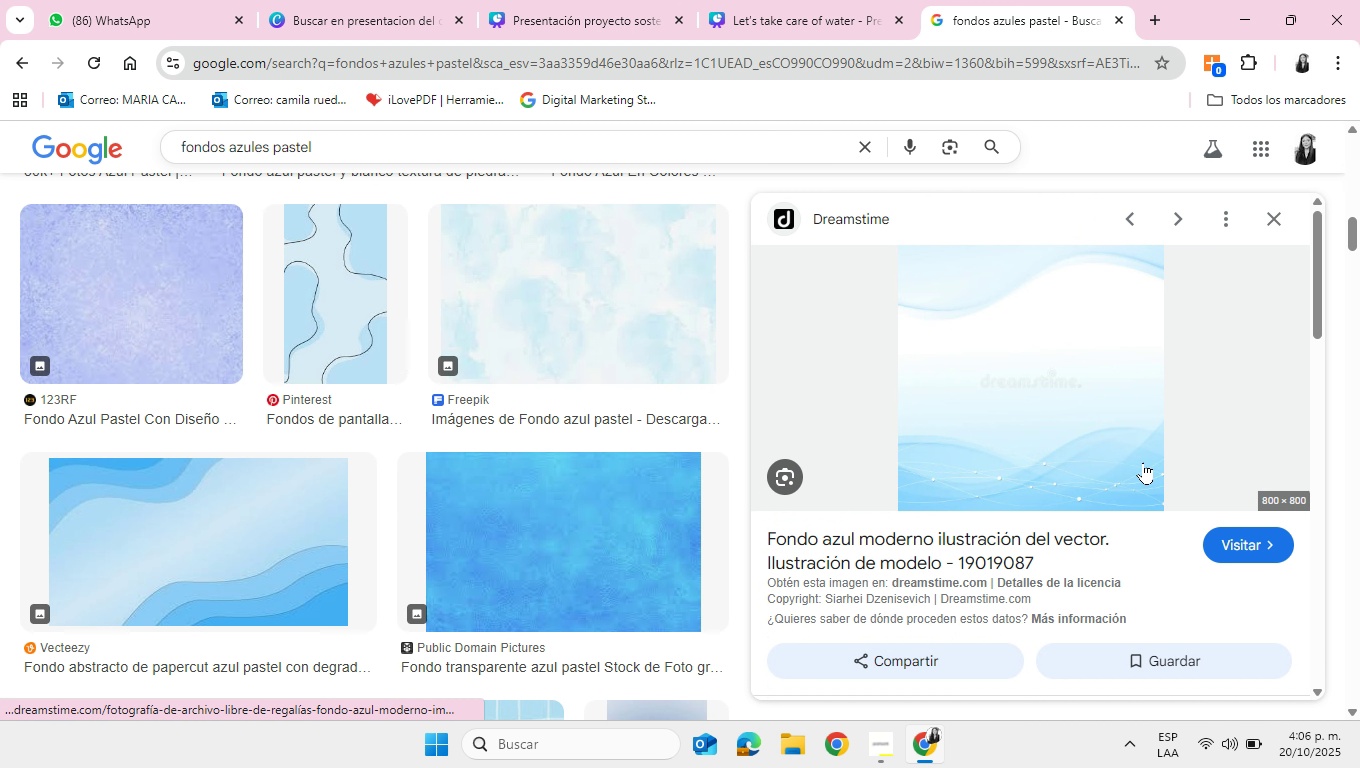 
scroll: coordinate [1143, 462], scroll_direction: down, amount: 6.0
 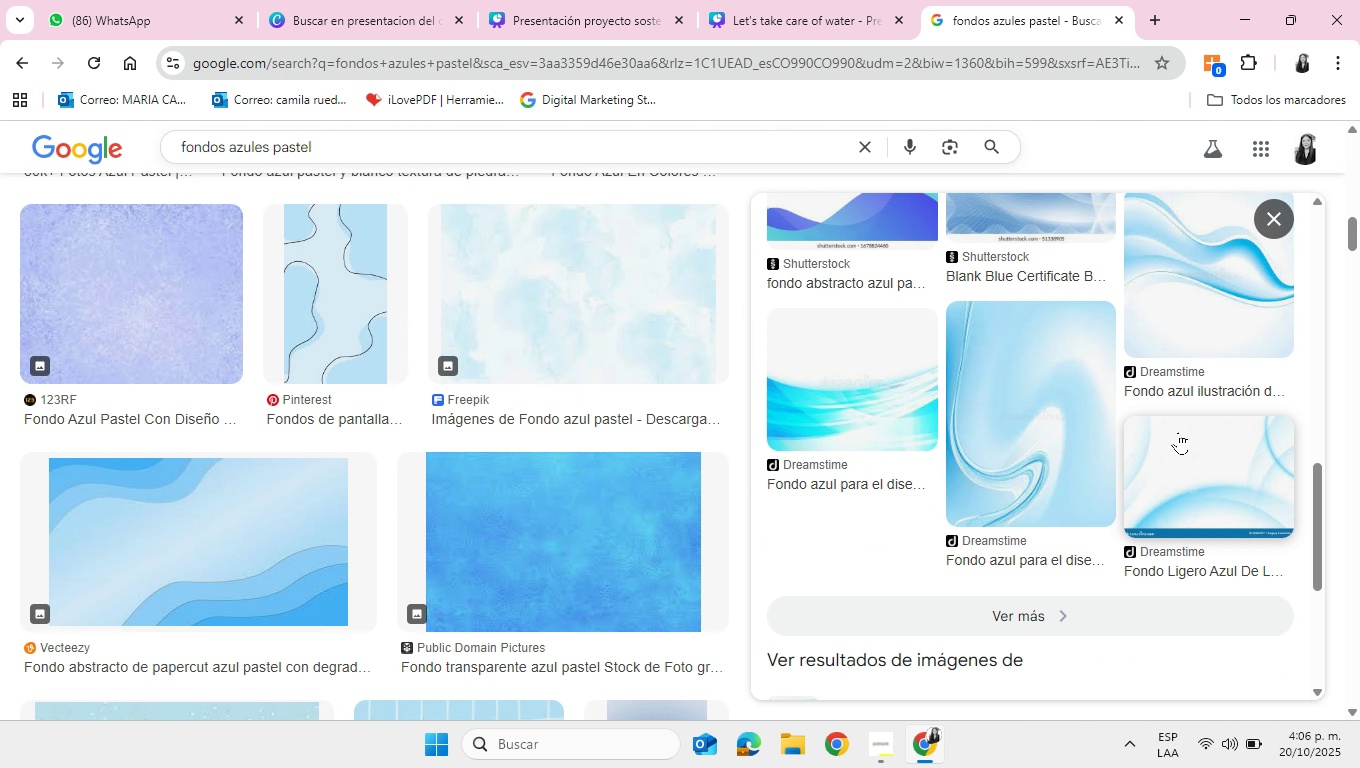 
scroll: coordinate [1169, 446], scroll_direction: up, amount: 10.0
 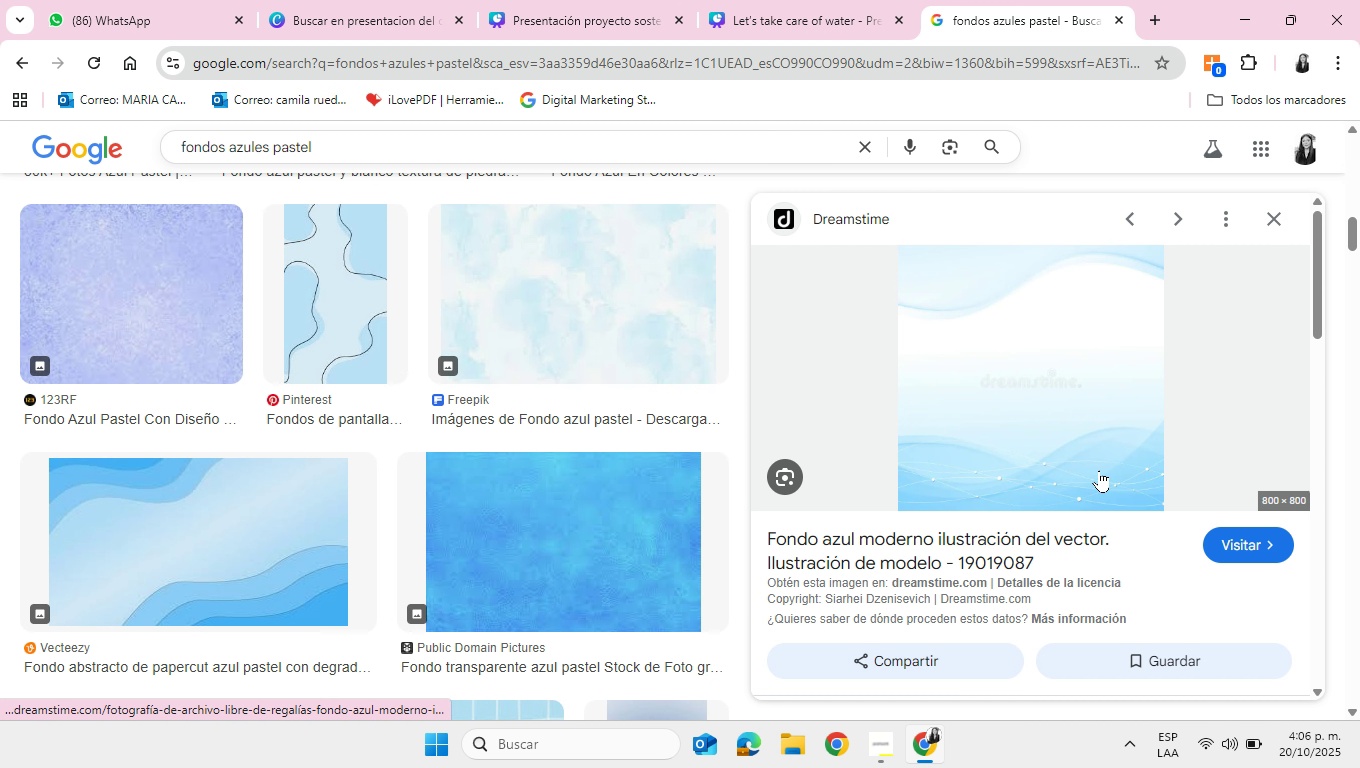 
wait(7.05)
 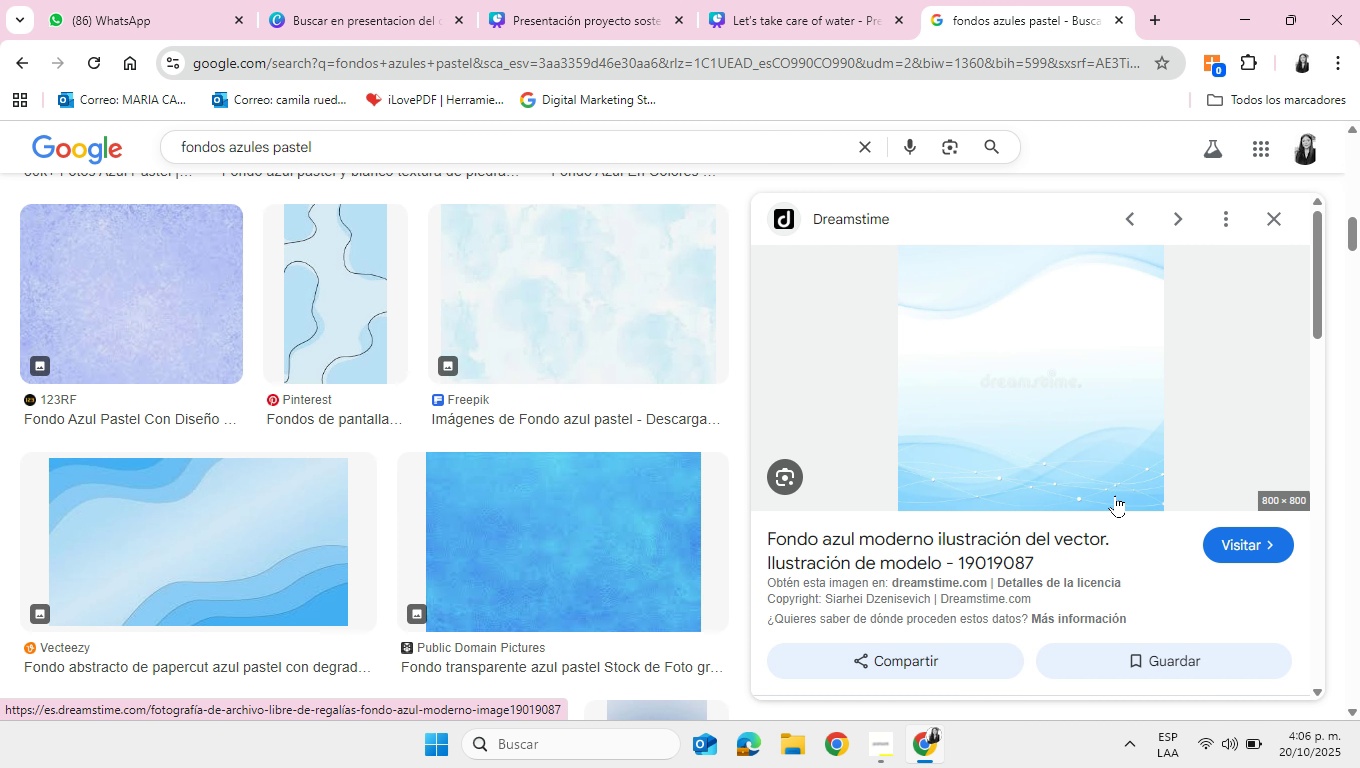 
scroll: coordinate [467, 426], scroll_direction: up, amount: 24.0
 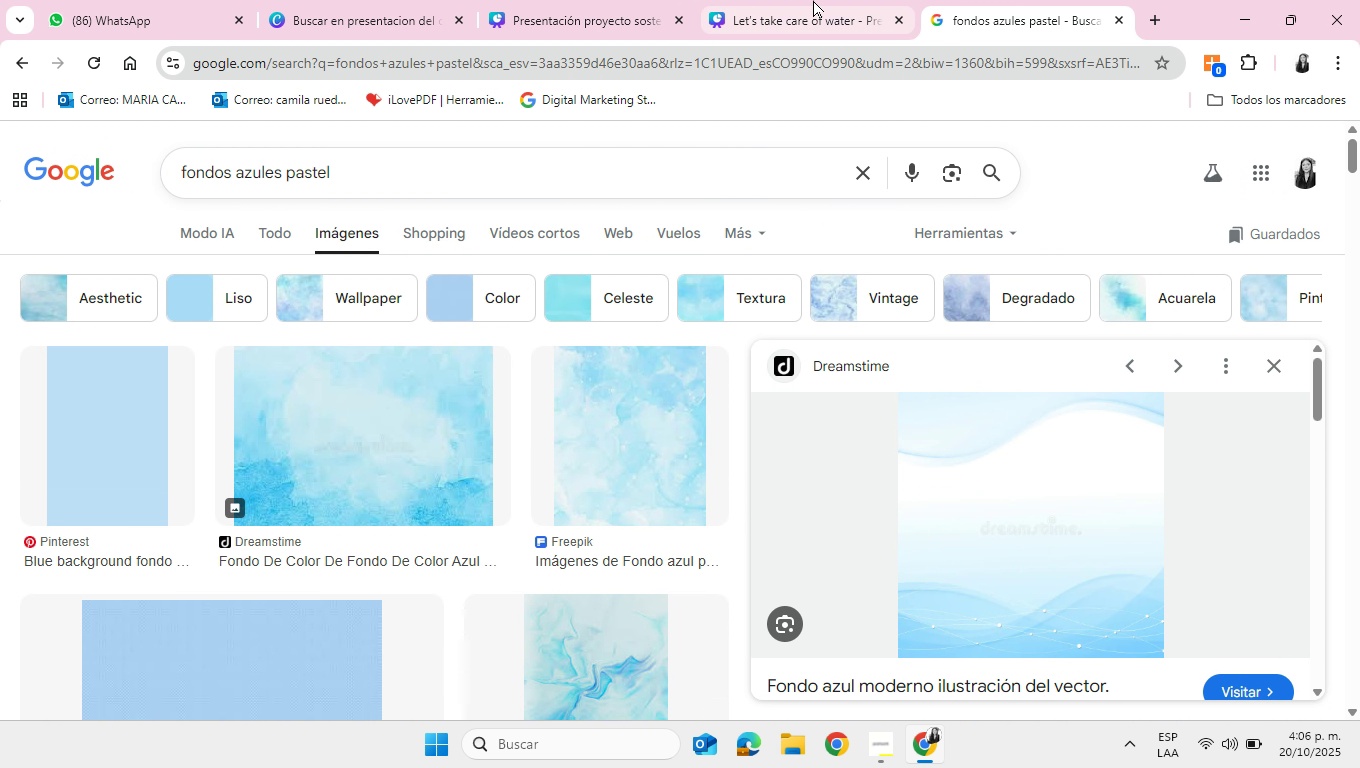 
left_click([813, 0])
 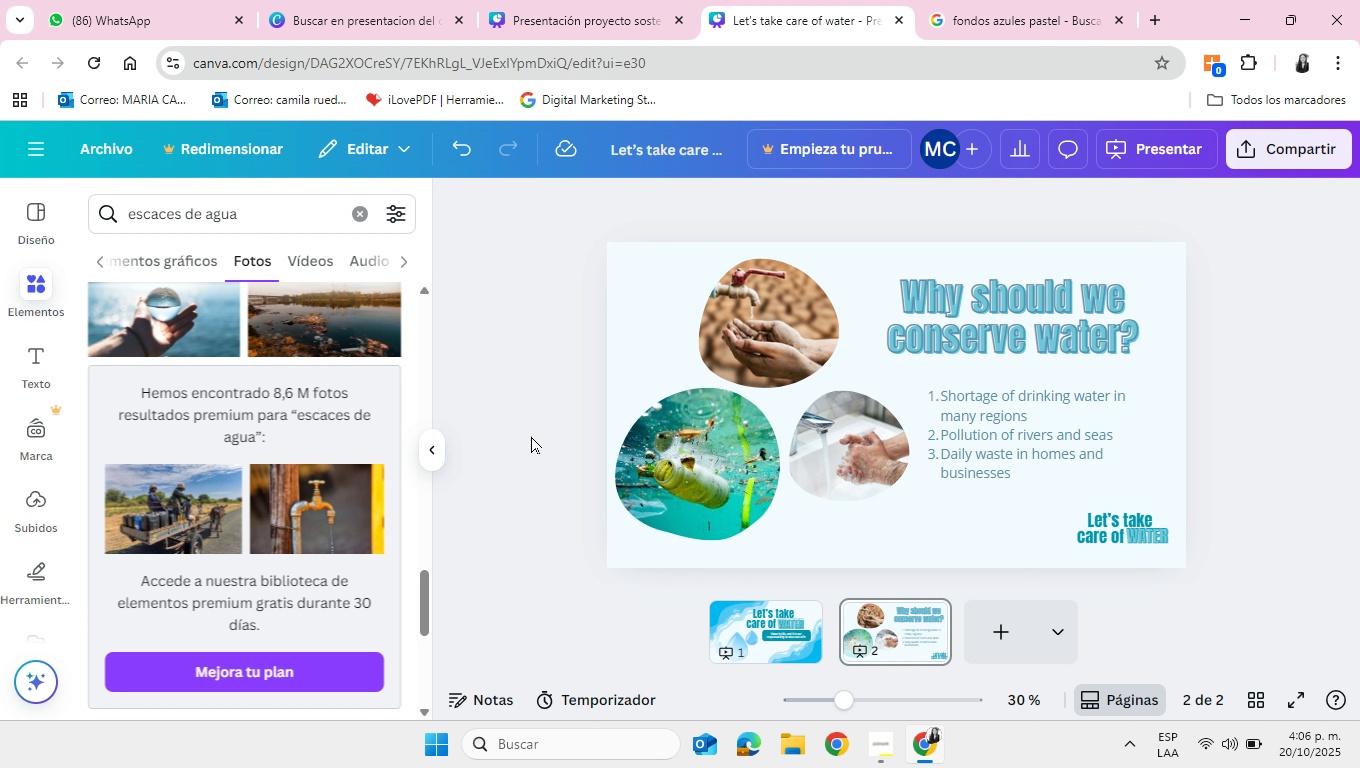 
left_click([531, 436])
 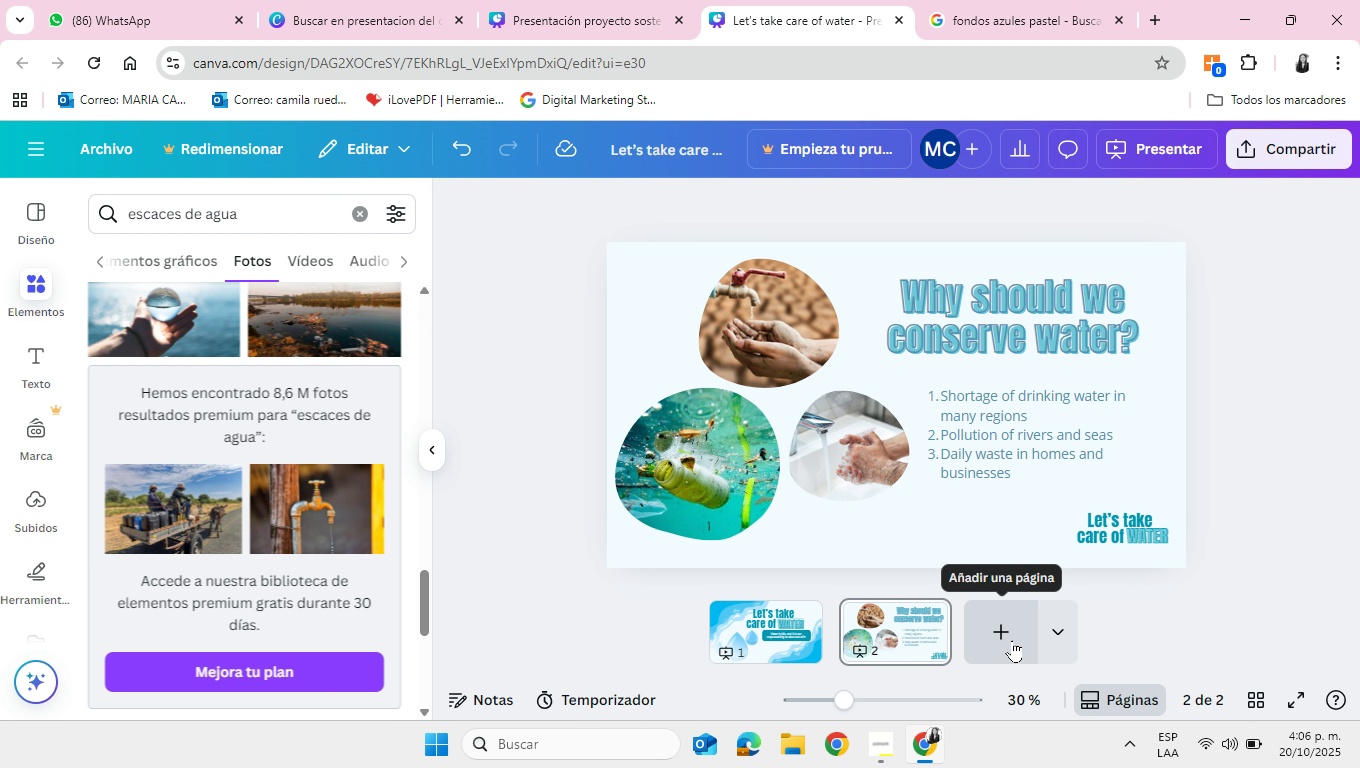 
wait(7.11)
 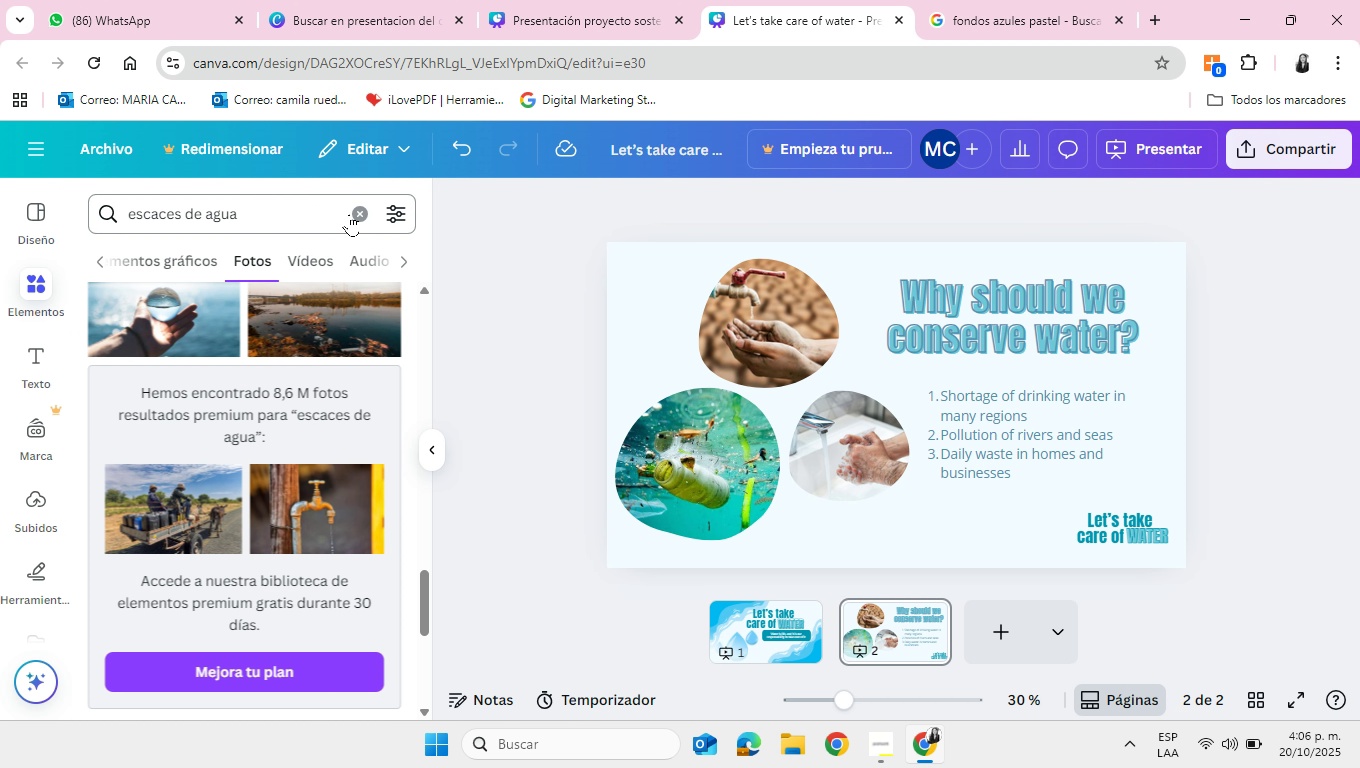 
left_click([1013, 636])
 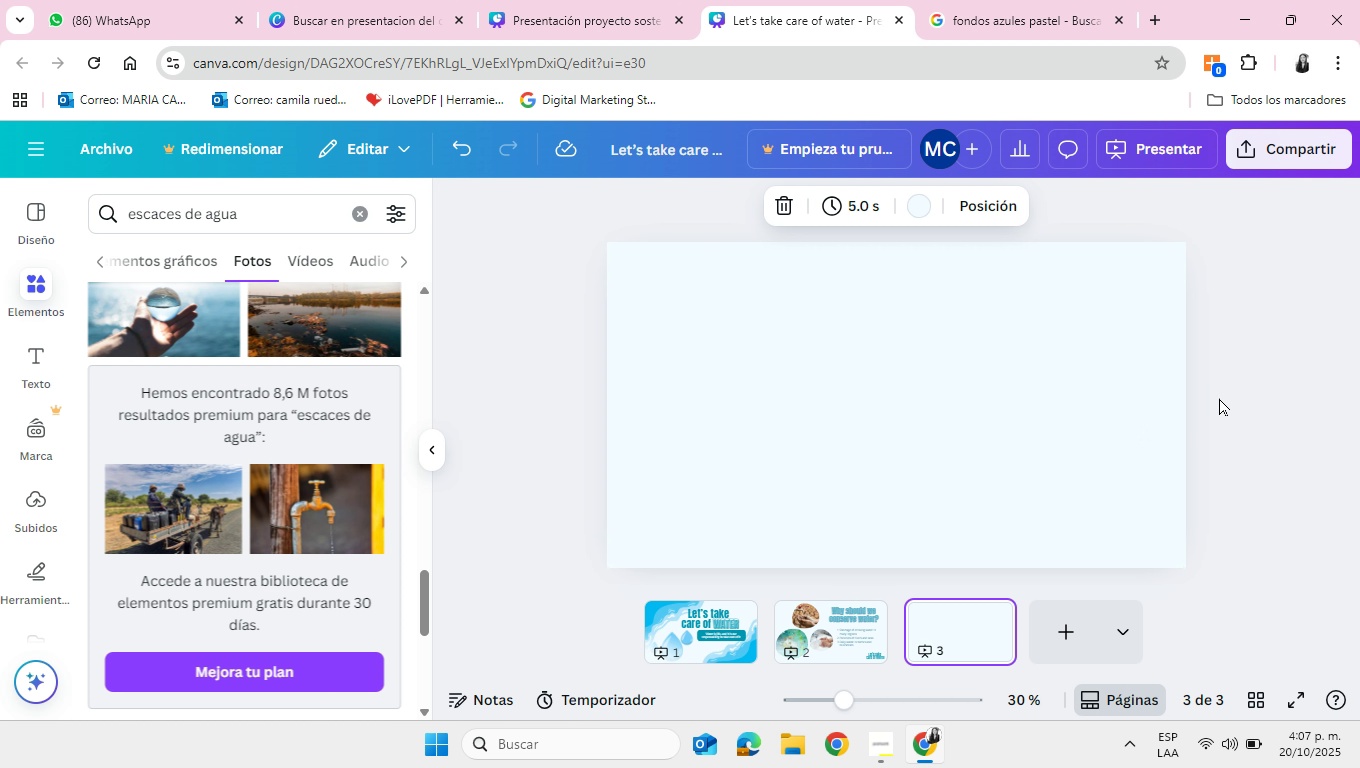 
wait(25.7)
 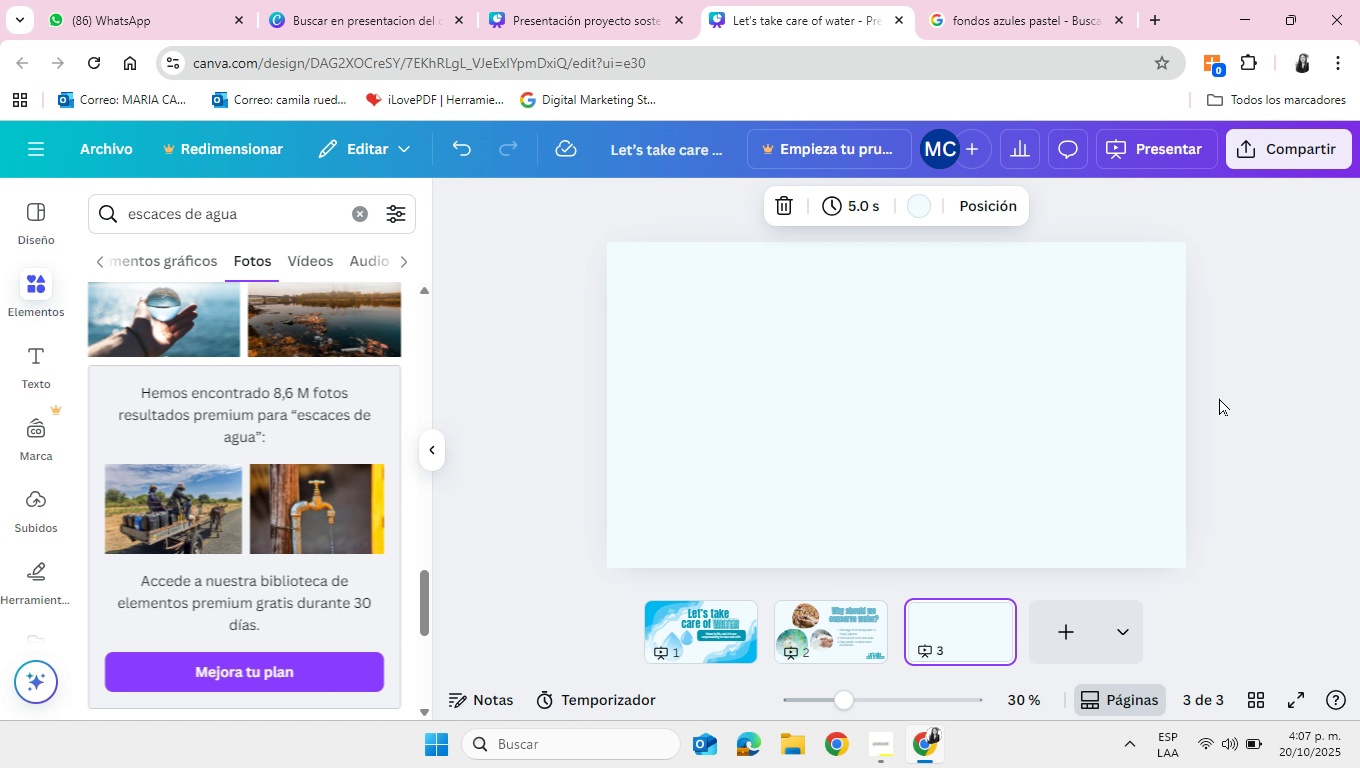 
scroll: coordinate [278, 553], scroll_direction: up, amount: 6.0
 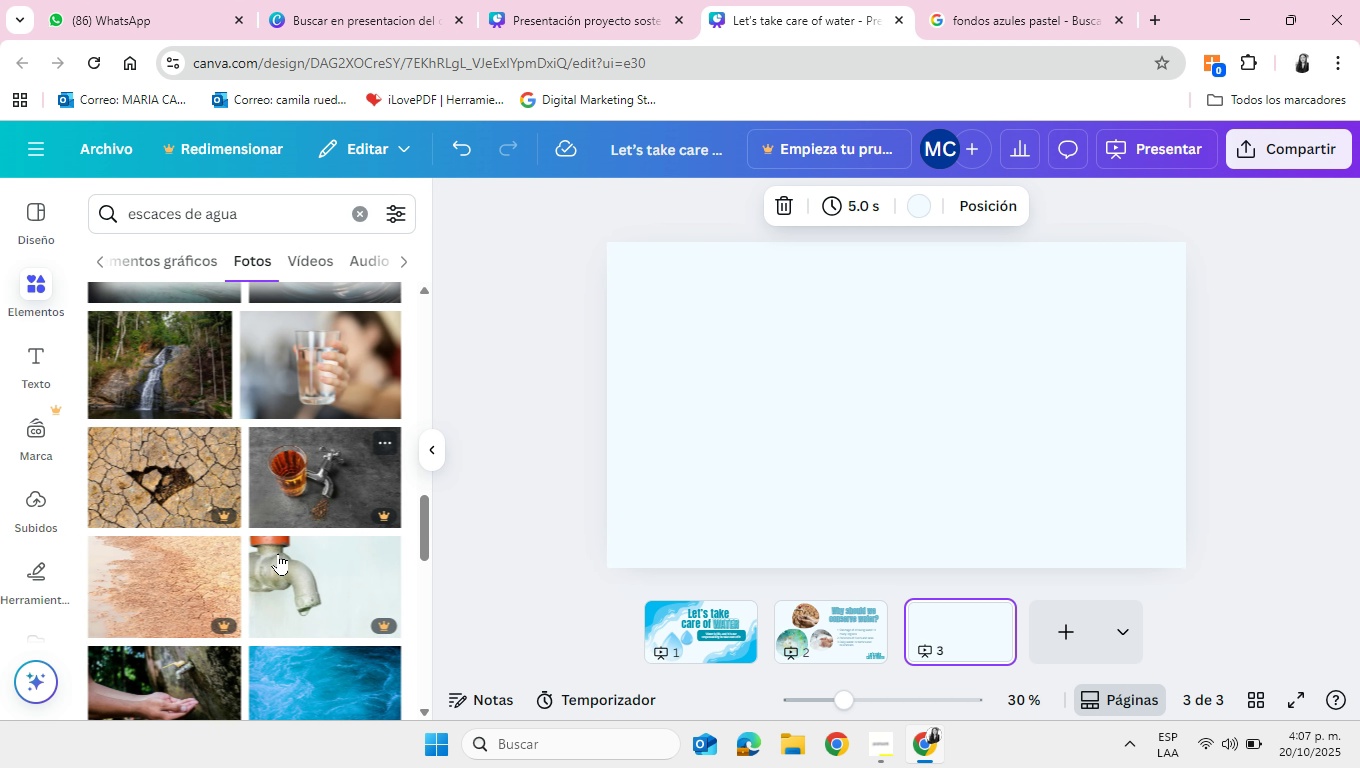 
scroll: coordinate [278, 553], scroll_direction: down, amount: 3.0
 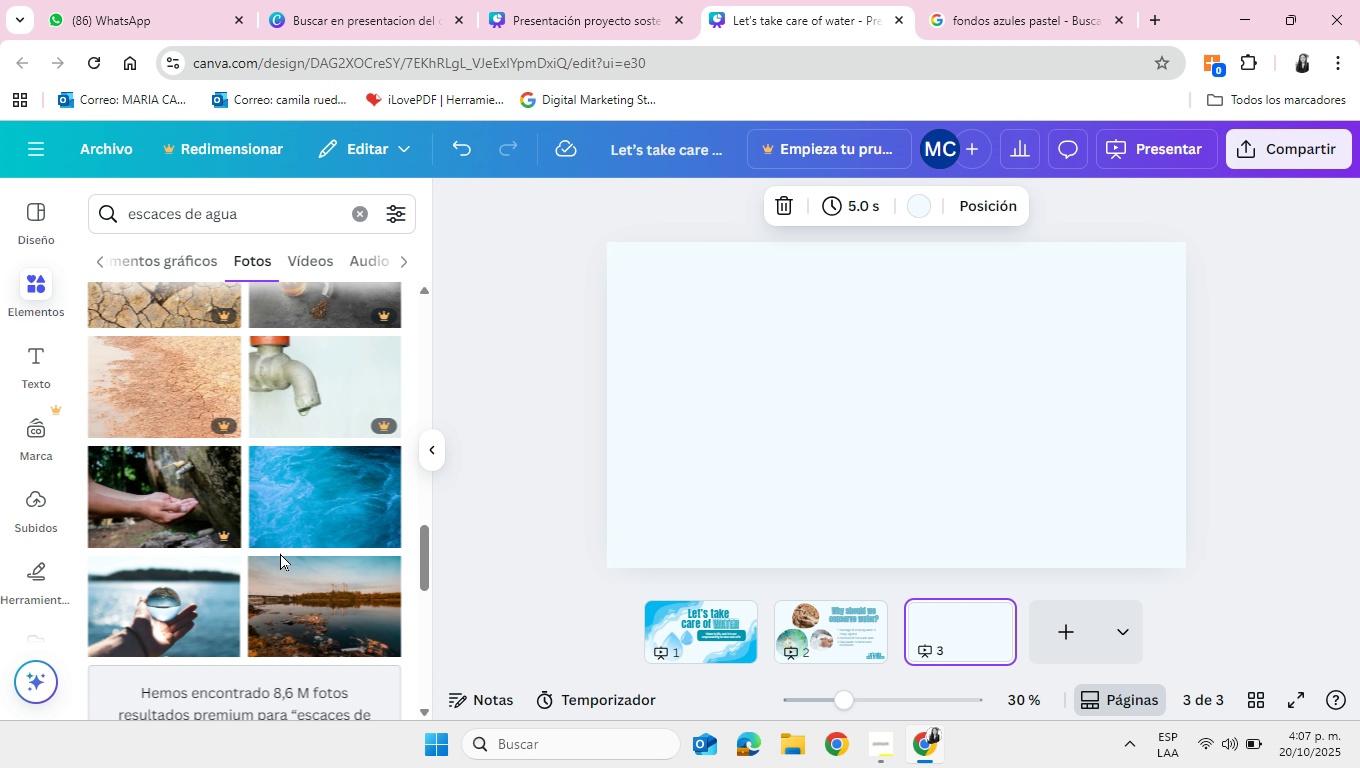 
wait(12.14)
 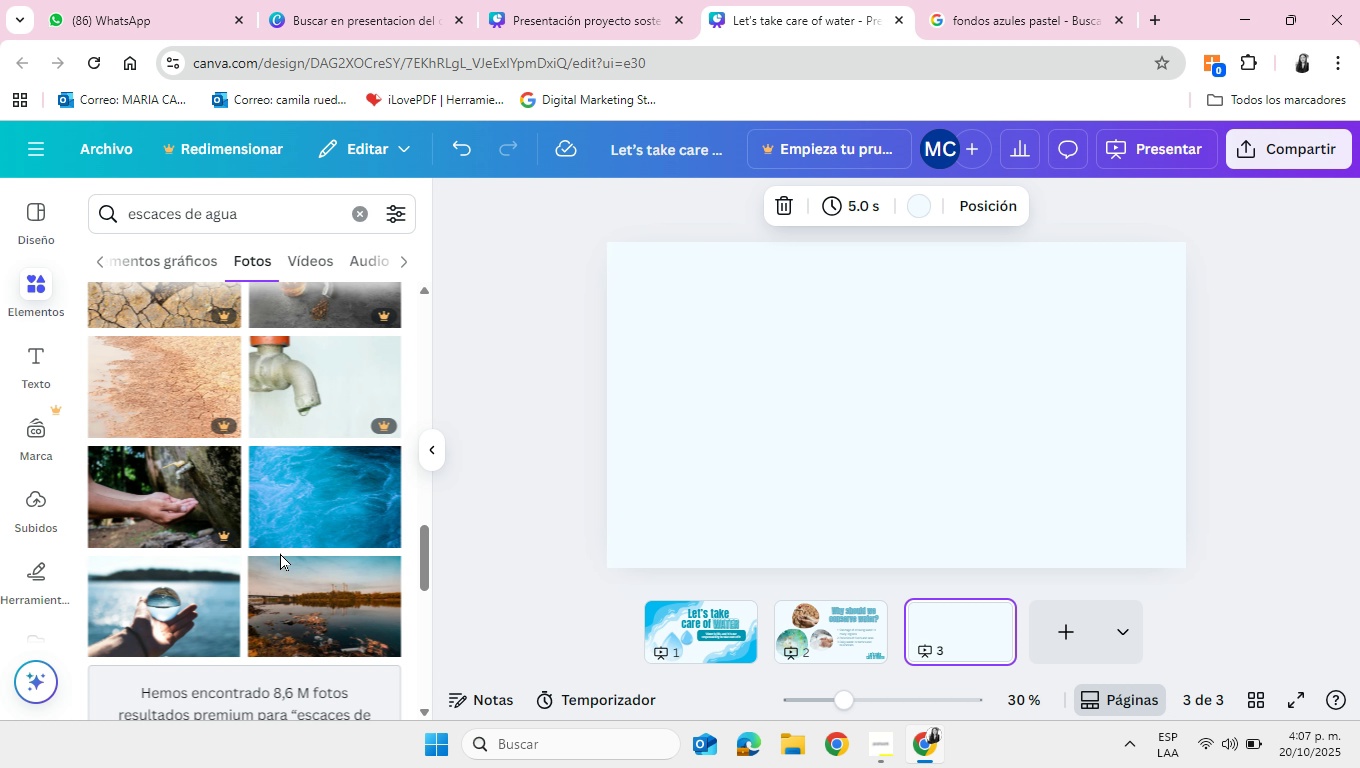 
left_click([192, 615])
 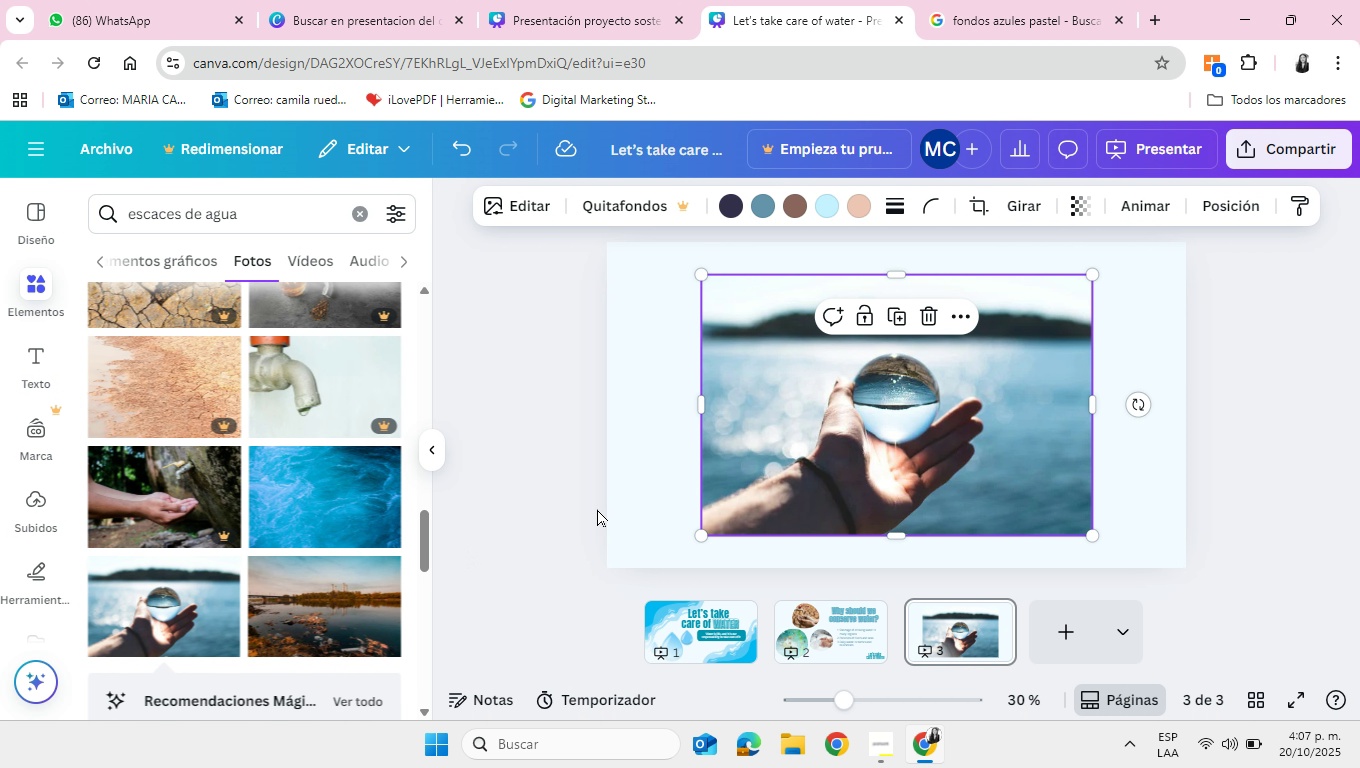 
scroll: coordinate [330, 546], scroll_direction: down, amount: 10.0
 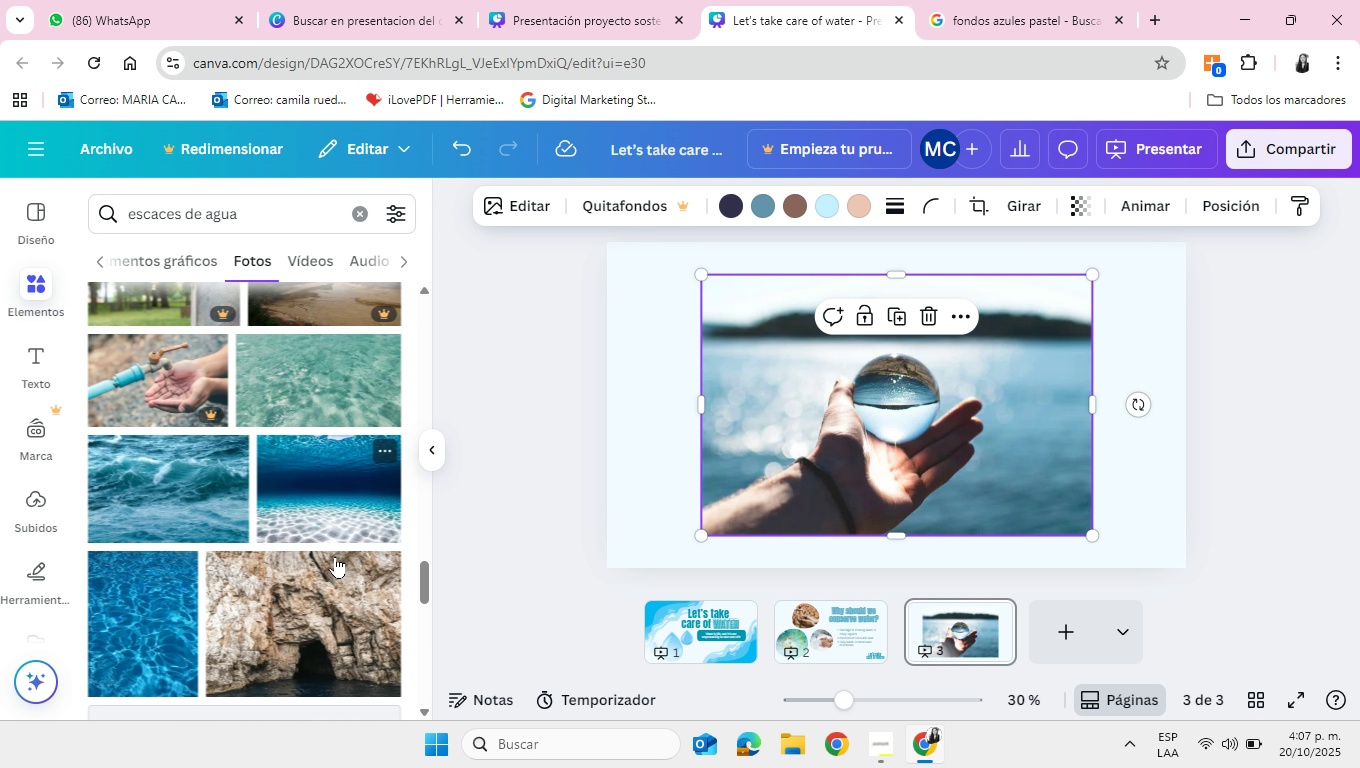 
wait(5.03)
 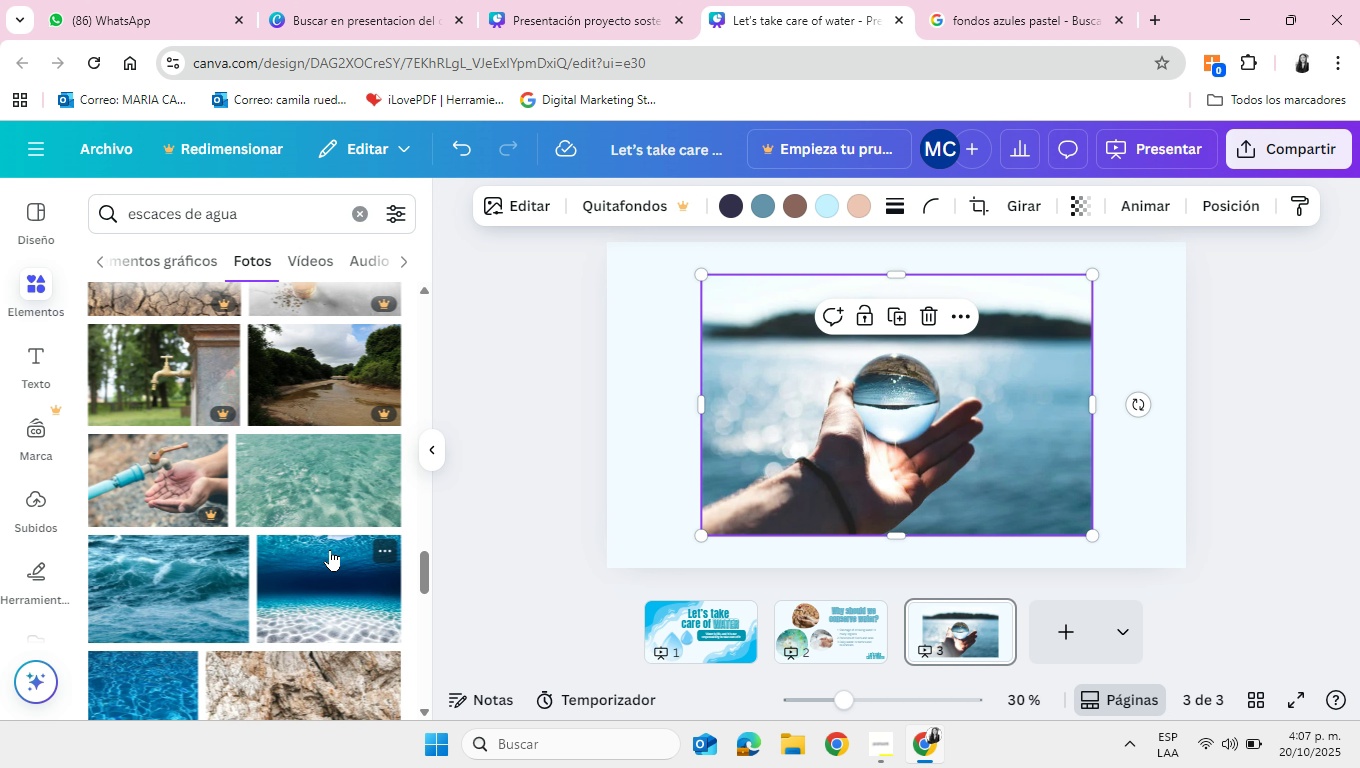 
scroll: coordinate [335, 605], scroll_direction: down, amount: 9.0
 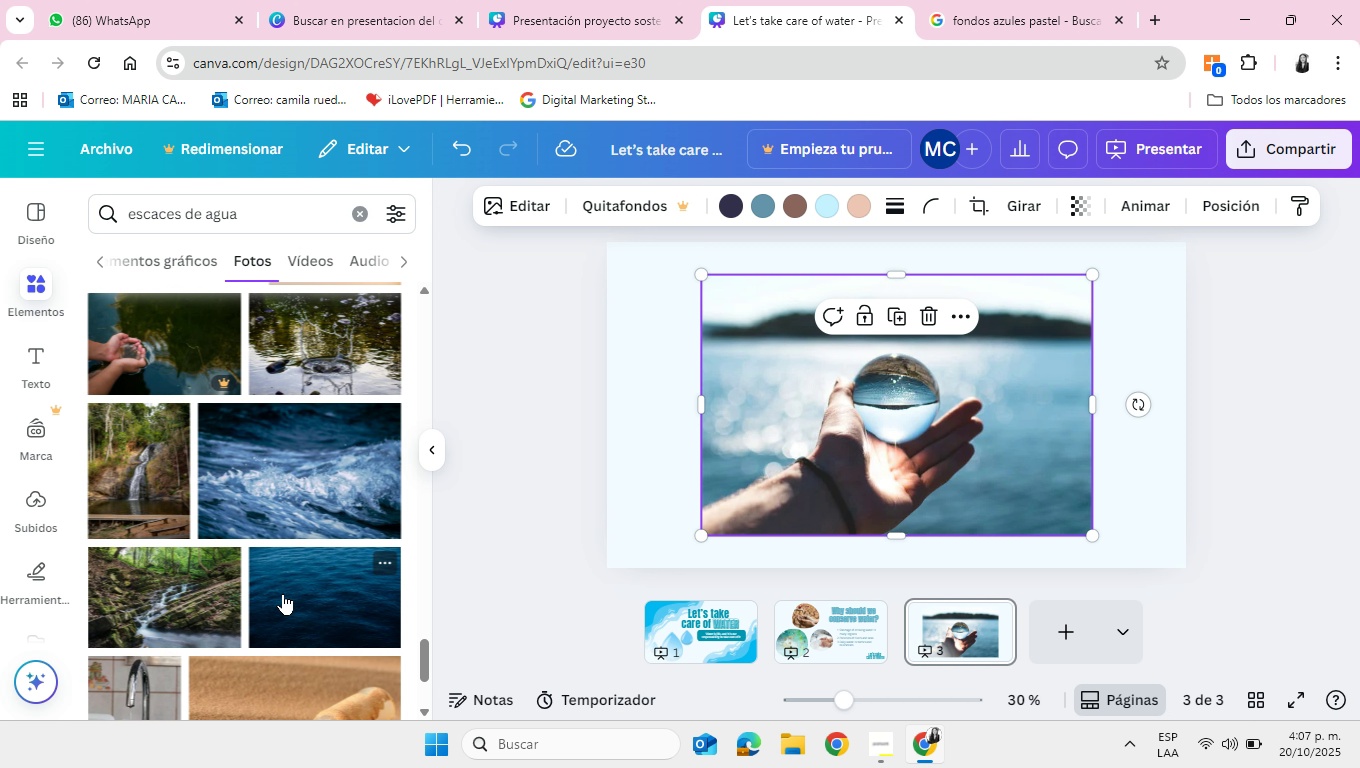 
mouse_move([303, 582])
 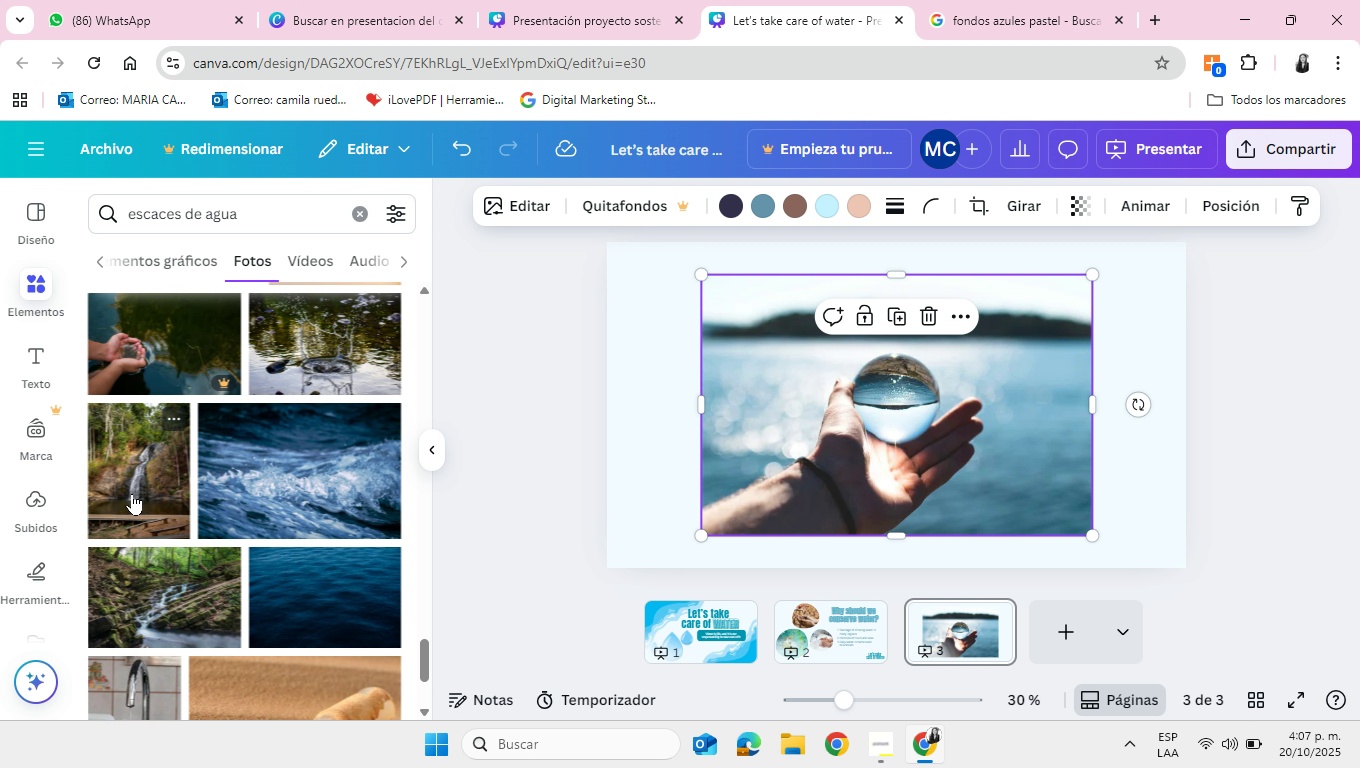 
left_click([132, 493])
 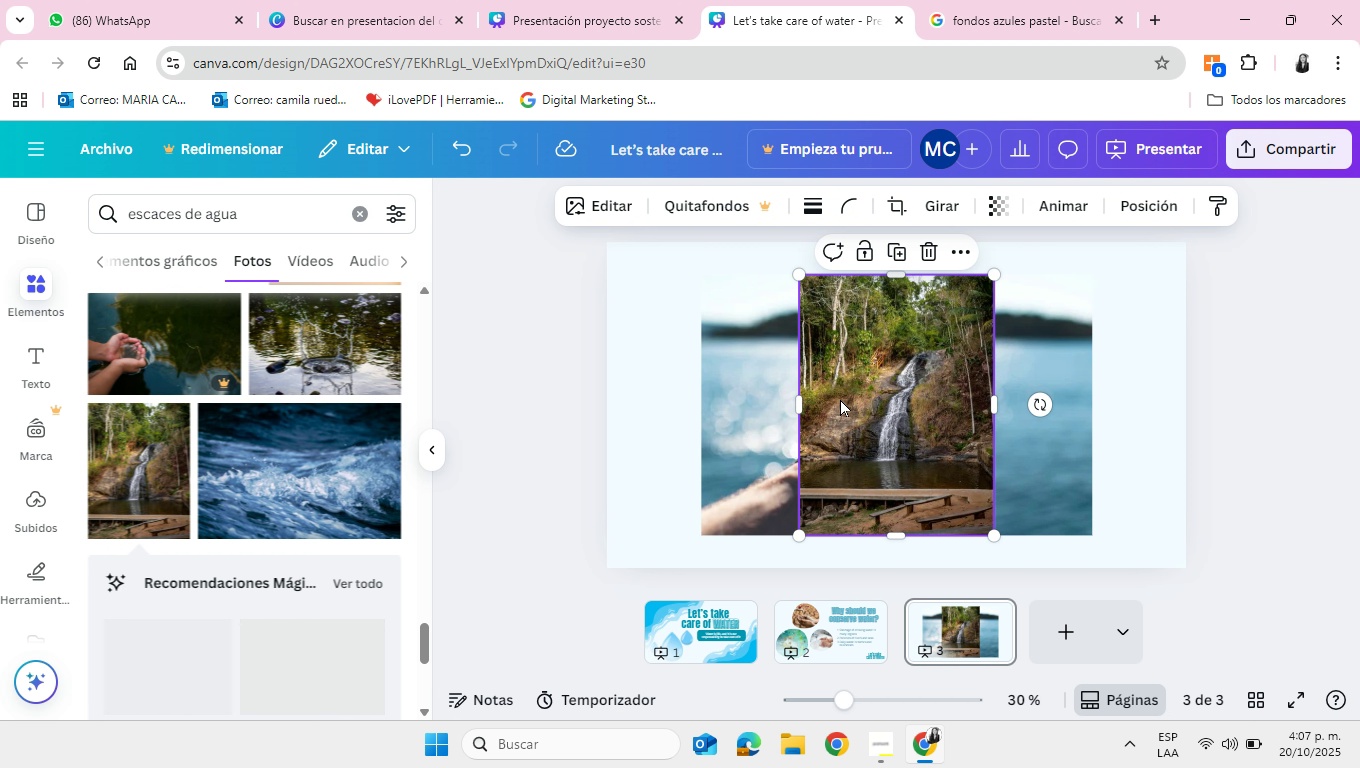 
left_click_drag(start_coordinate=[861, 399], to_coordinate=[991, 386])
 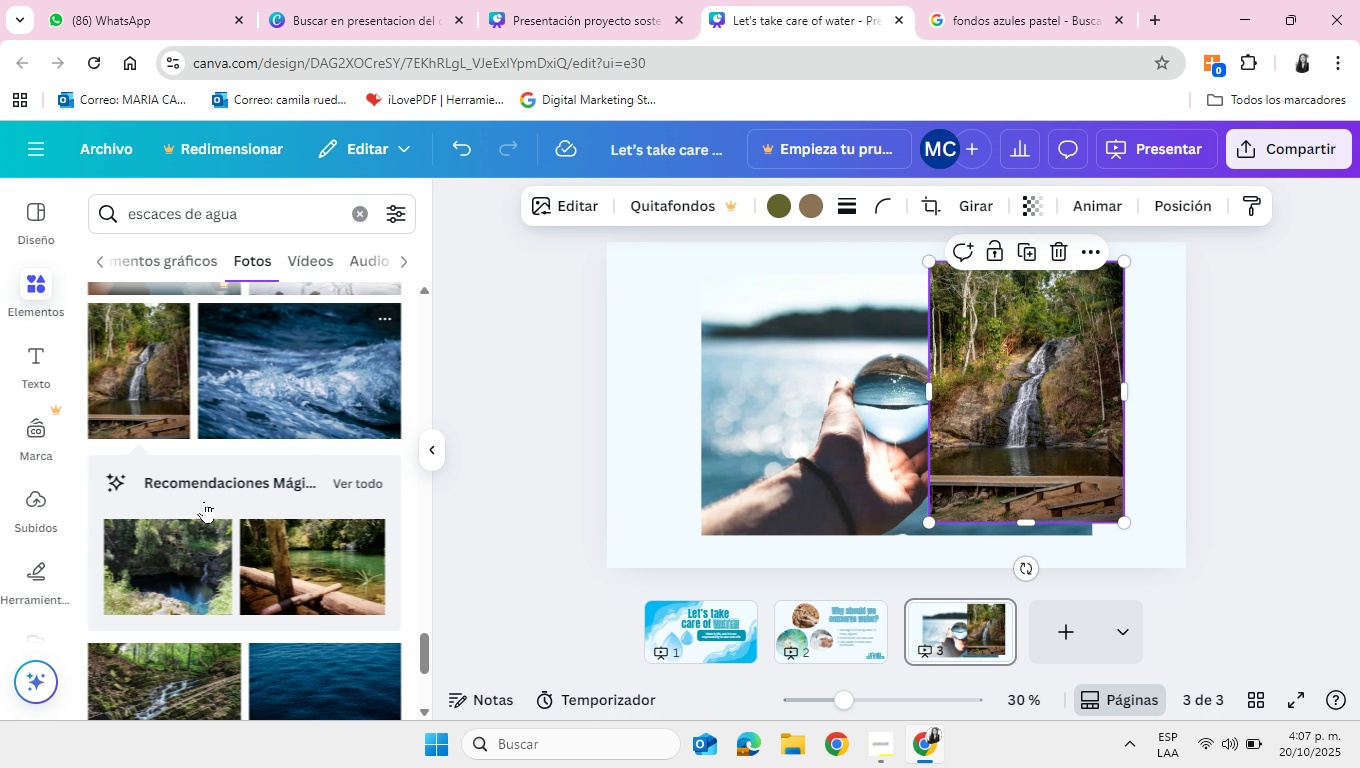 
scroll: coordinate [344, 616], scroll_direction: down, amount: 16.0
 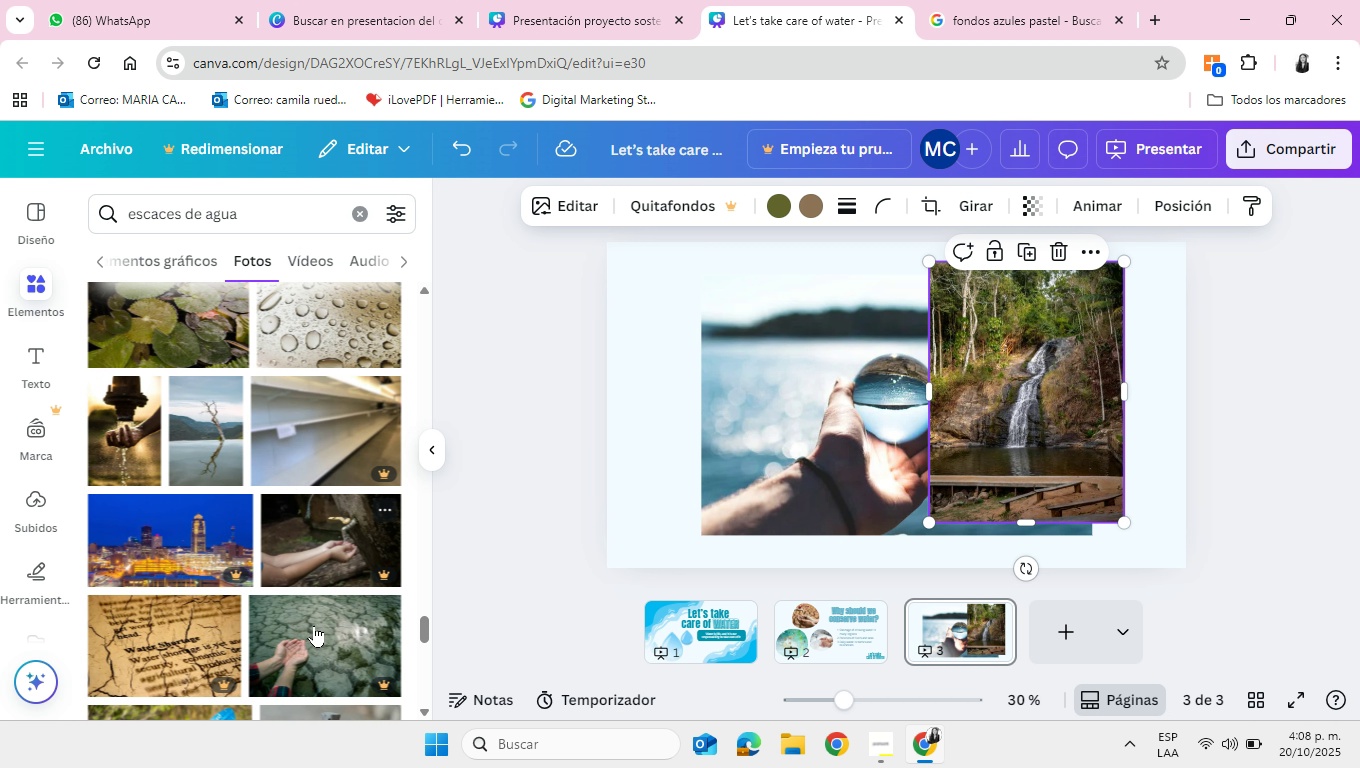 
scroll: coordinate [314, 625], scroll_direction: down, amount: 12.0
 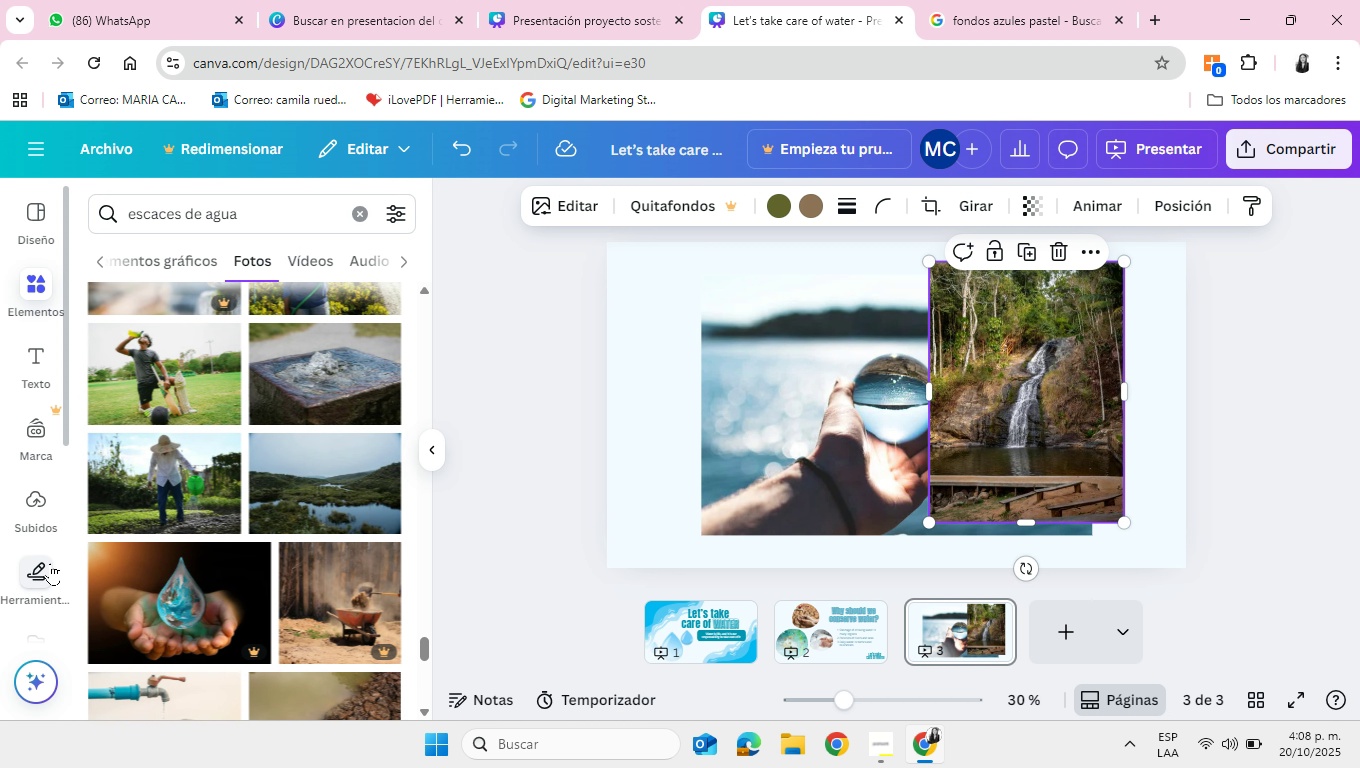 
scroll: coordinate [256, 553], scroll_direction: up, amount: 2.0
 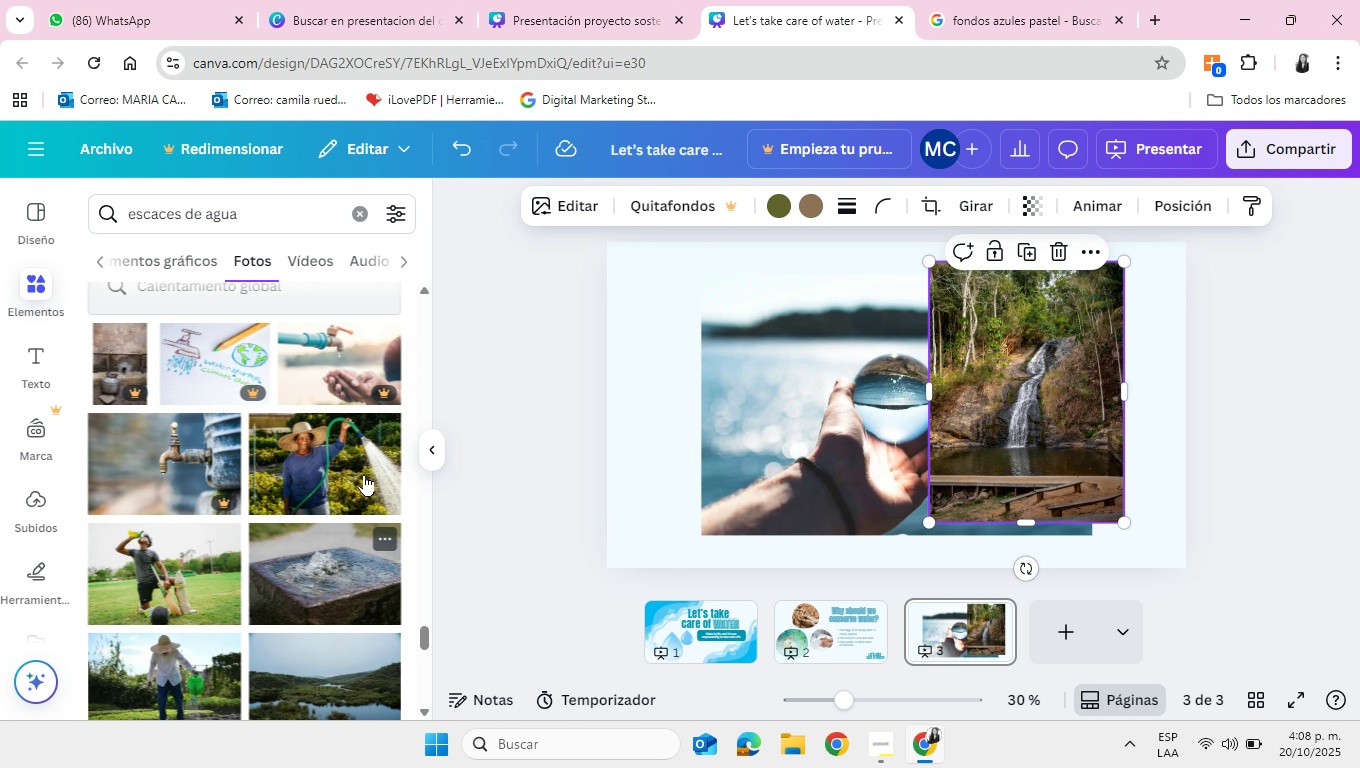 
wait(5.75)
 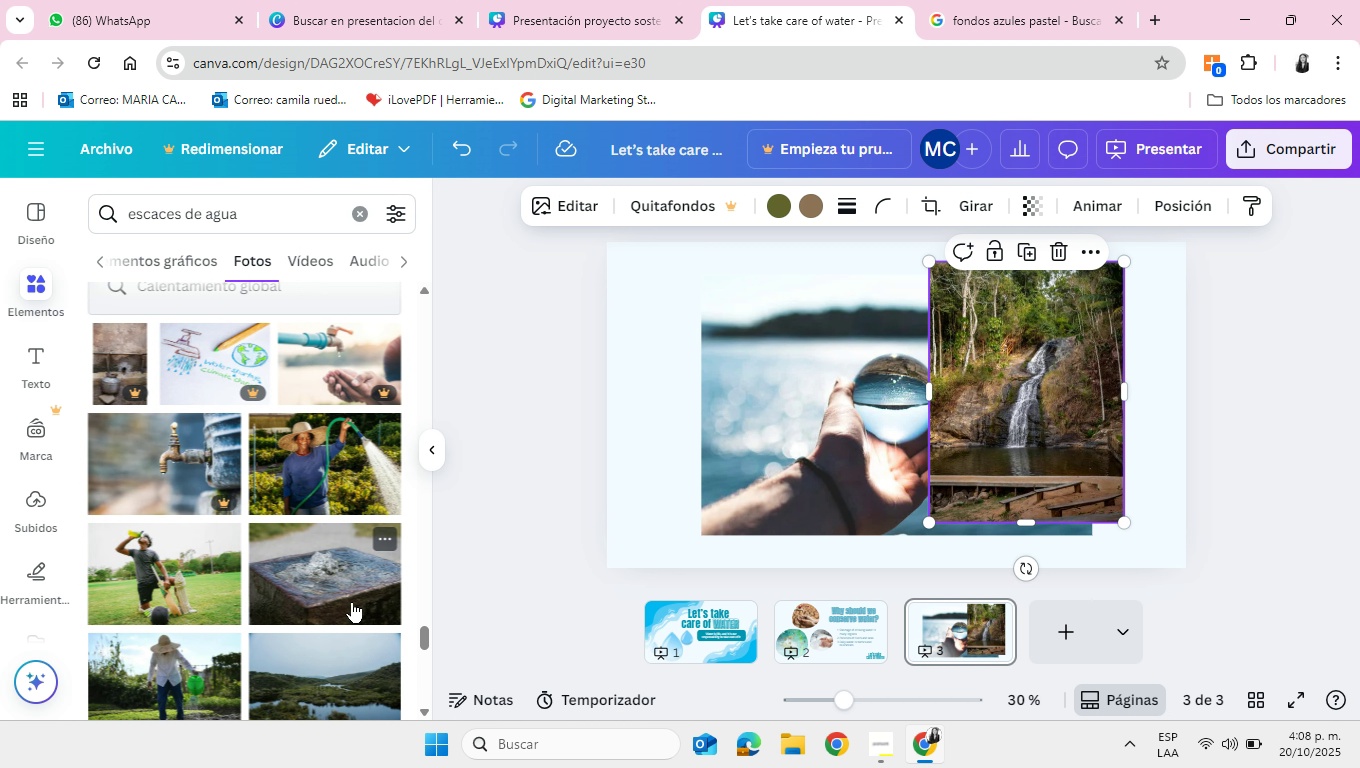 
left_click([329, 462])
 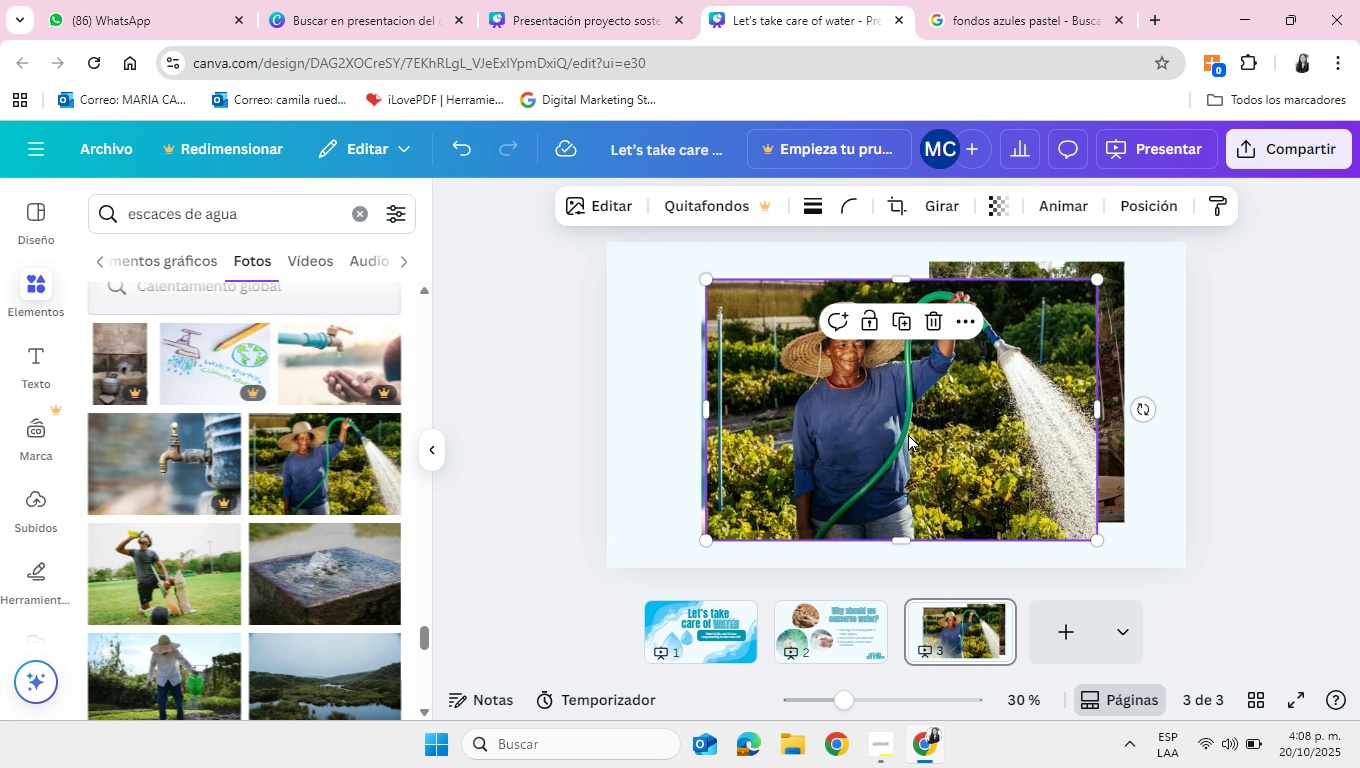 
left_click_drag(start_coordinate=[912, 439], to_coordinate=[966, 440])
 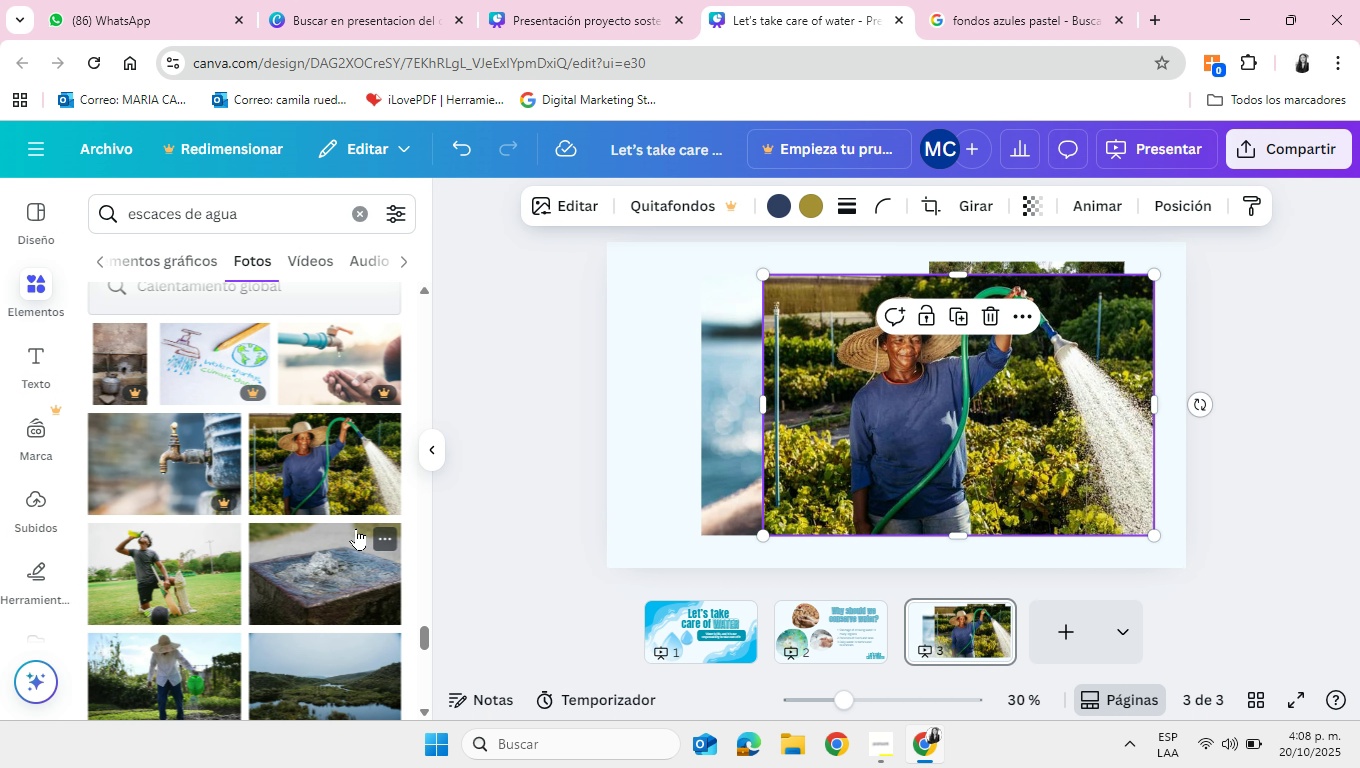 
scroll: coordinate [356, 528], scroll_direction: down, amount: 9.0
 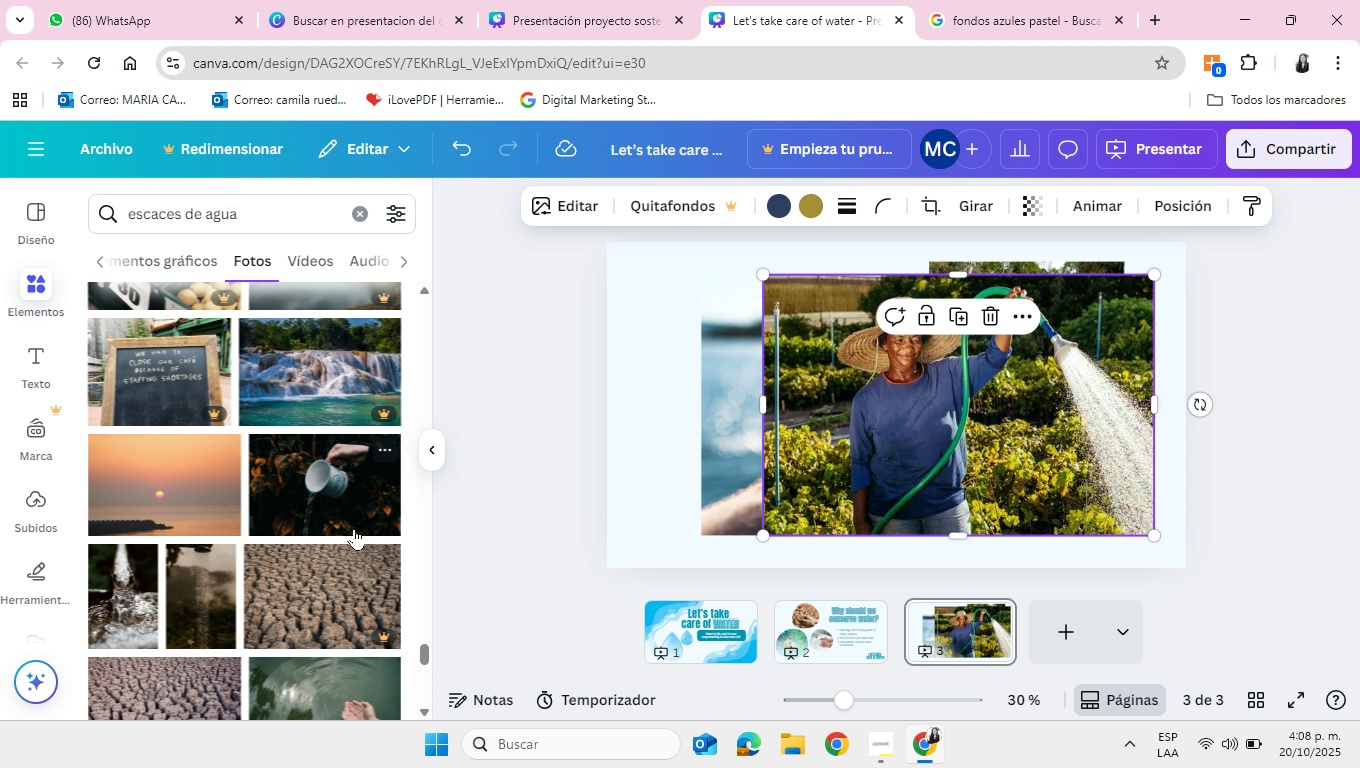 
wait(13.39)
 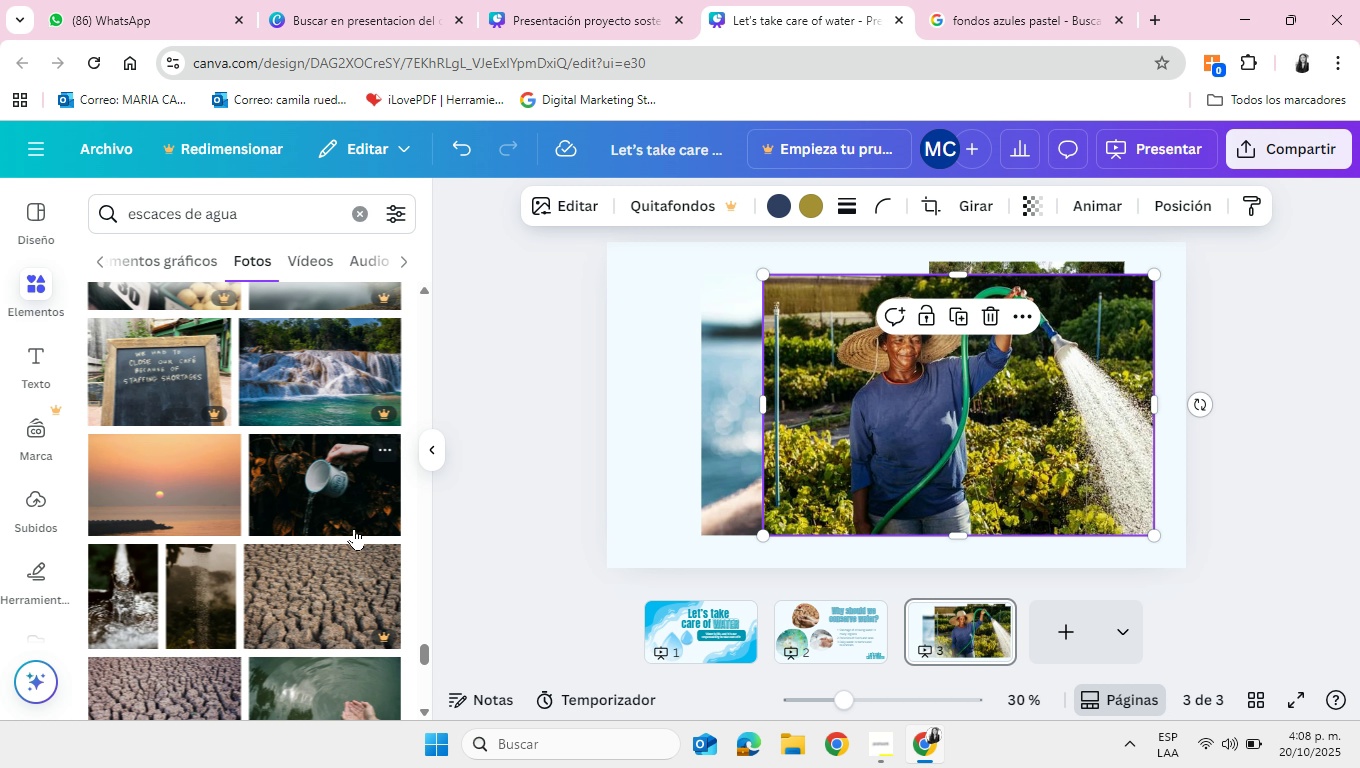 
left_click_drag(start_coordinate=[926, 416], to_coordinate=[1073, 404])
 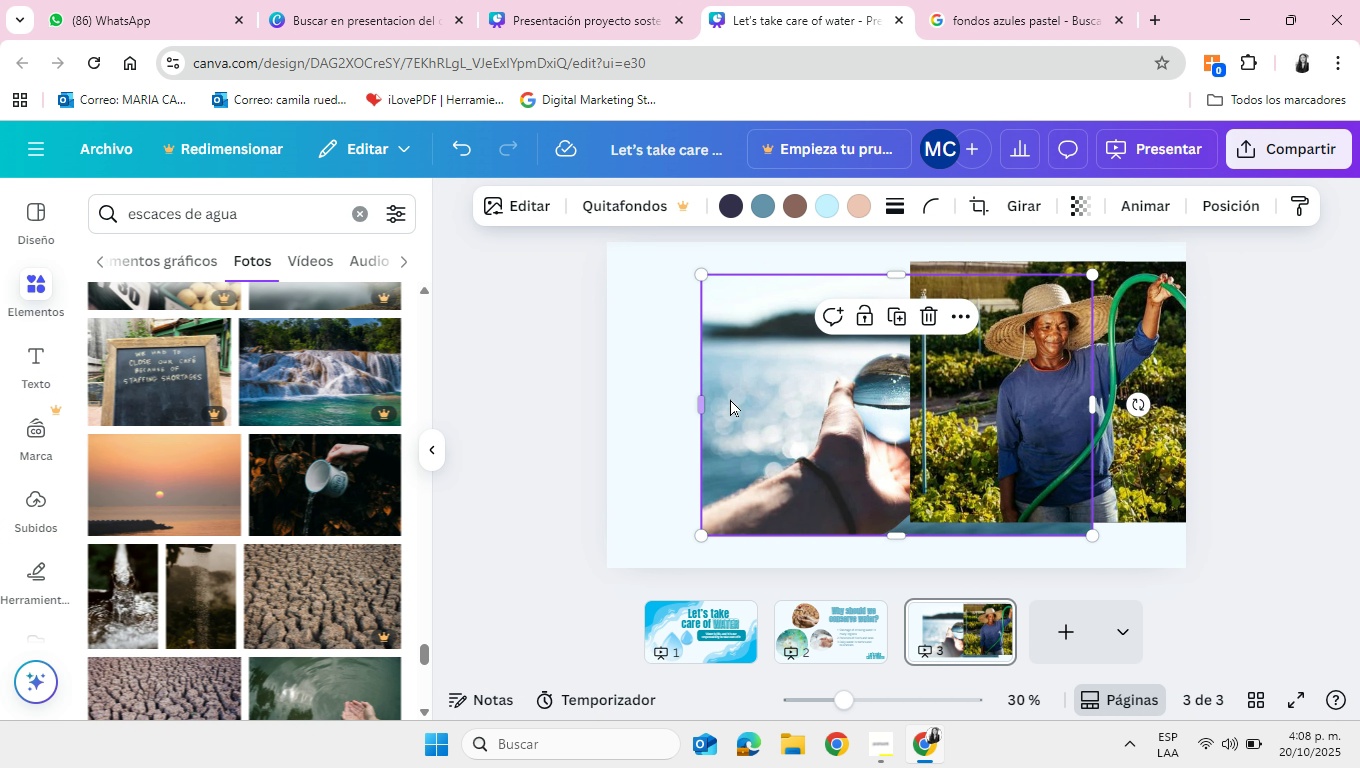 
left_click_drag(start_coordinate=[798, 399], to_coordinate=[702, 369])
 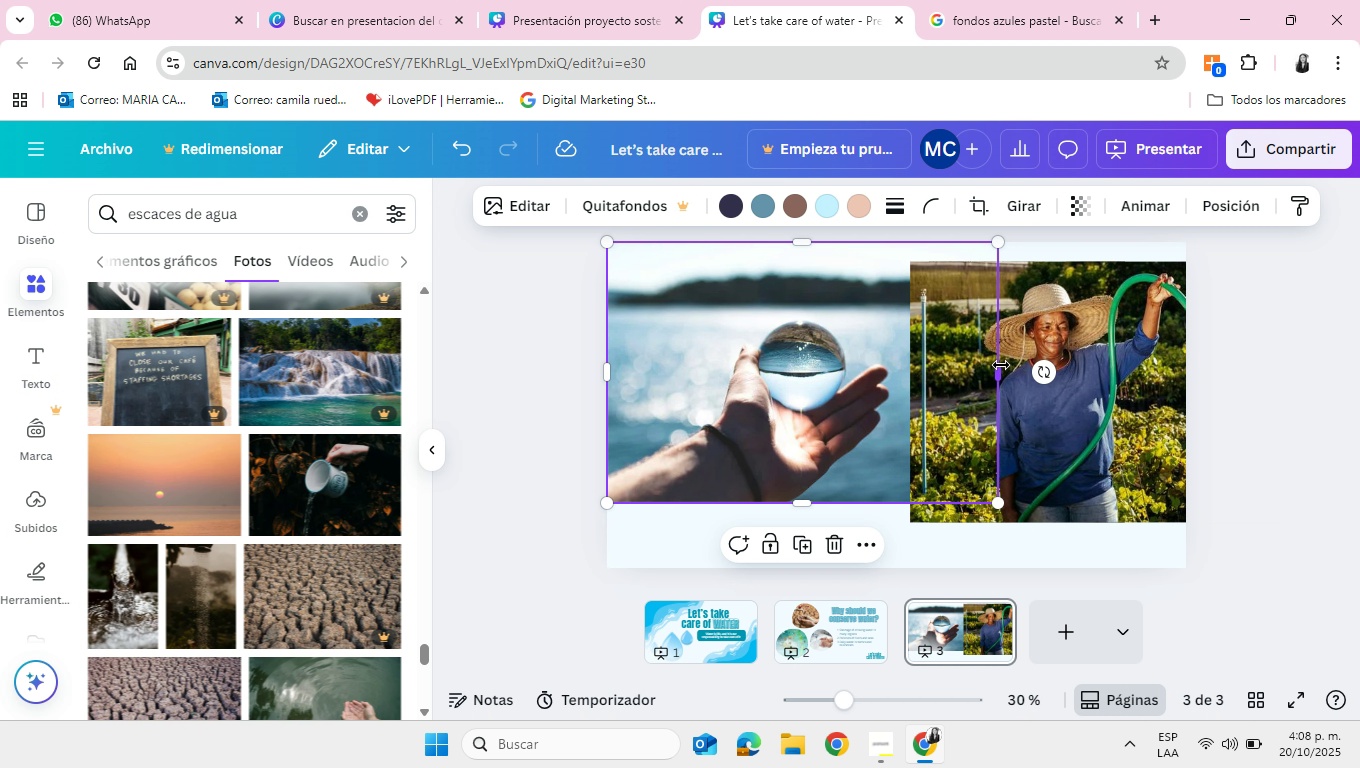 
left_click_drag(start_coordinate=[1001, 365], to_coordinate=[869, 391])
 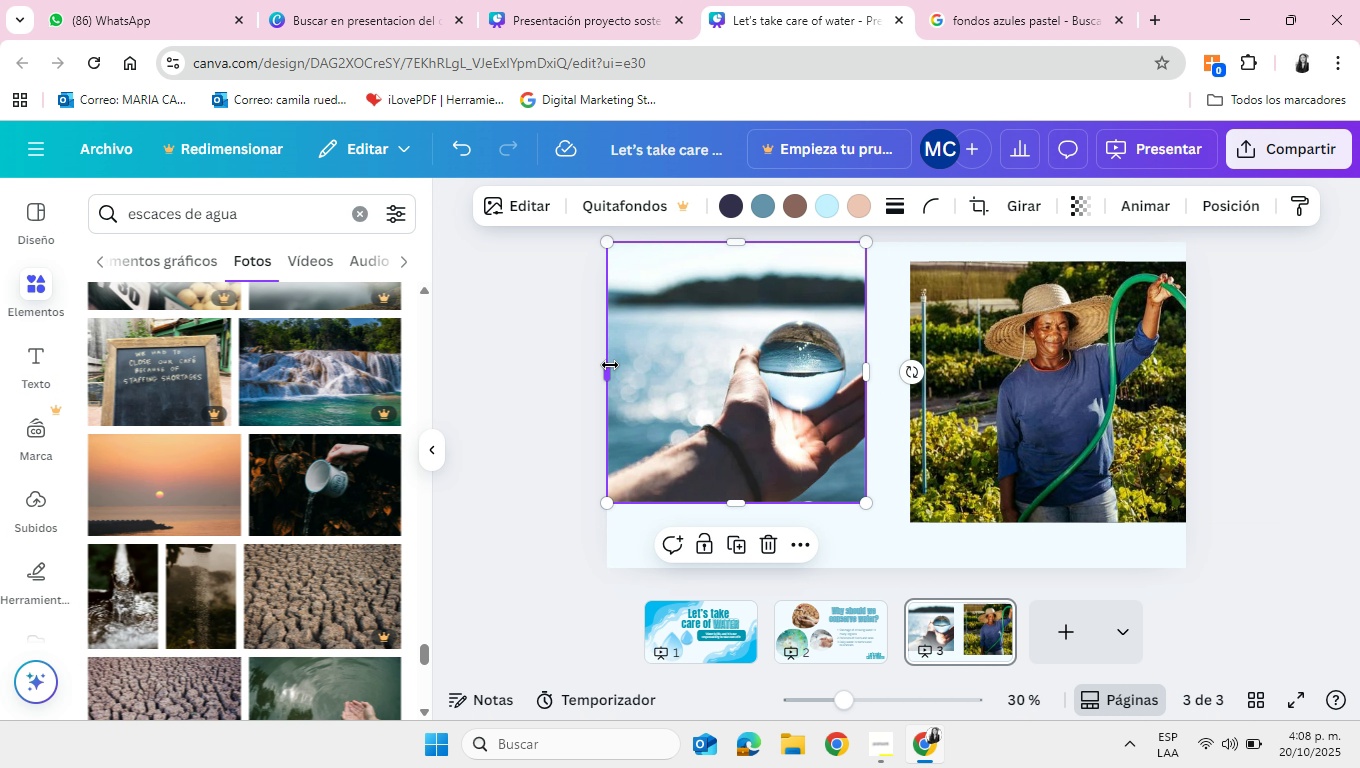 
left_click_drag(start_coordinate=[609, 365], to_coordinate=[714, 366])
 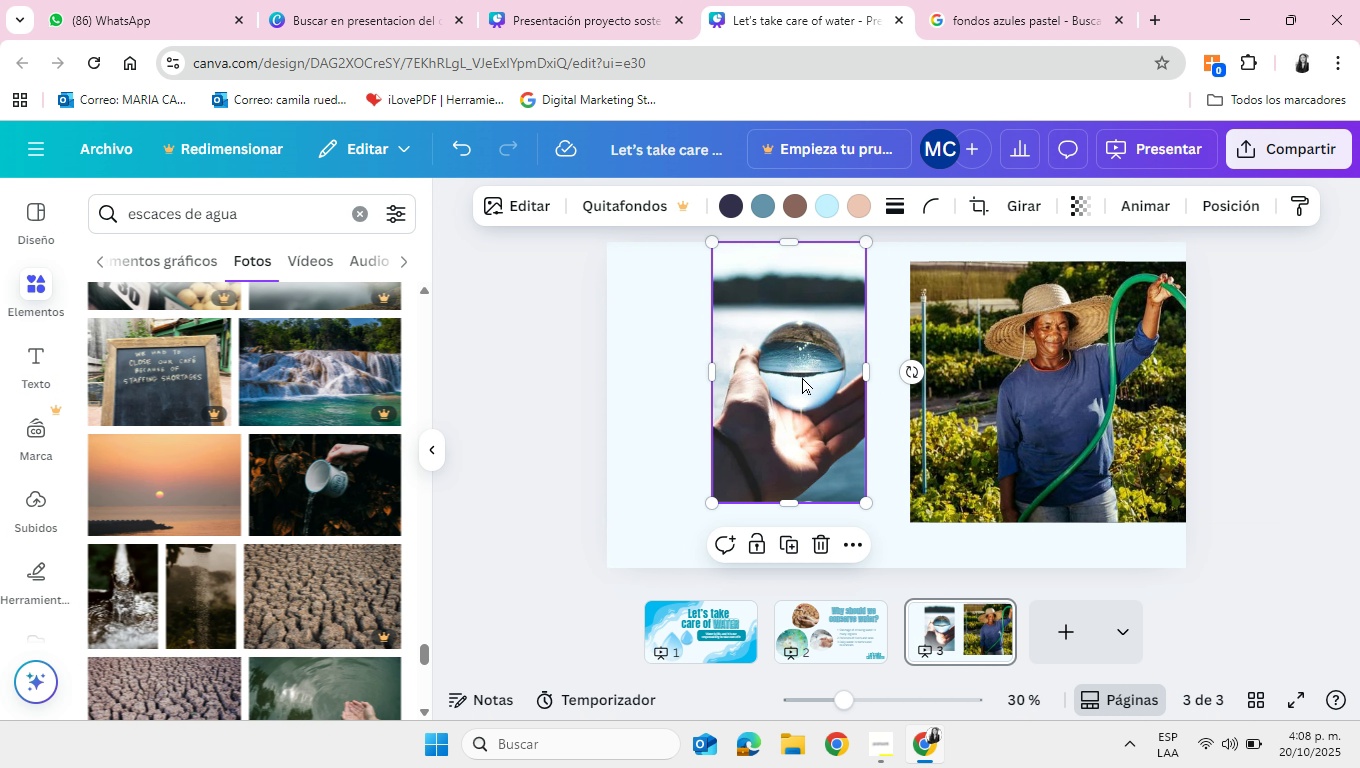 
left_click_drag(start_coordinate=[802, 371], to_coordinate=[700, 373])
 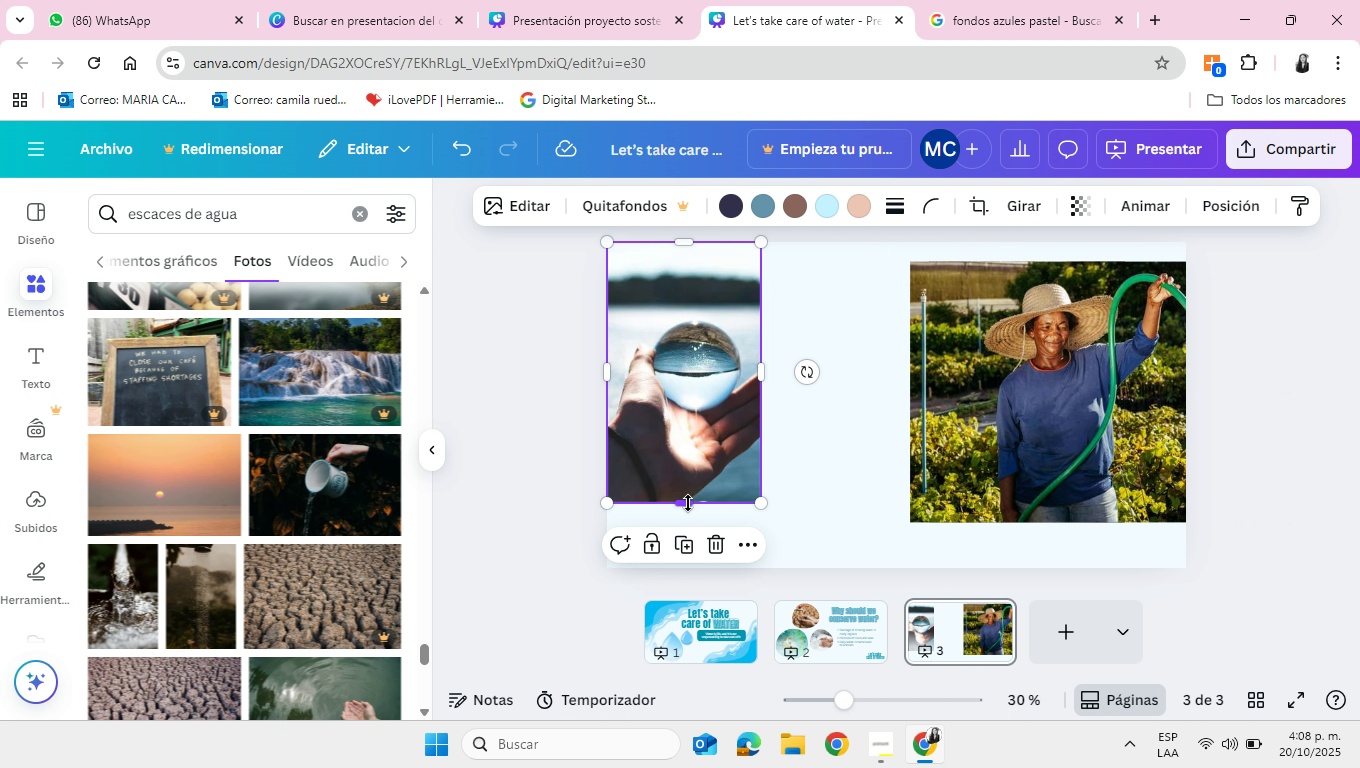 
left_click_drag(start_coordinate=[688, 503], to_coordinate=[706, 567])
 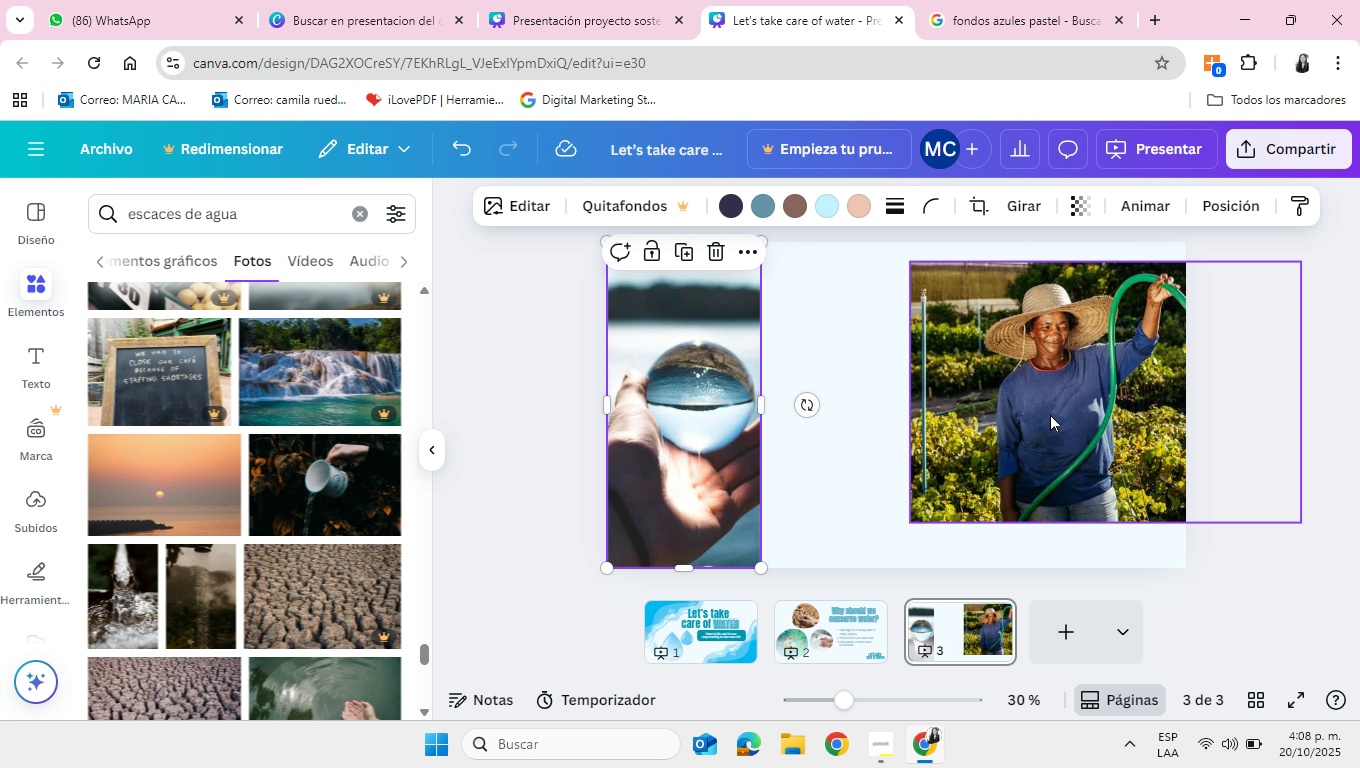 
left_click_drag(start_coordinate=[1051, 412], to_coordinate=[904, 465])
 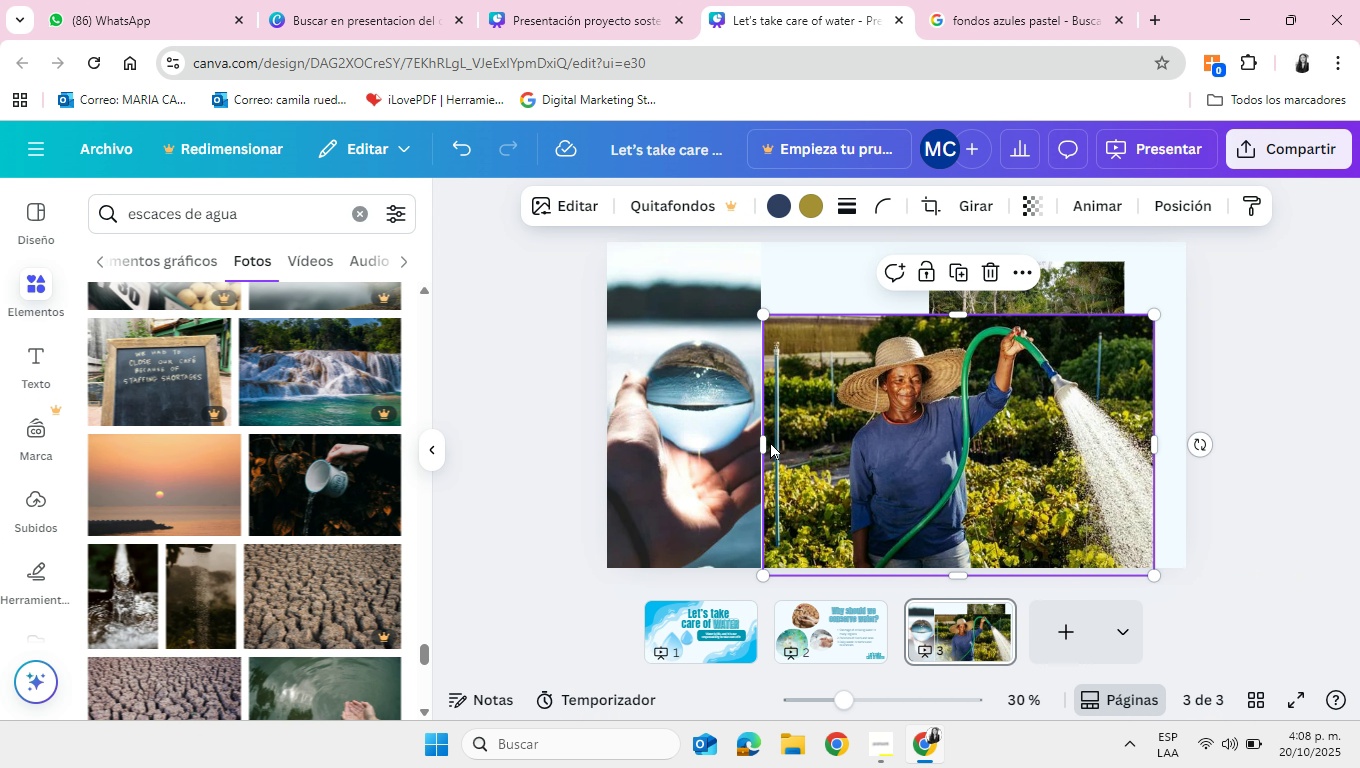 
left_click_drag(start_coordinate=[765, 441], to_coordinate=[819, 442])
 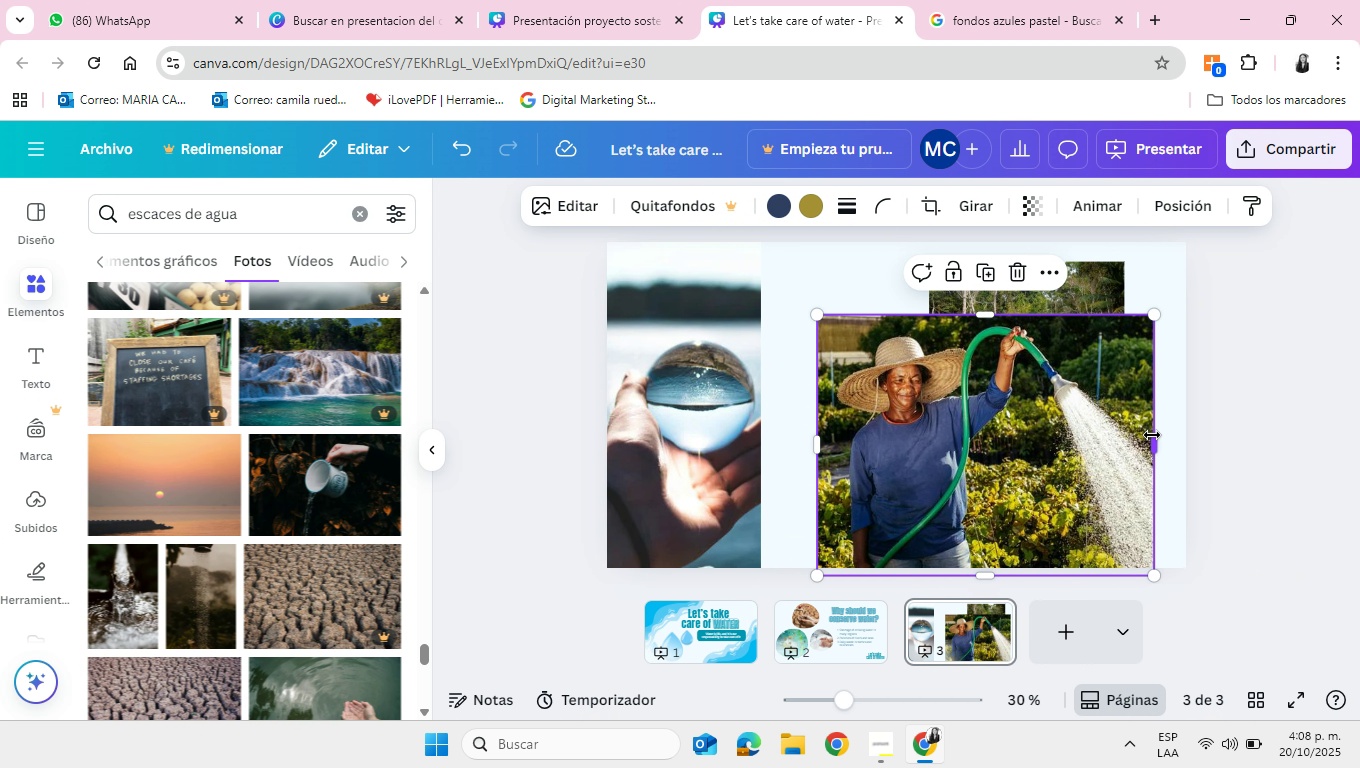 
left_click_drag(start_coordinate=[1155, 438], to_coordinate=[1135, 452])
 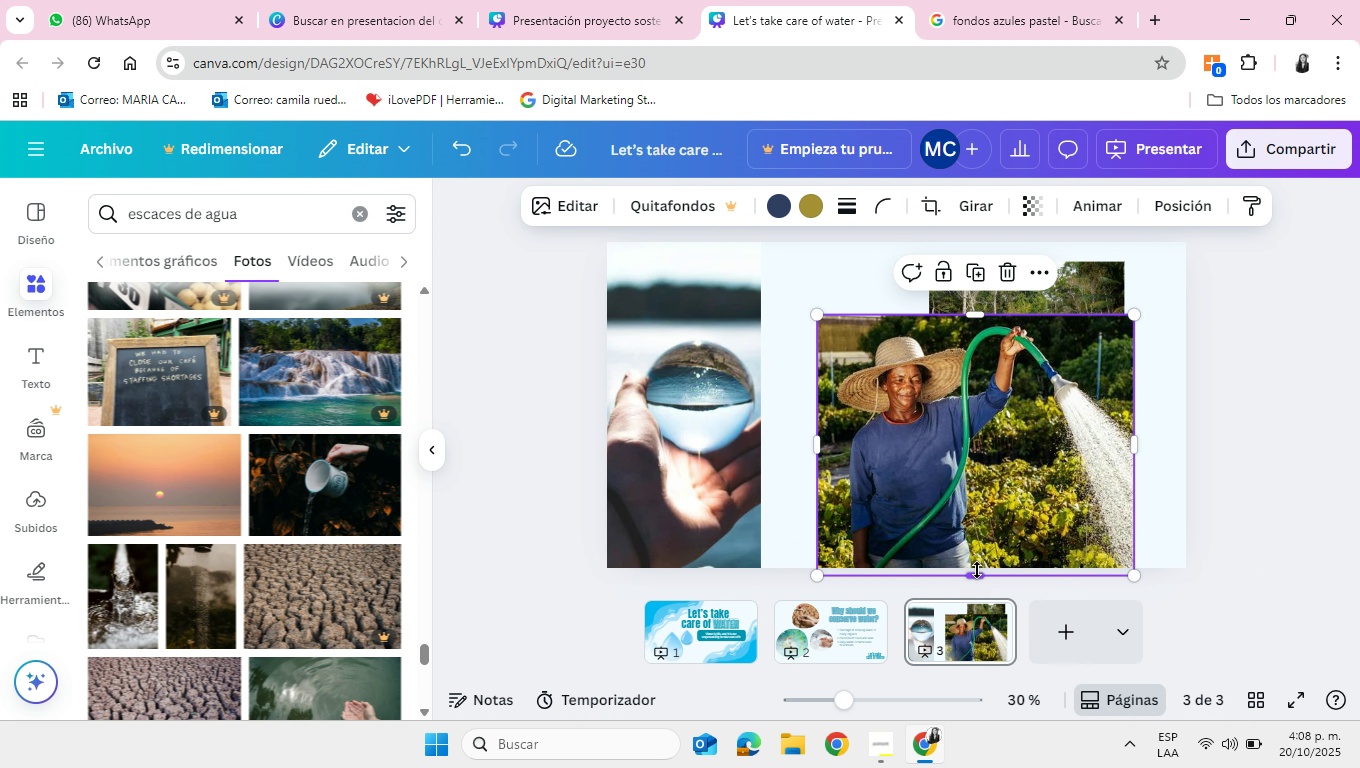 
left_click_drag(start_coordinate=[977, 570], to_coordinate=[974, 548])
 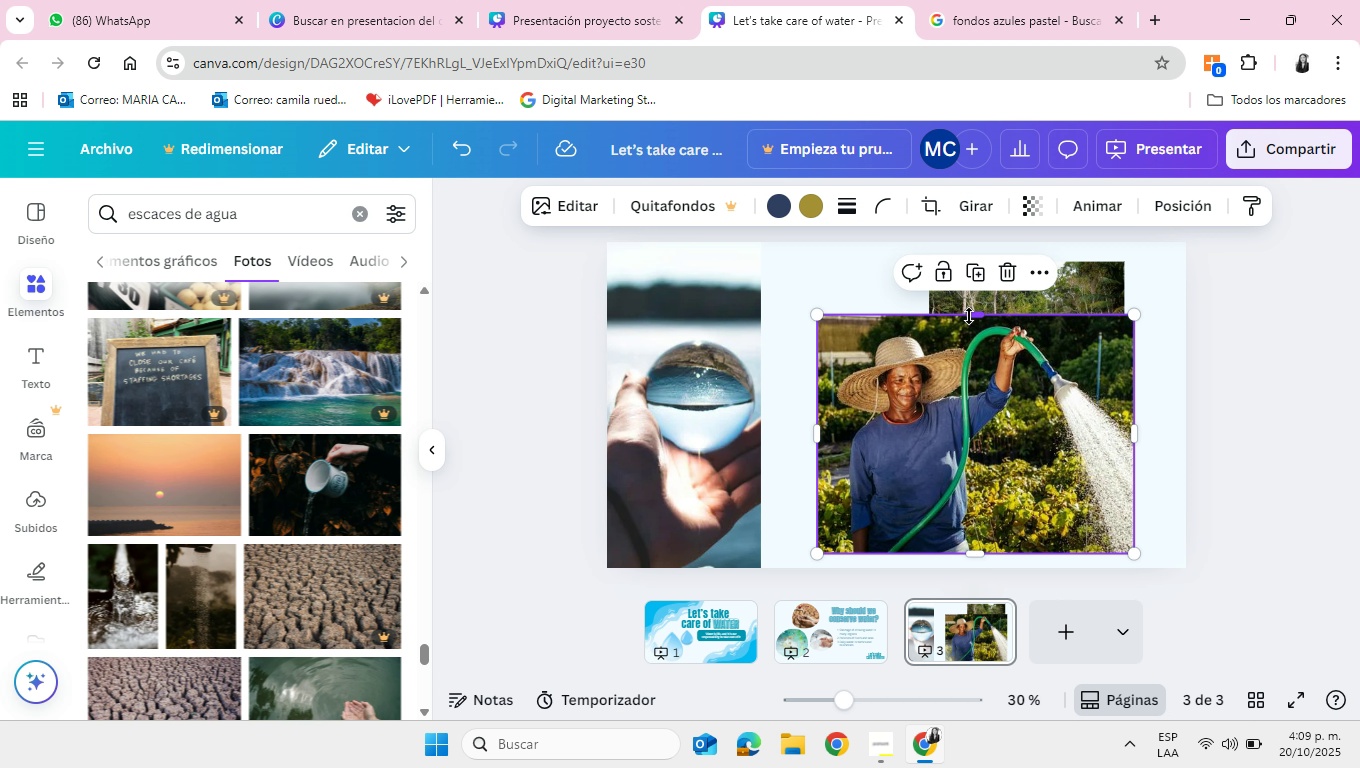 
left_click_drag(start_coordinate=[969, 316], to_coordinate=[978, 331])
 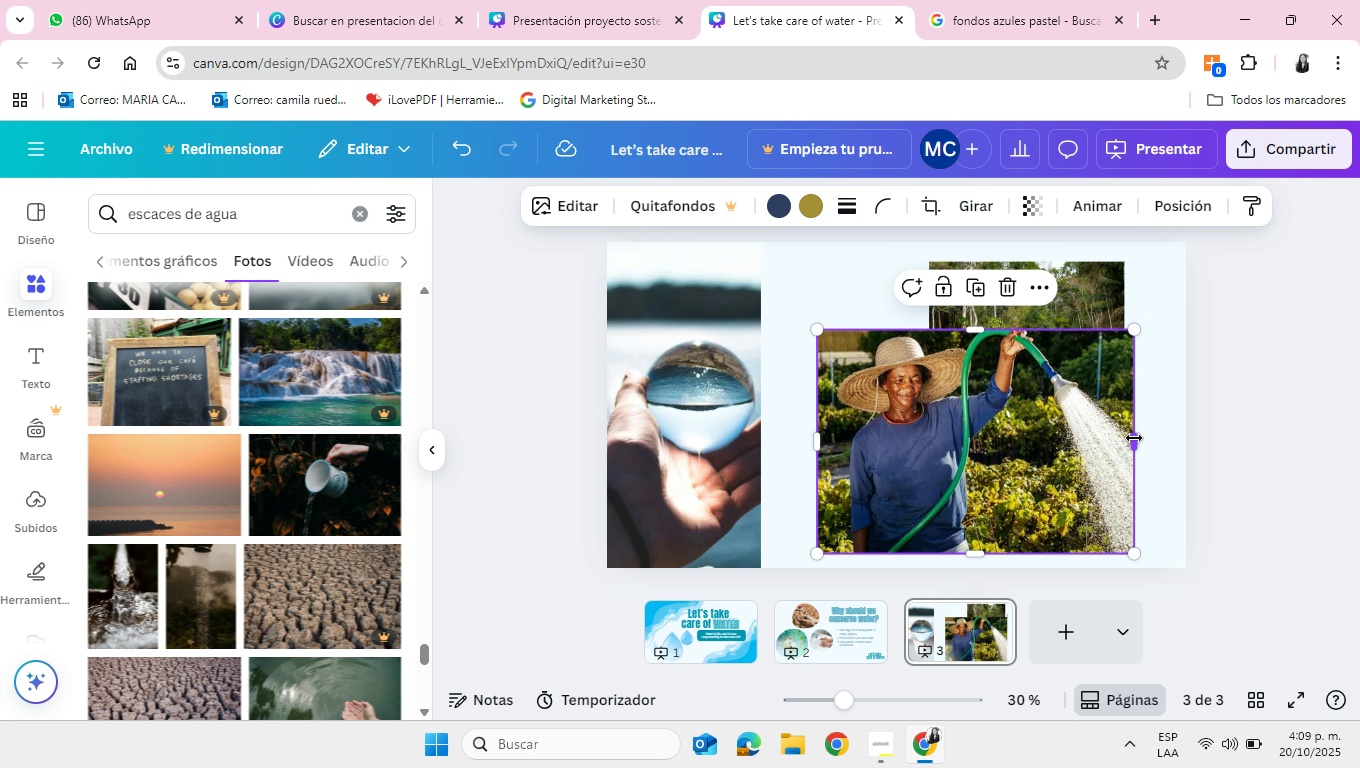 
left_click_drag(start_coordinate=[1134, 438], to_coordinate=[1118, 452])
 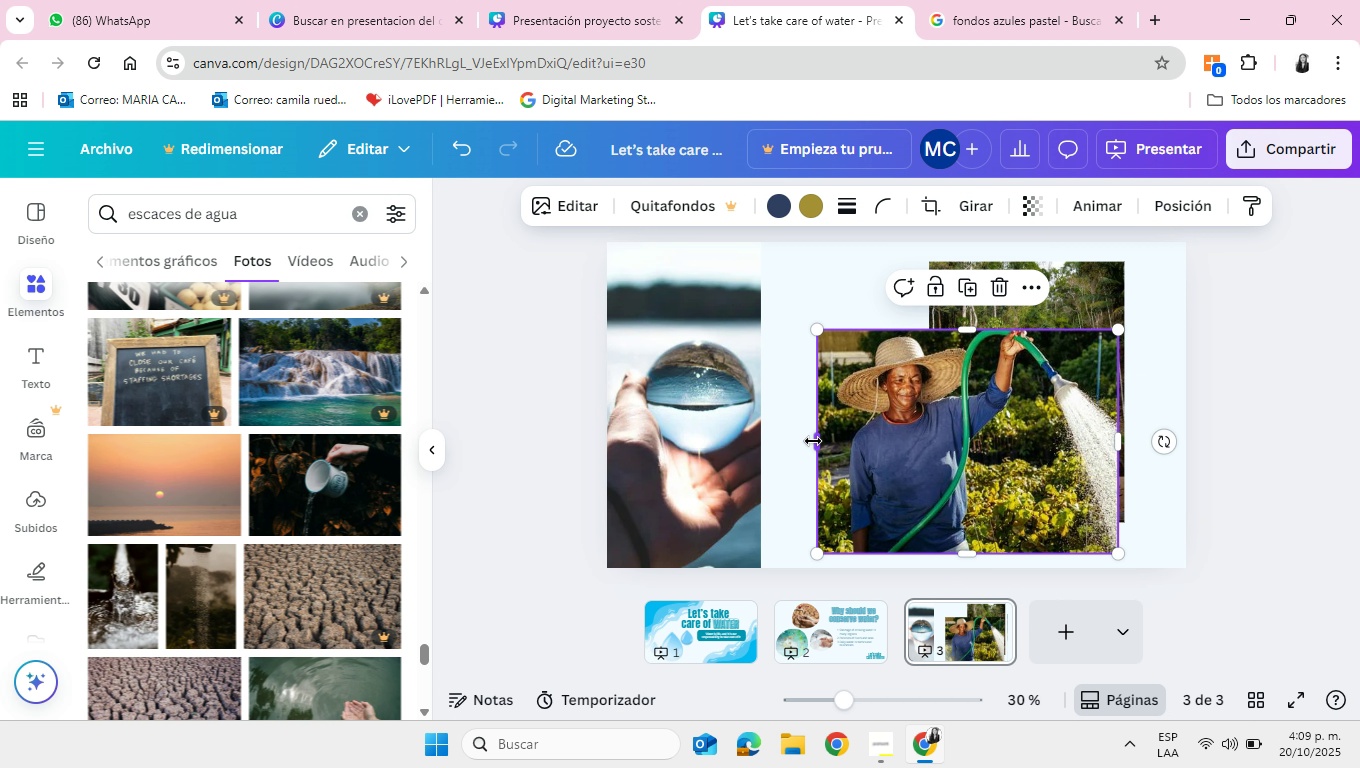 
left_click_drag(start_coordinate=[814, 441], to_coordinate=[852, 440])
 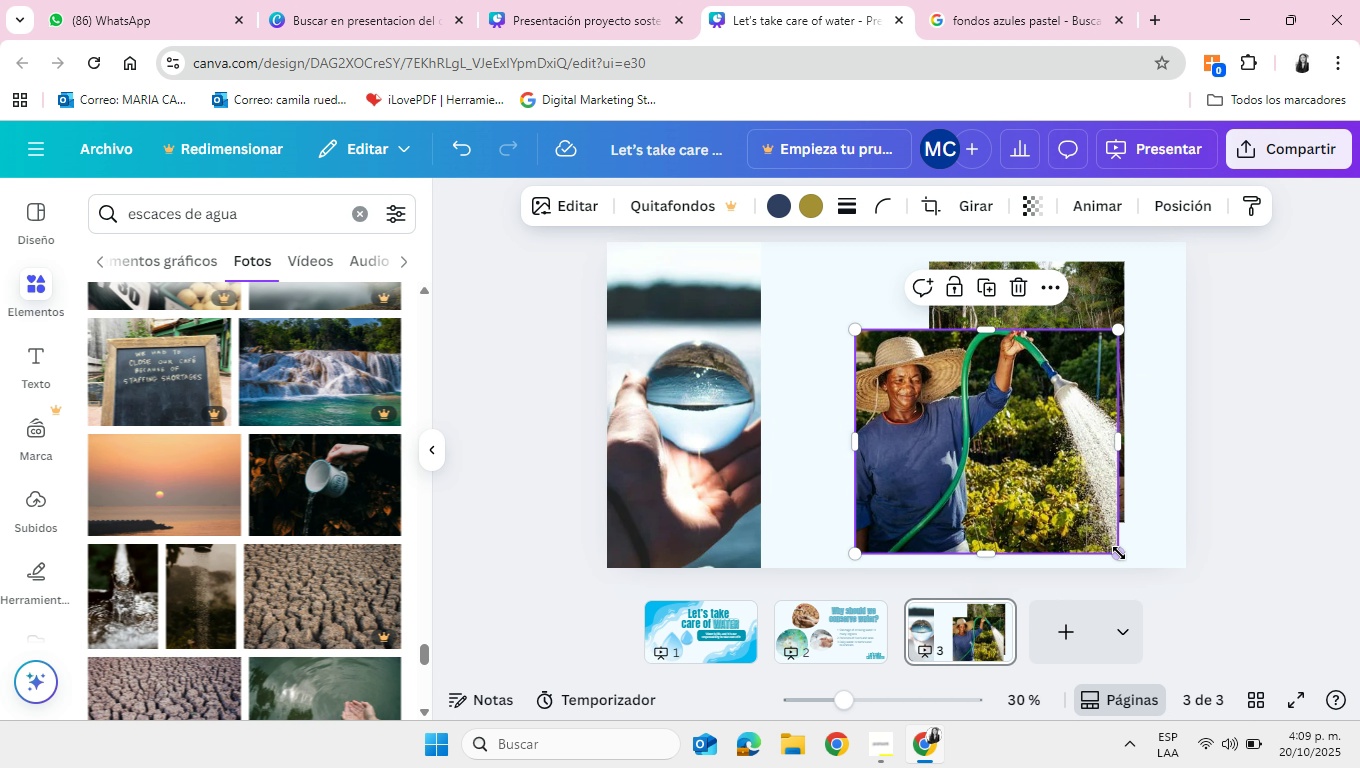 
left_click_drag(start_coordinate=[1122, 553], to_coordinate=[1092, 530])
 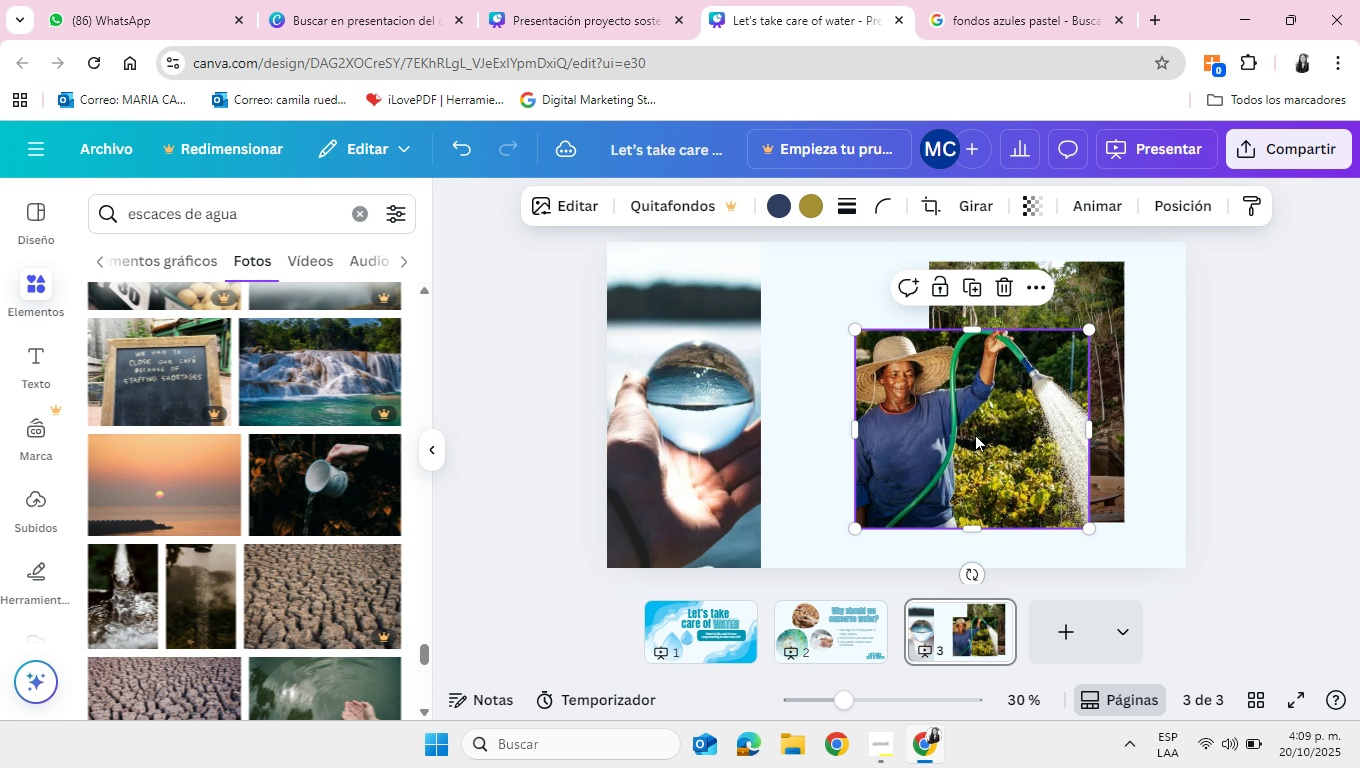 
left_click_drag(start_coordinate=[987, 431], to_coordinate=[894, 471])
 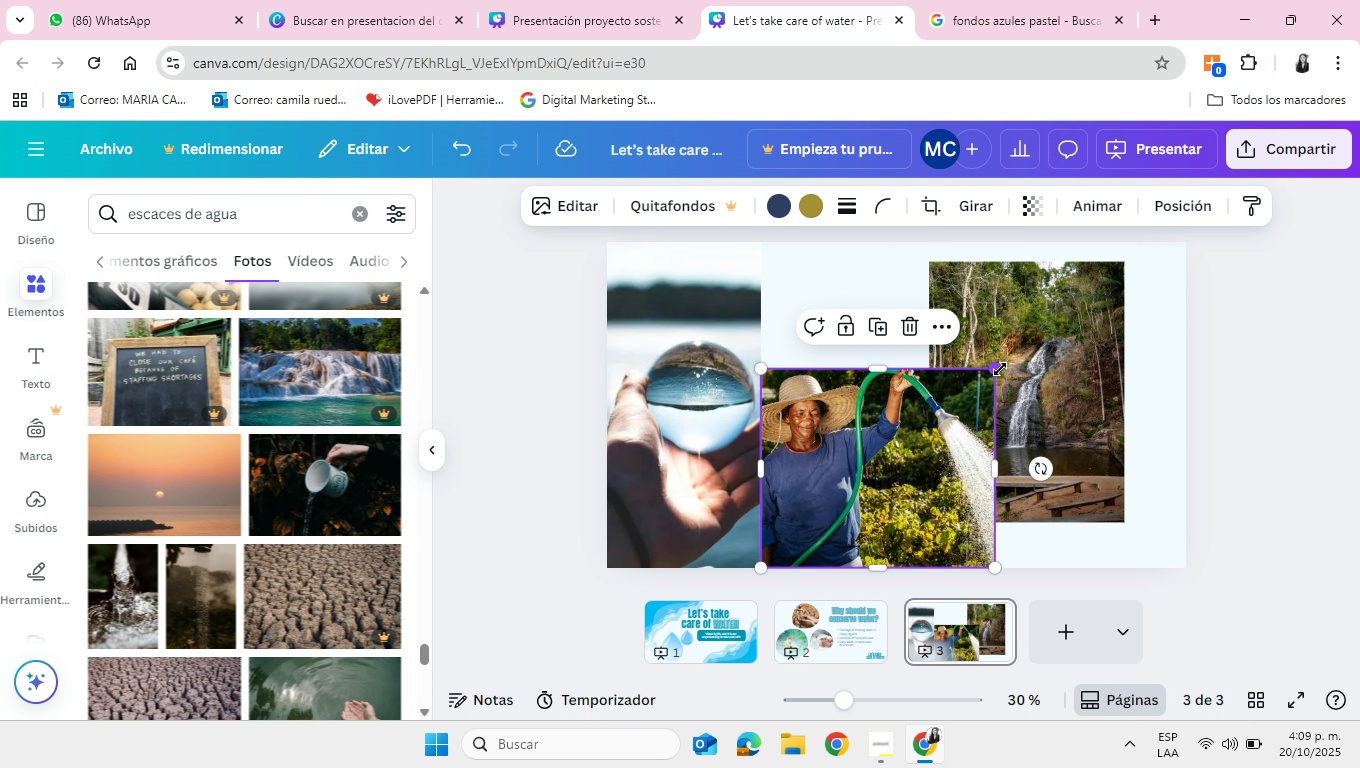 
left_click_drag(start_coordinate=[1000, 369], to_coordinate=[926, 417])
 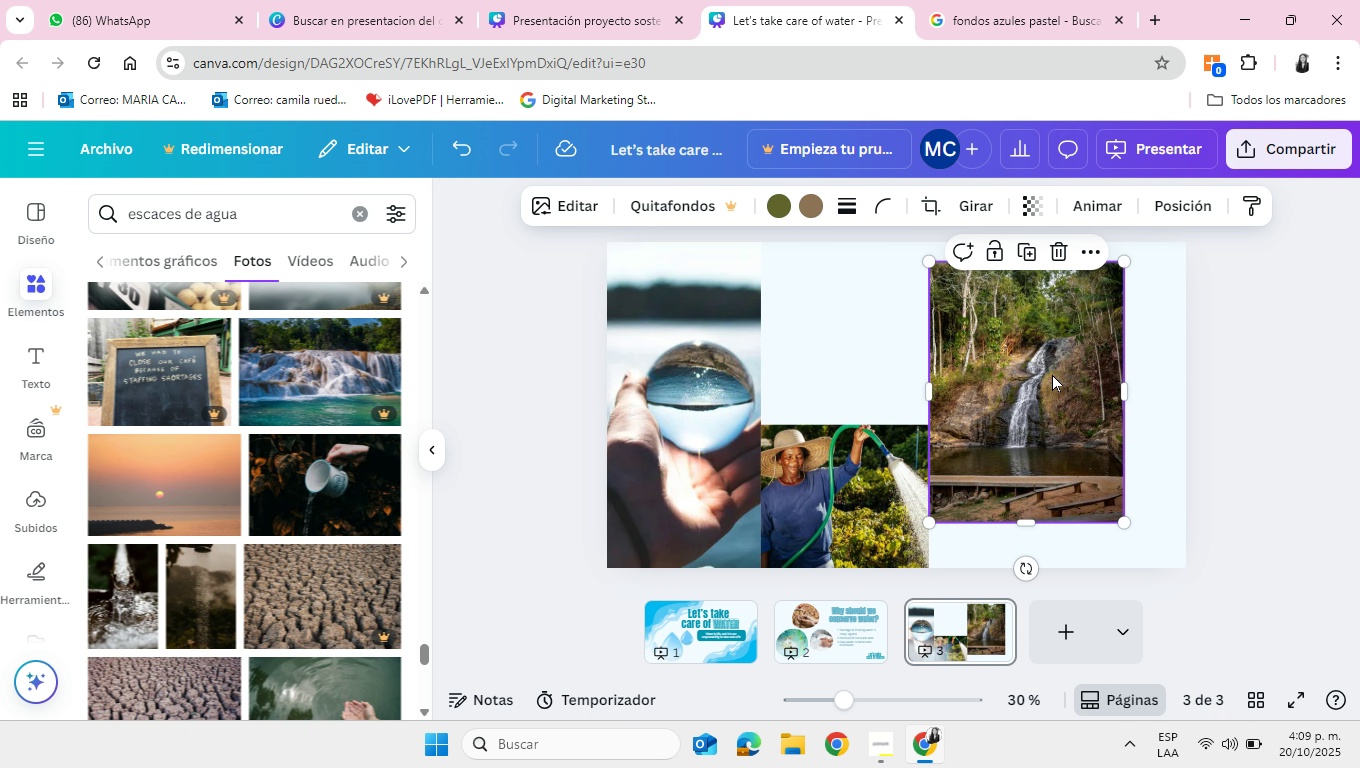 
left_click_drag(start_coordinate=[1051, 376], to_coordinate=[867, 323])
 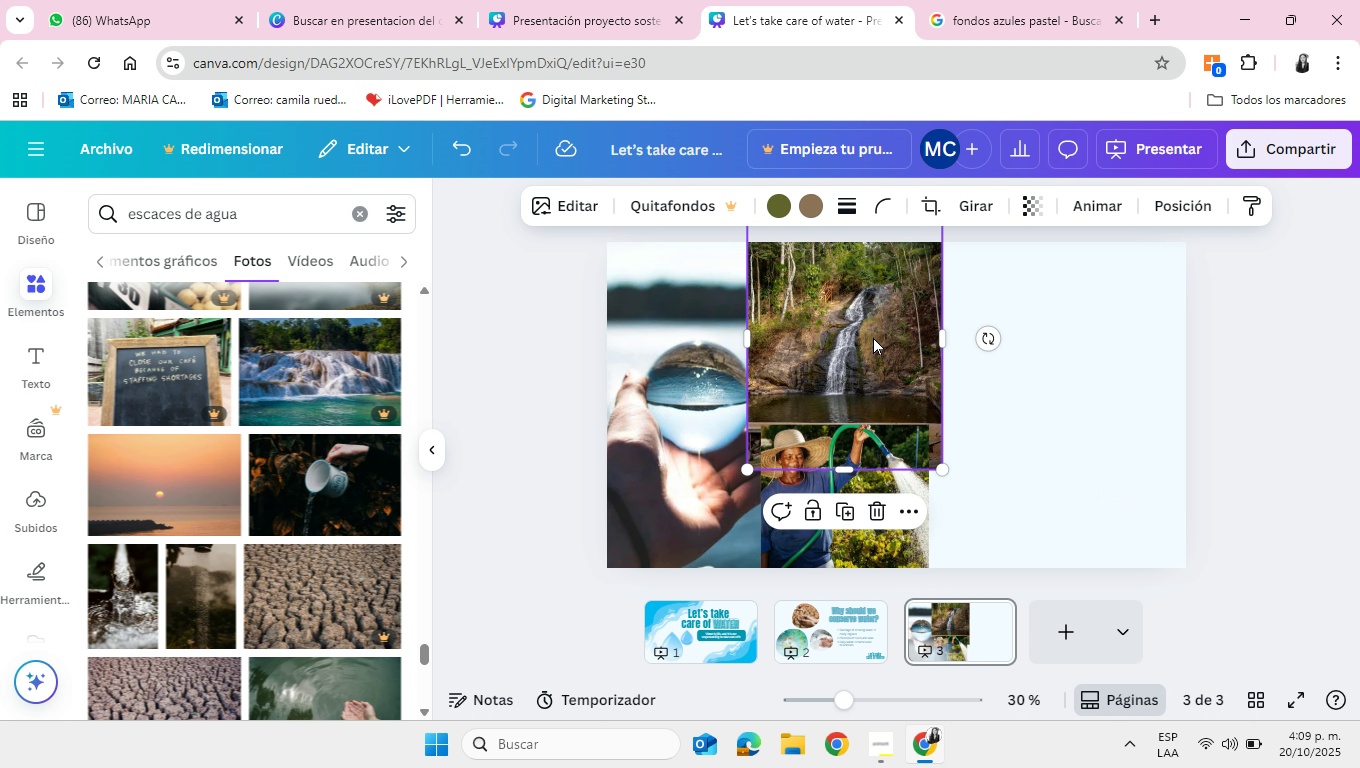 
left_click_drag(start_coordinate=[871, 339], to_coordinate=[887, 342])
 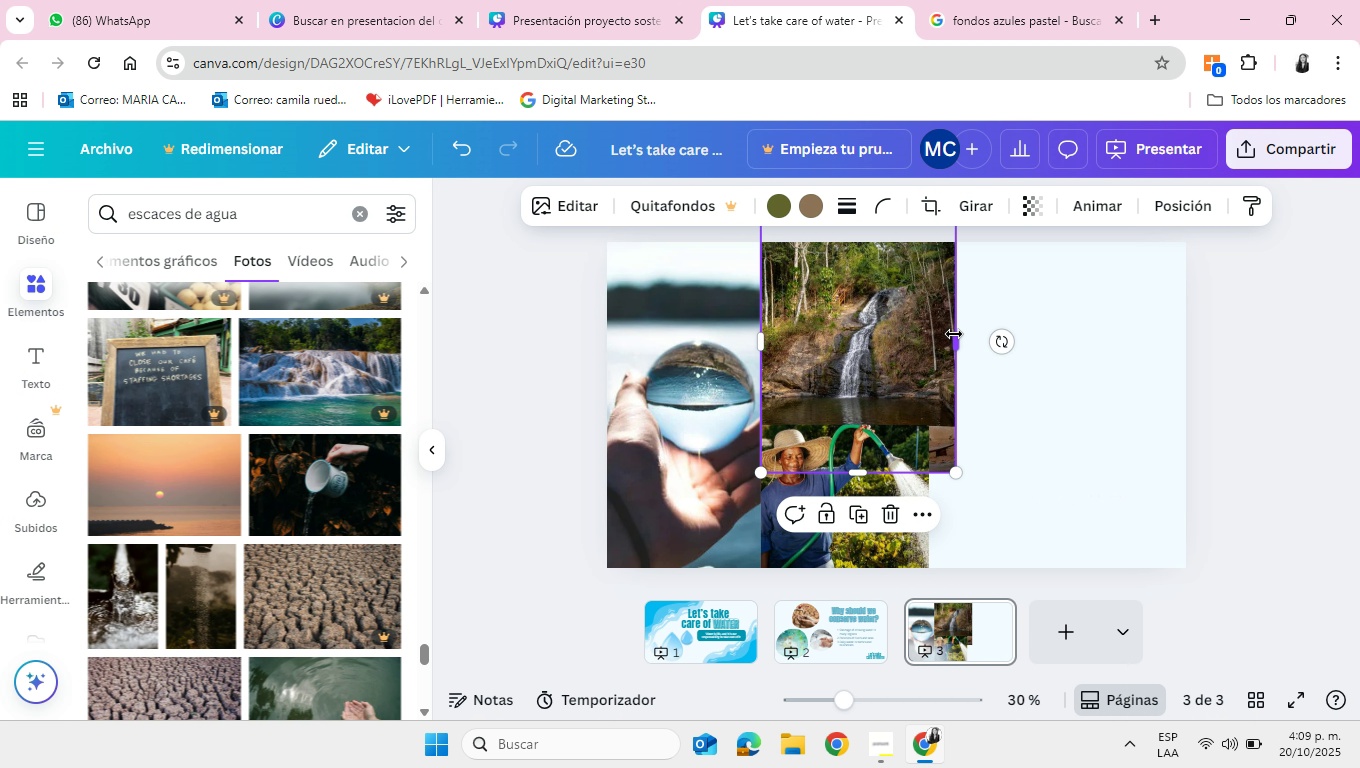 
left_click_drag(start_coordinate=[954, 334], to_coordinate=[928, 334])
 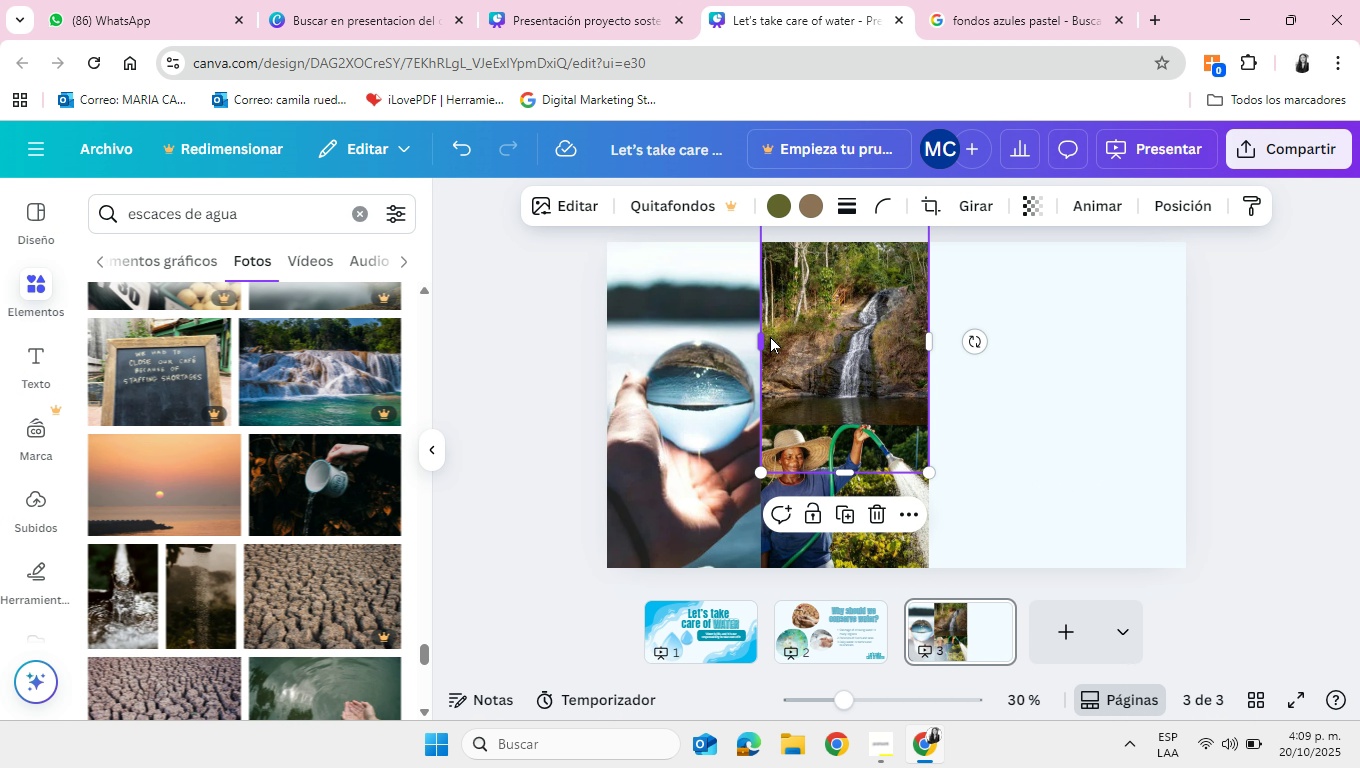 
left_click_drag(start_coordinate=[767, 336], to_coordinate=[781, 337])
 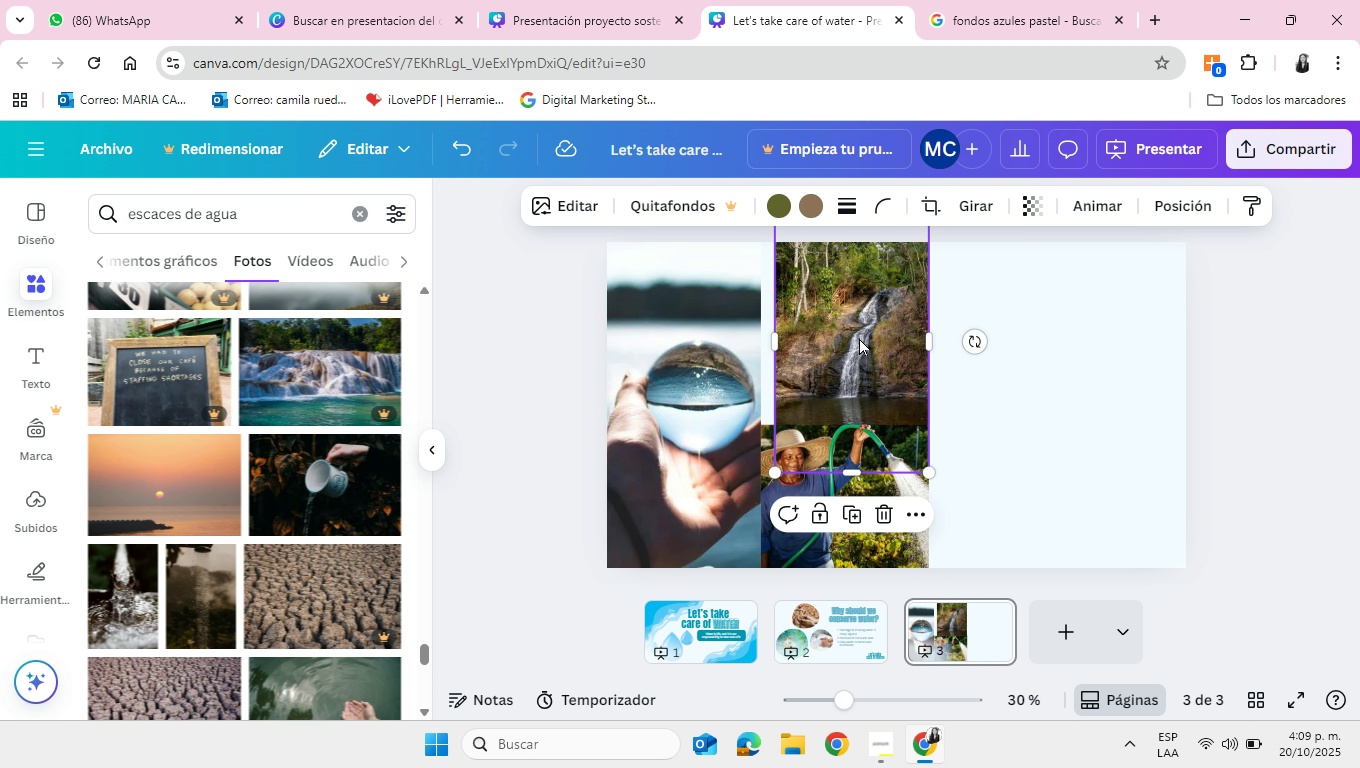 
left_click_drag(start_coordinate=[868, 335], to_coordinate=[854, 339])
 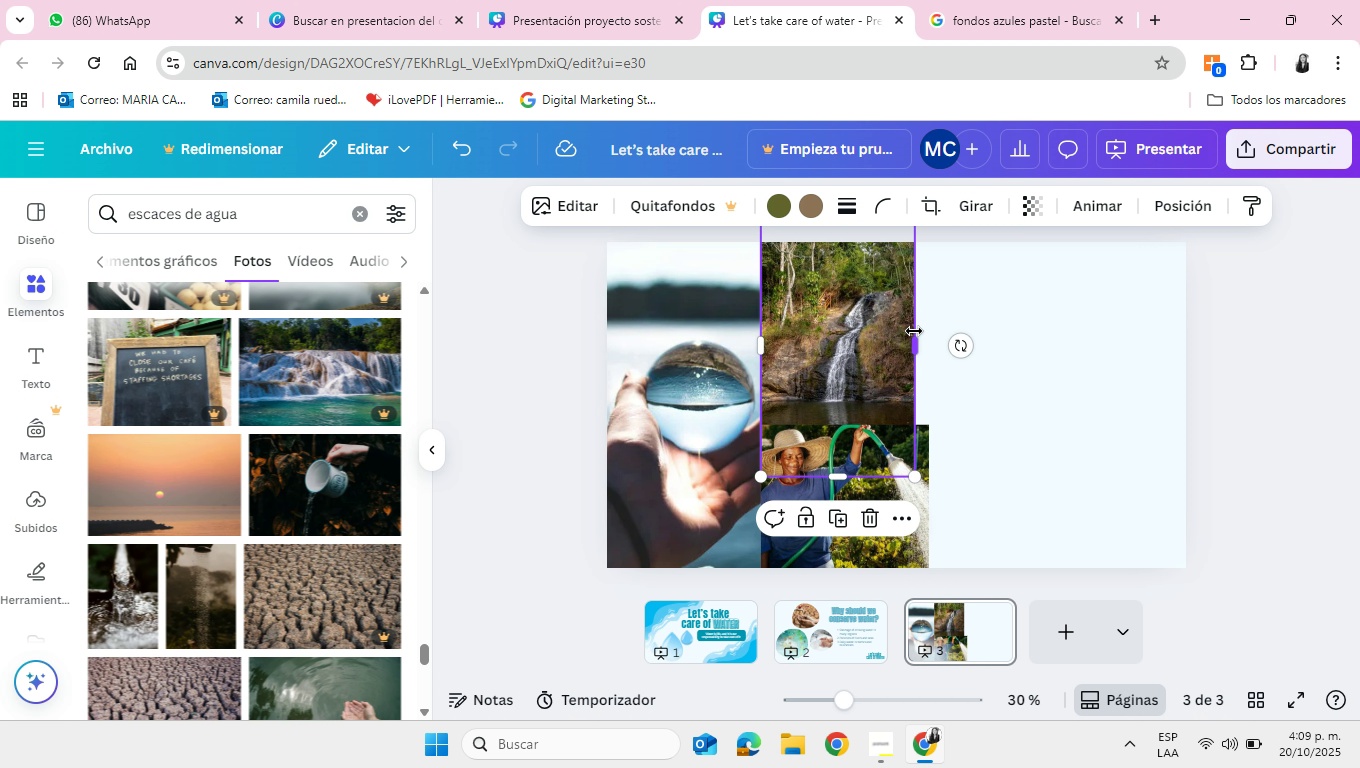 
left_click_drag(start_coordinate=[914, 331], to_coordinate=[928, 339])
 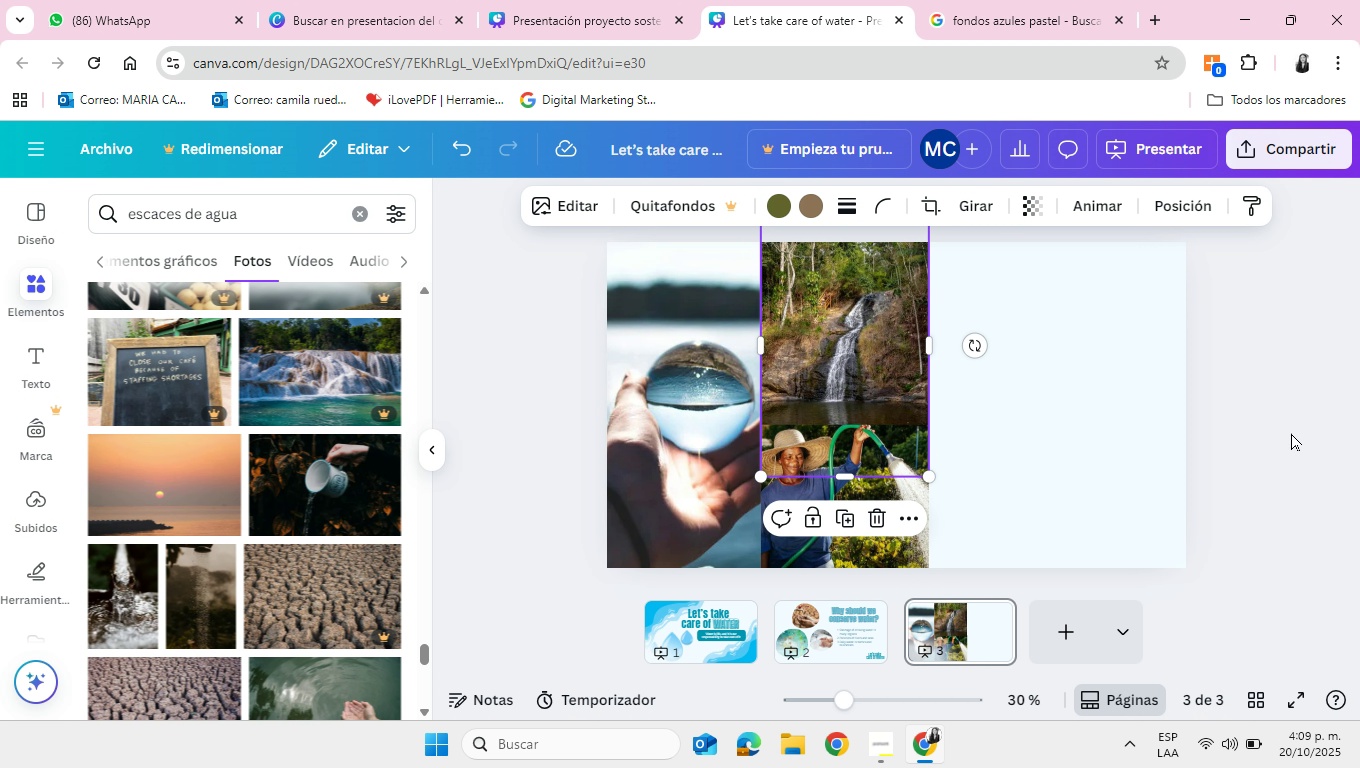 
left_click([1290, 433])
 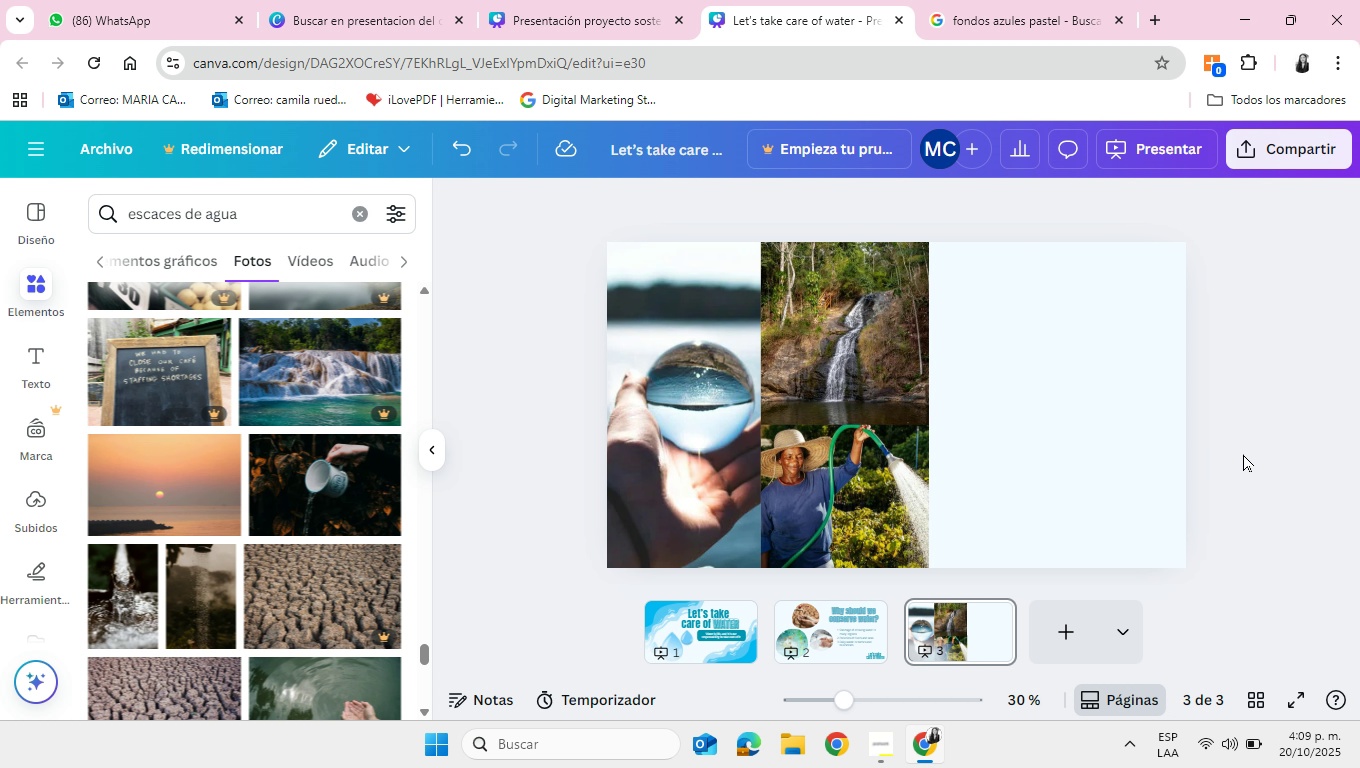 
wait(8.11)
 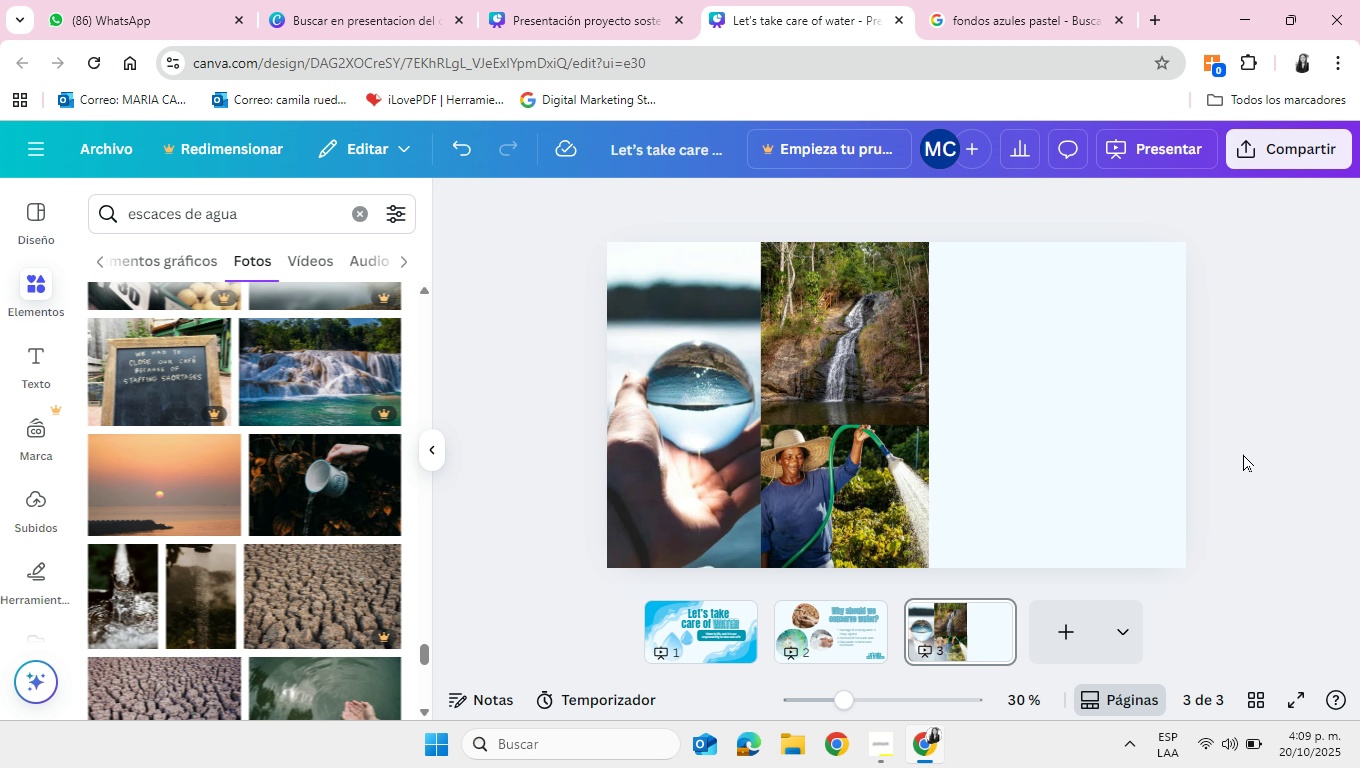 
left_click([360, 215])
 